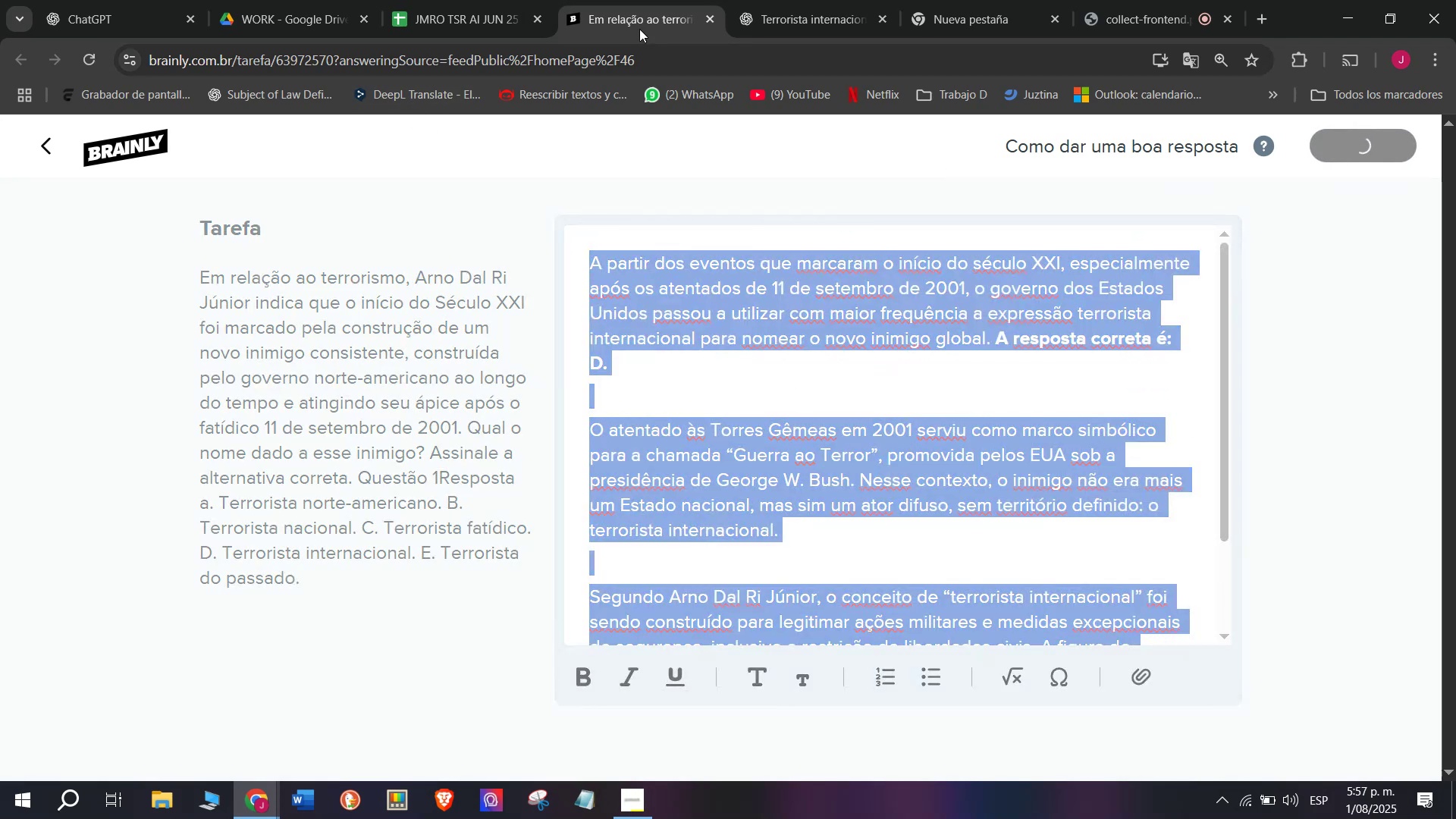 
left_click([481, 0])
 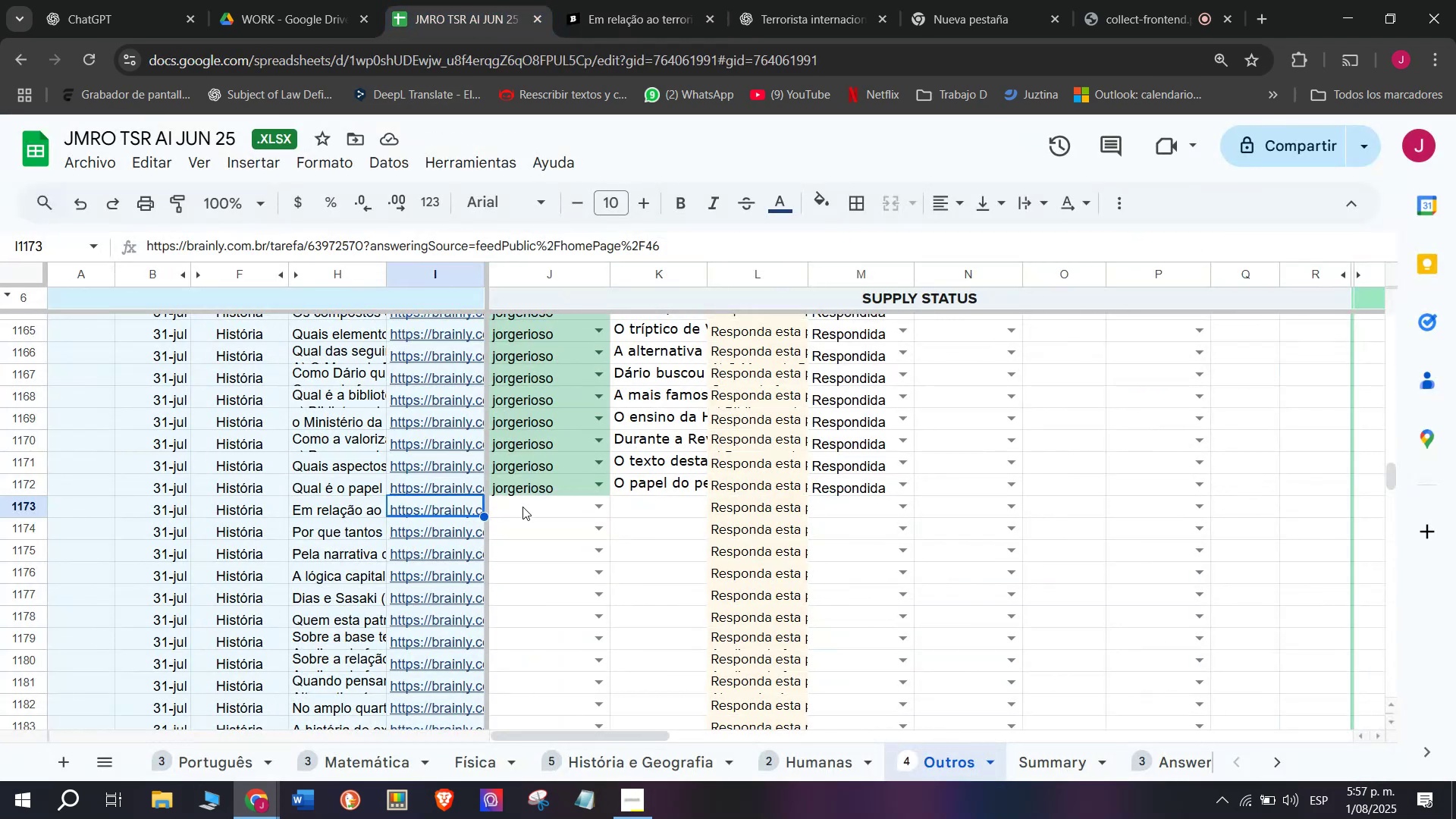 
left_click([522, 507])
 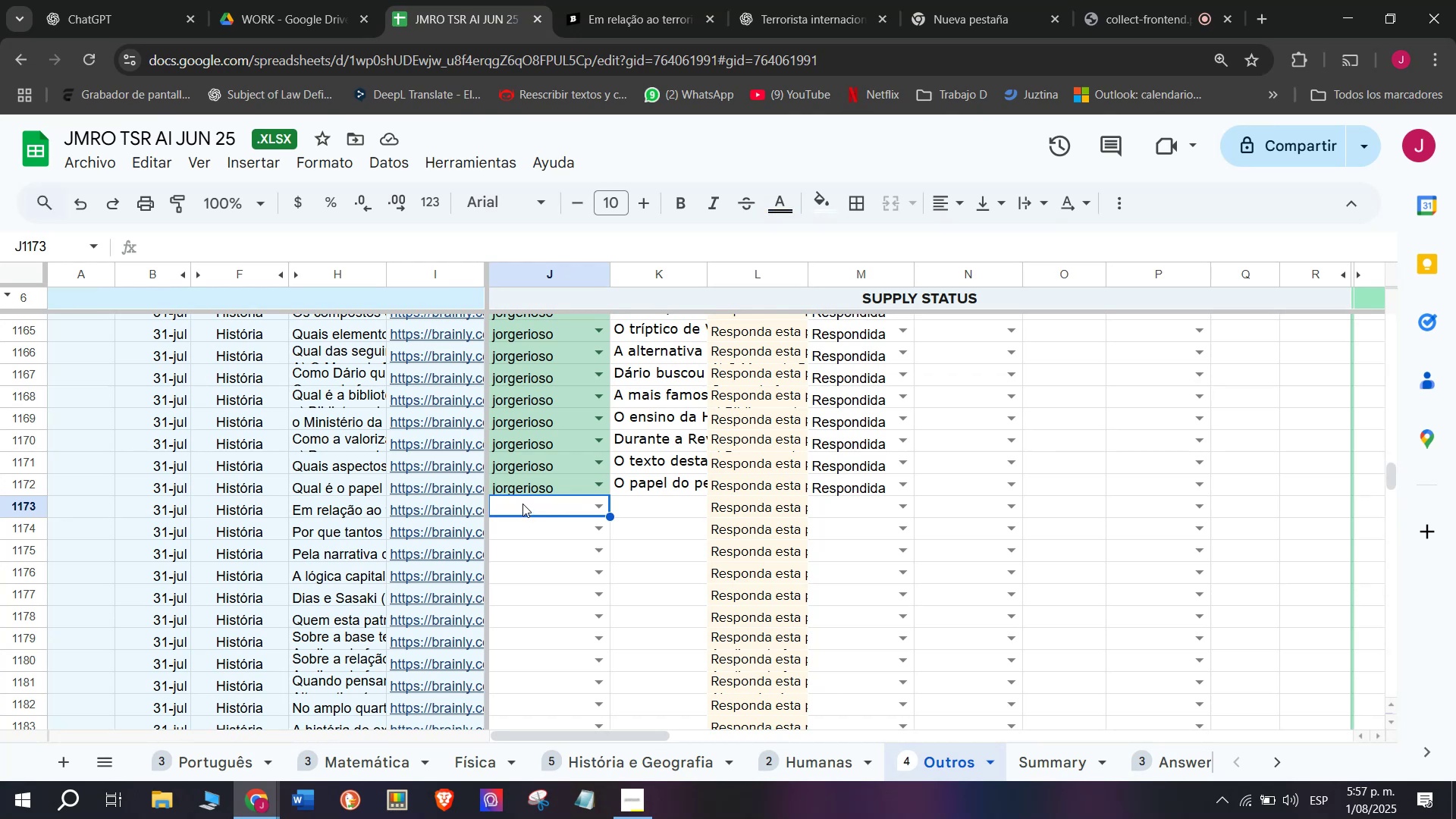 
key(J)
 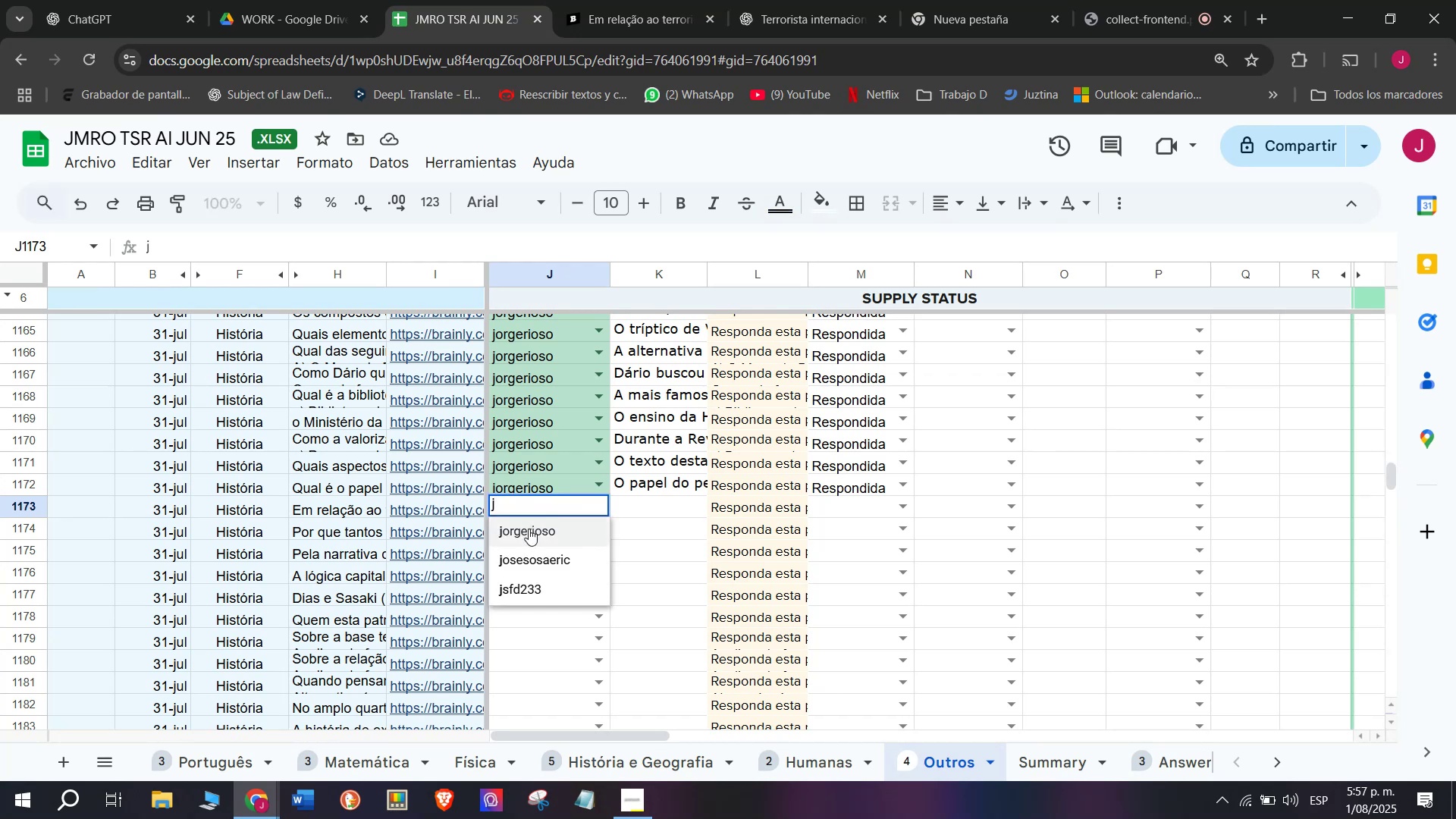 
left_click([529, 537])
 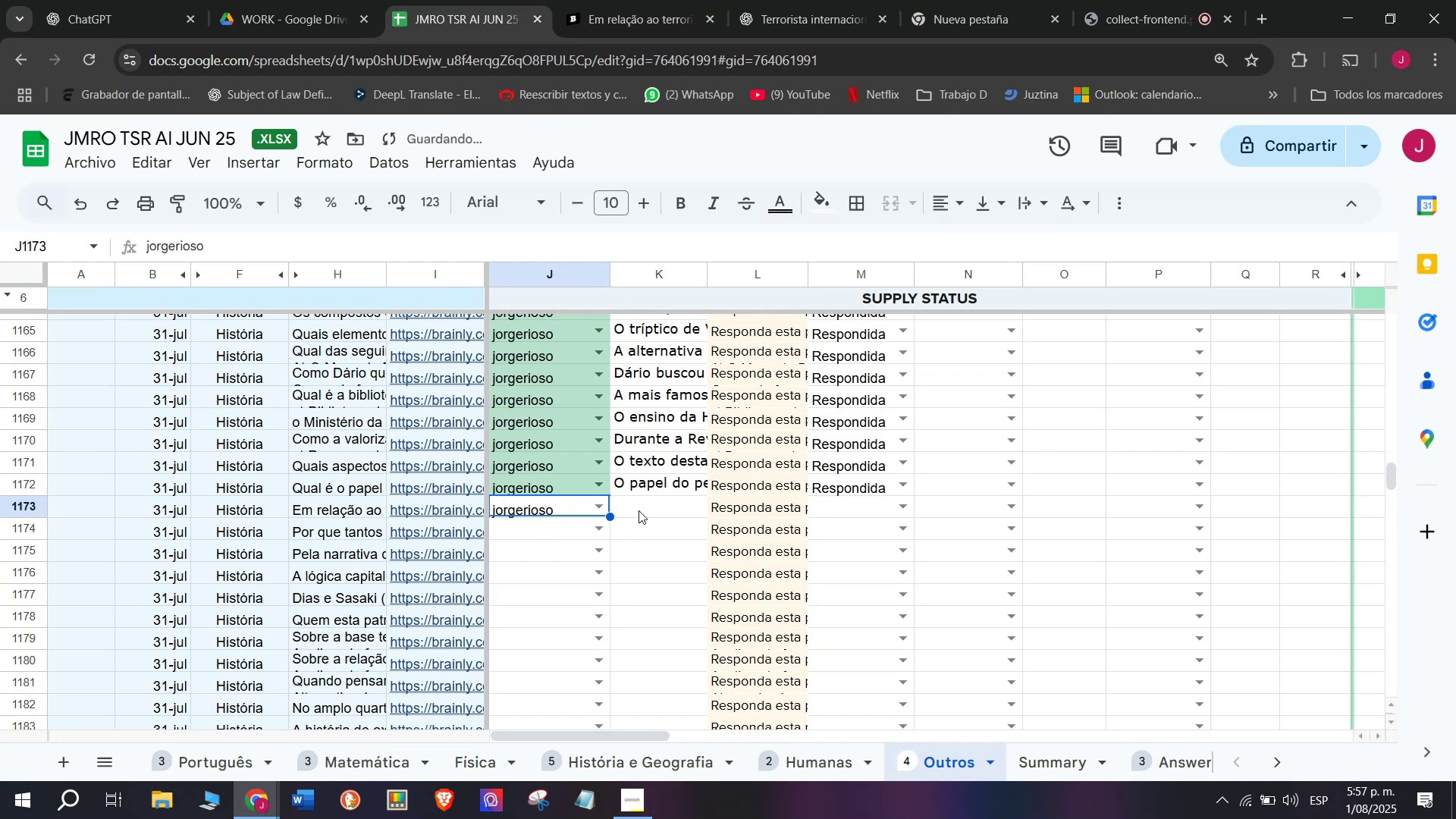 
double_click([639, 510])
 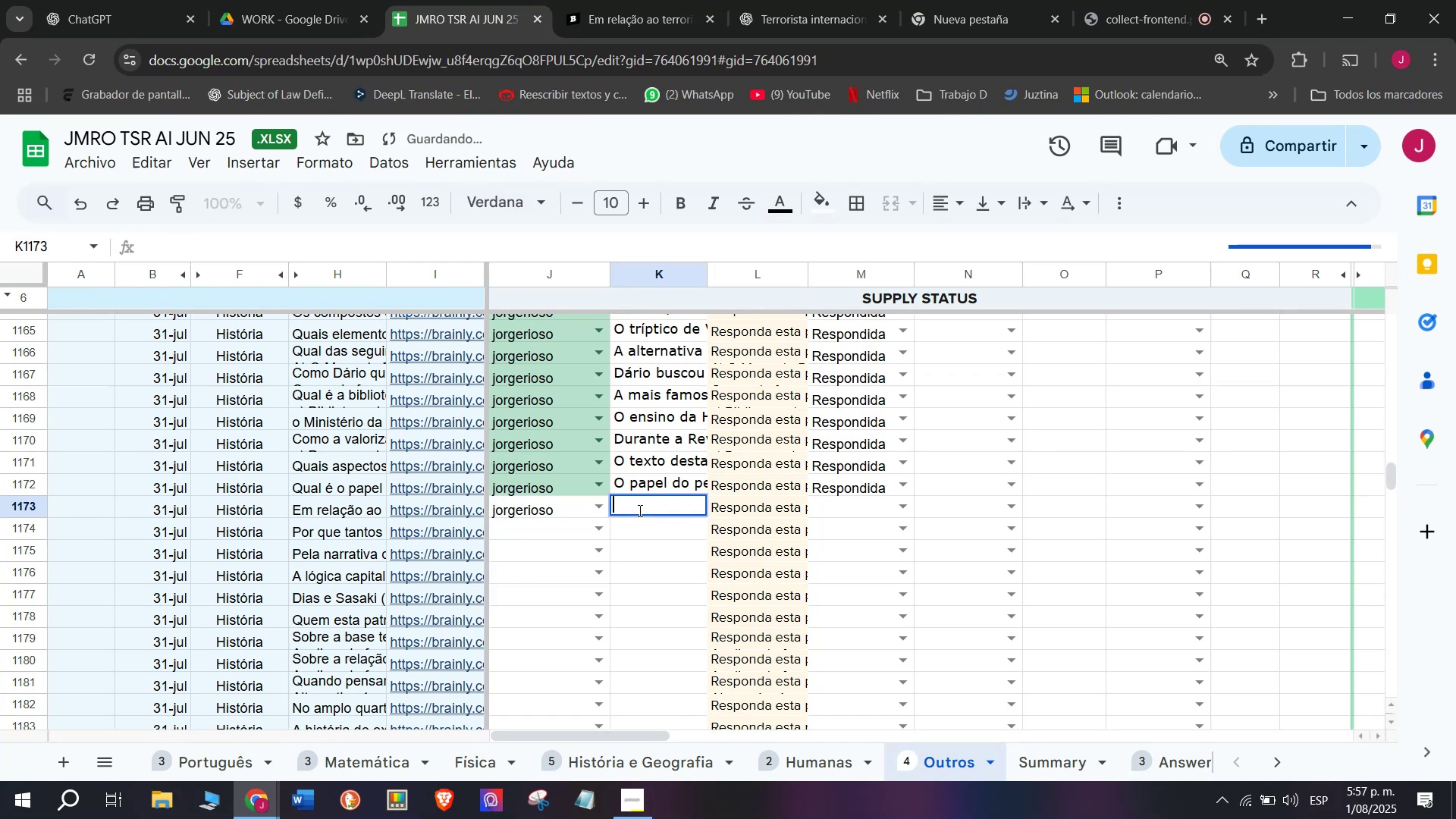 
key(Control+V)
 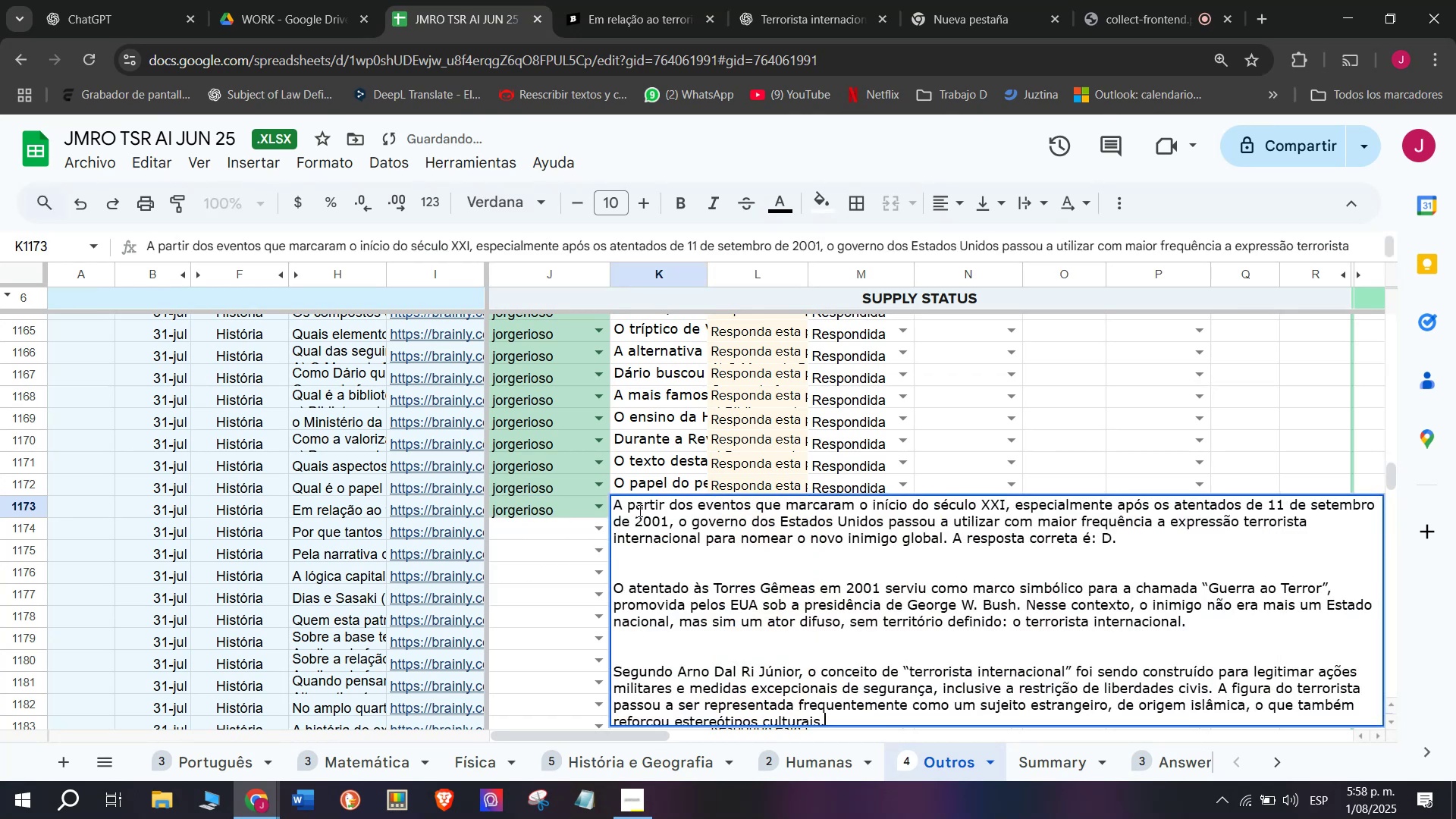 
key(Enter)
 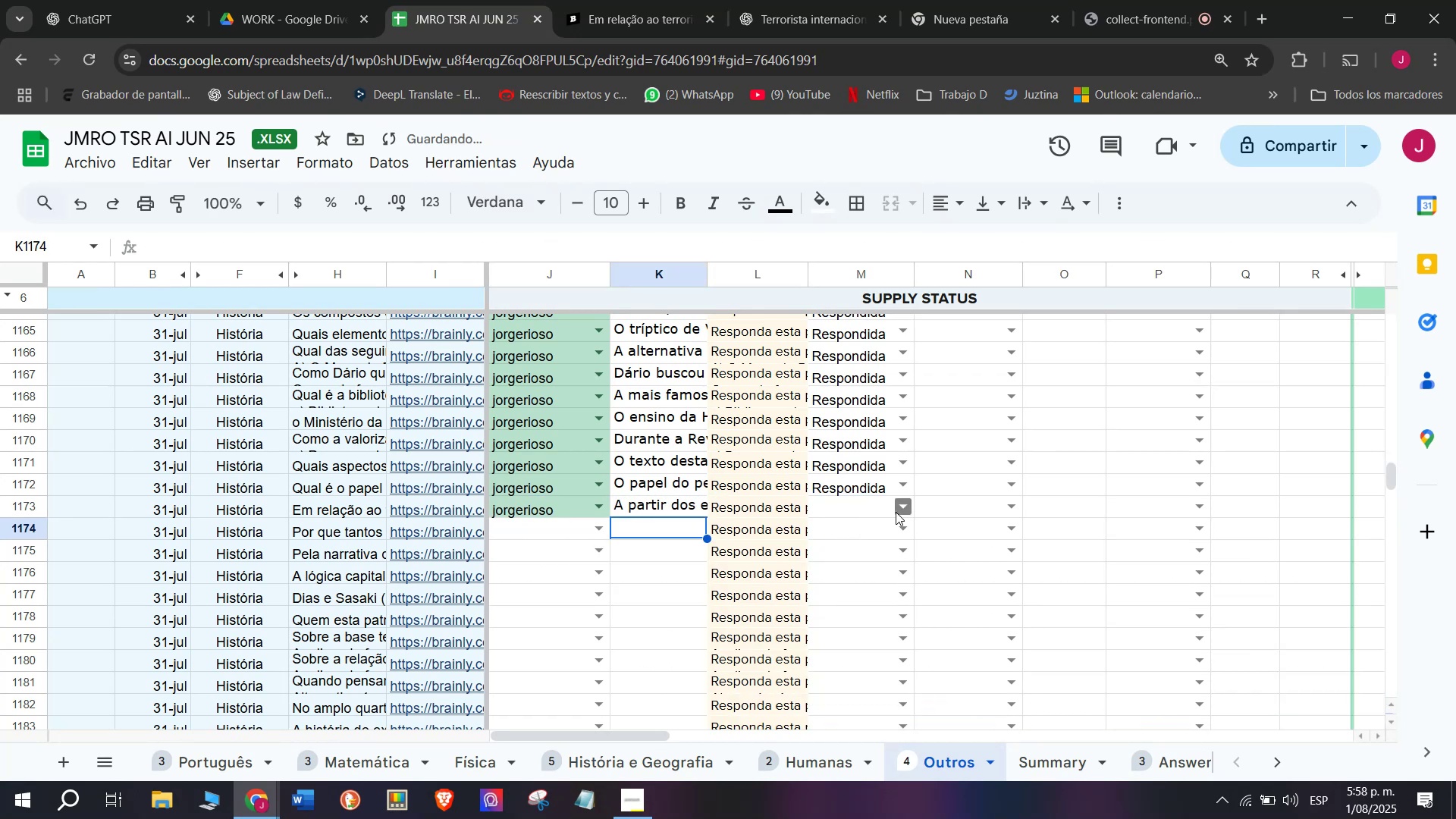 
left_click([867, 556])
 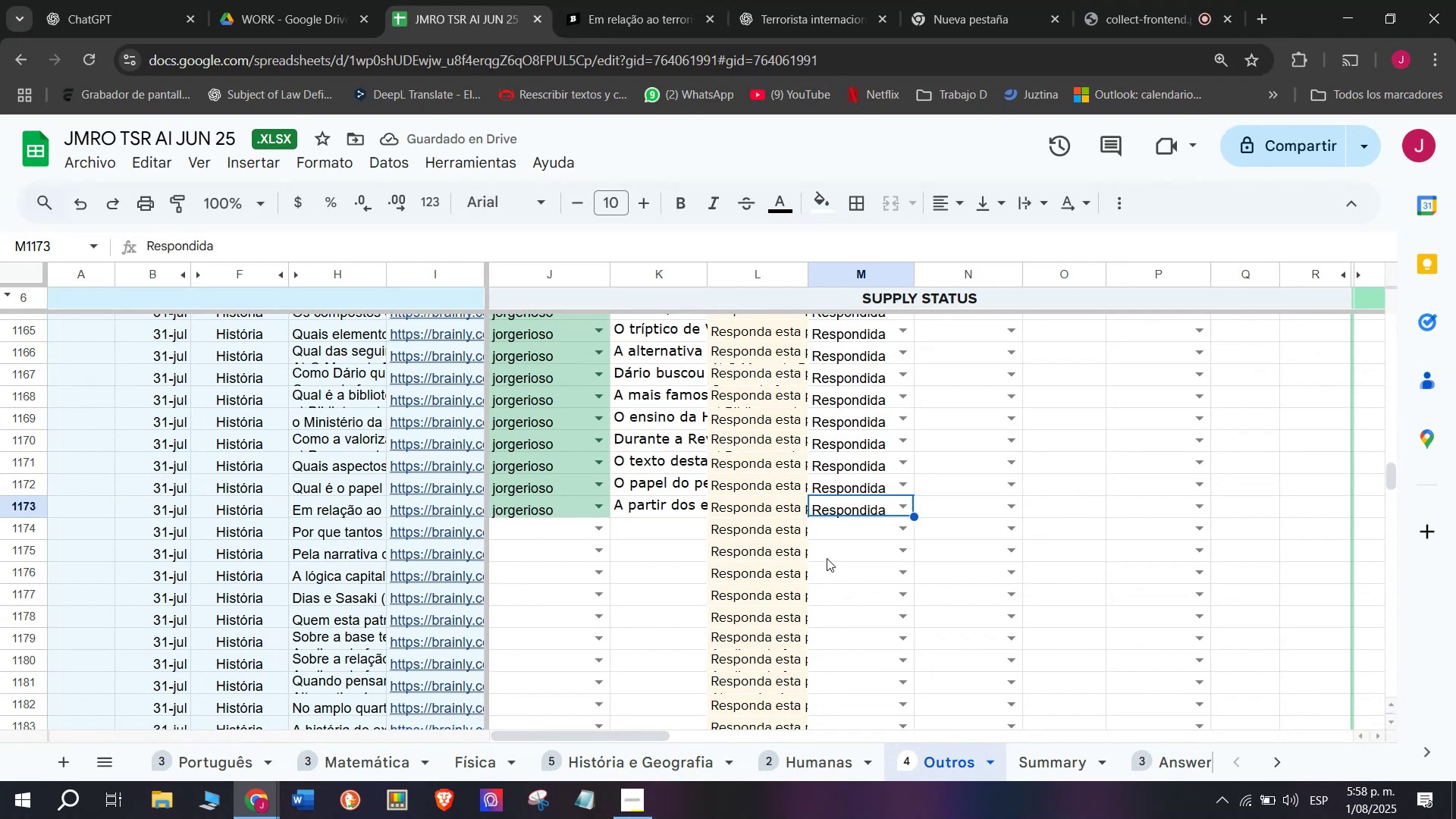 
wait(8.42)
 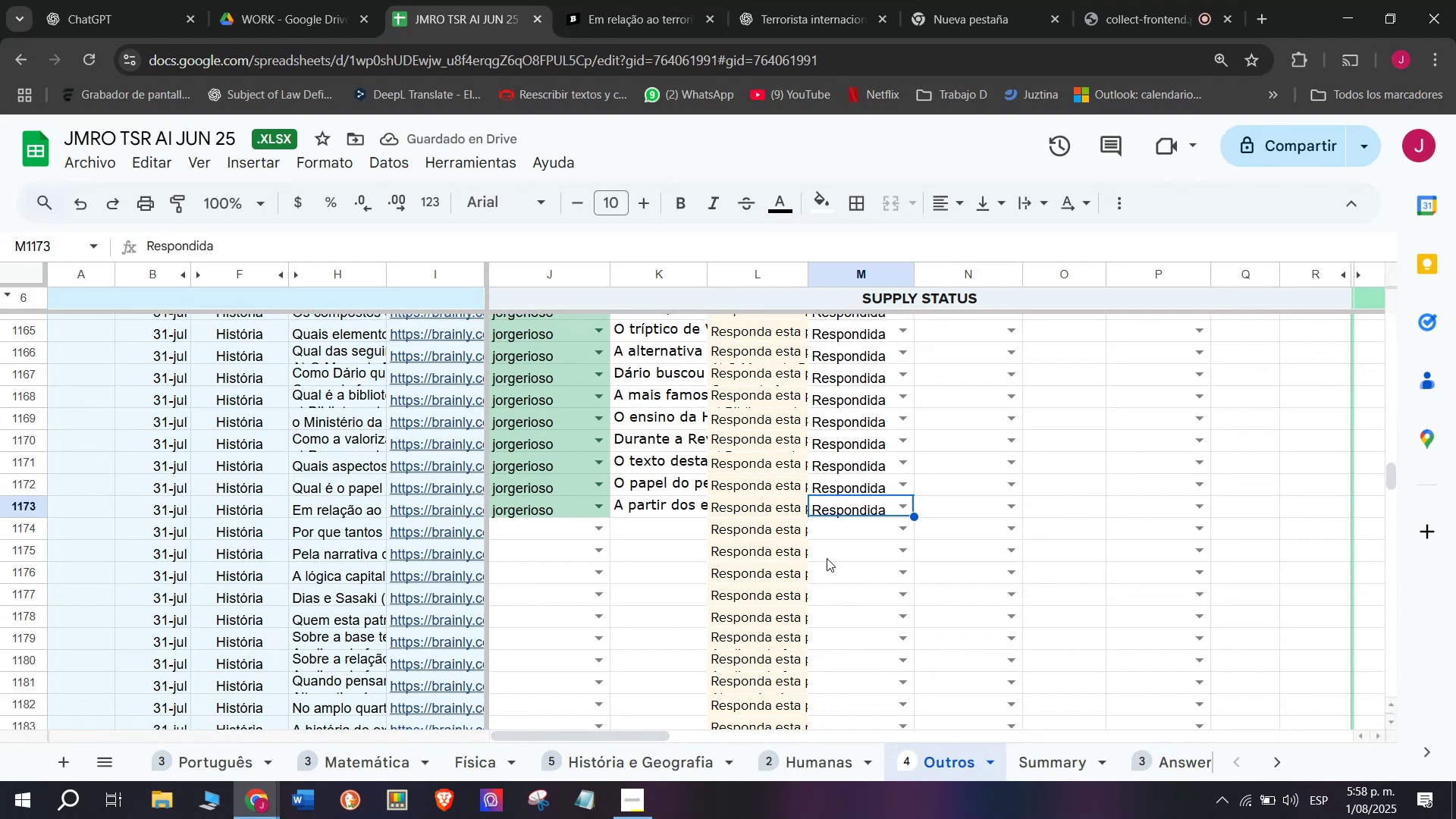 
left_click([472, 534])
 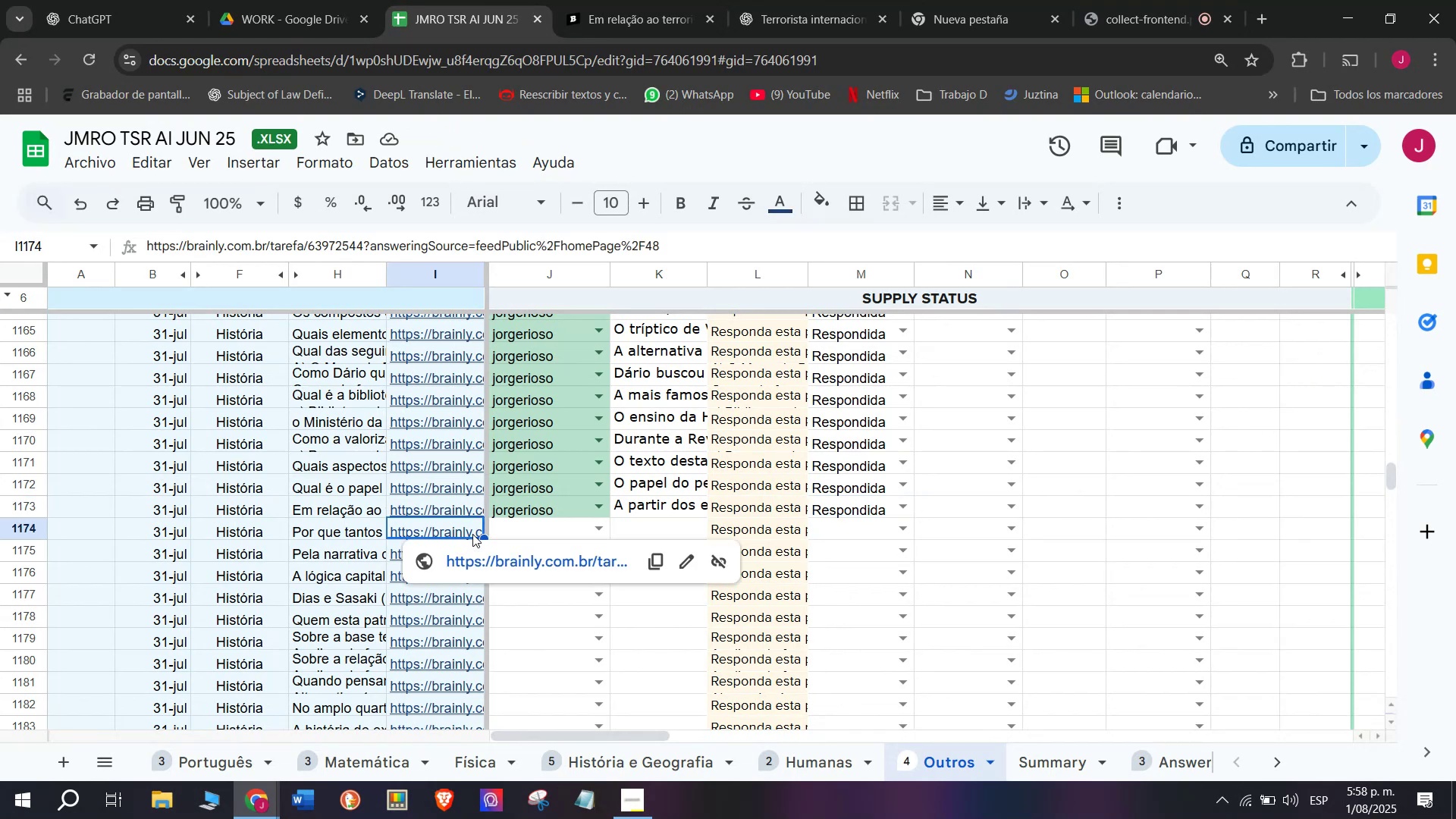 
left_click([464, 562])
 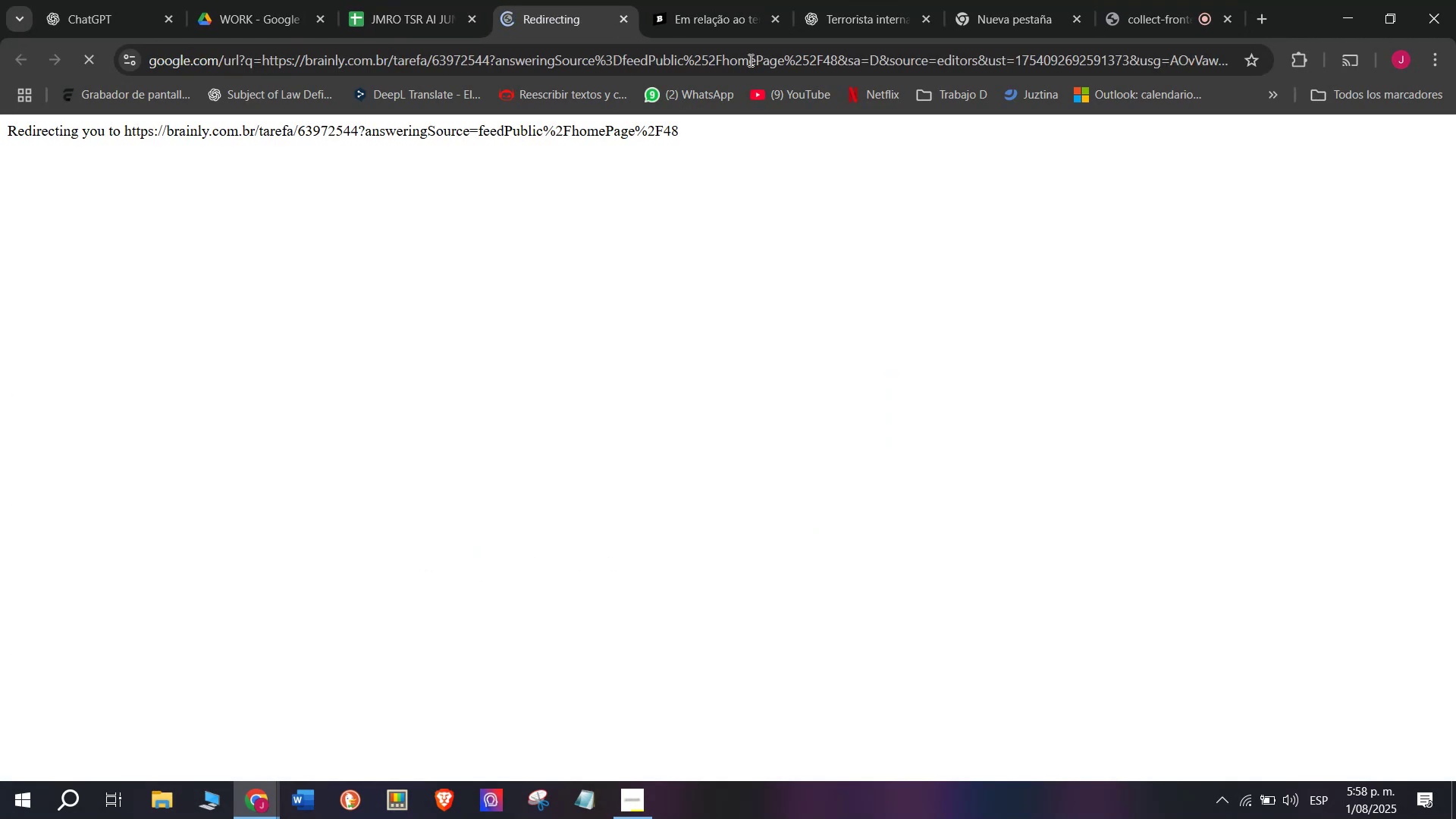 
left_click([715, 0])
 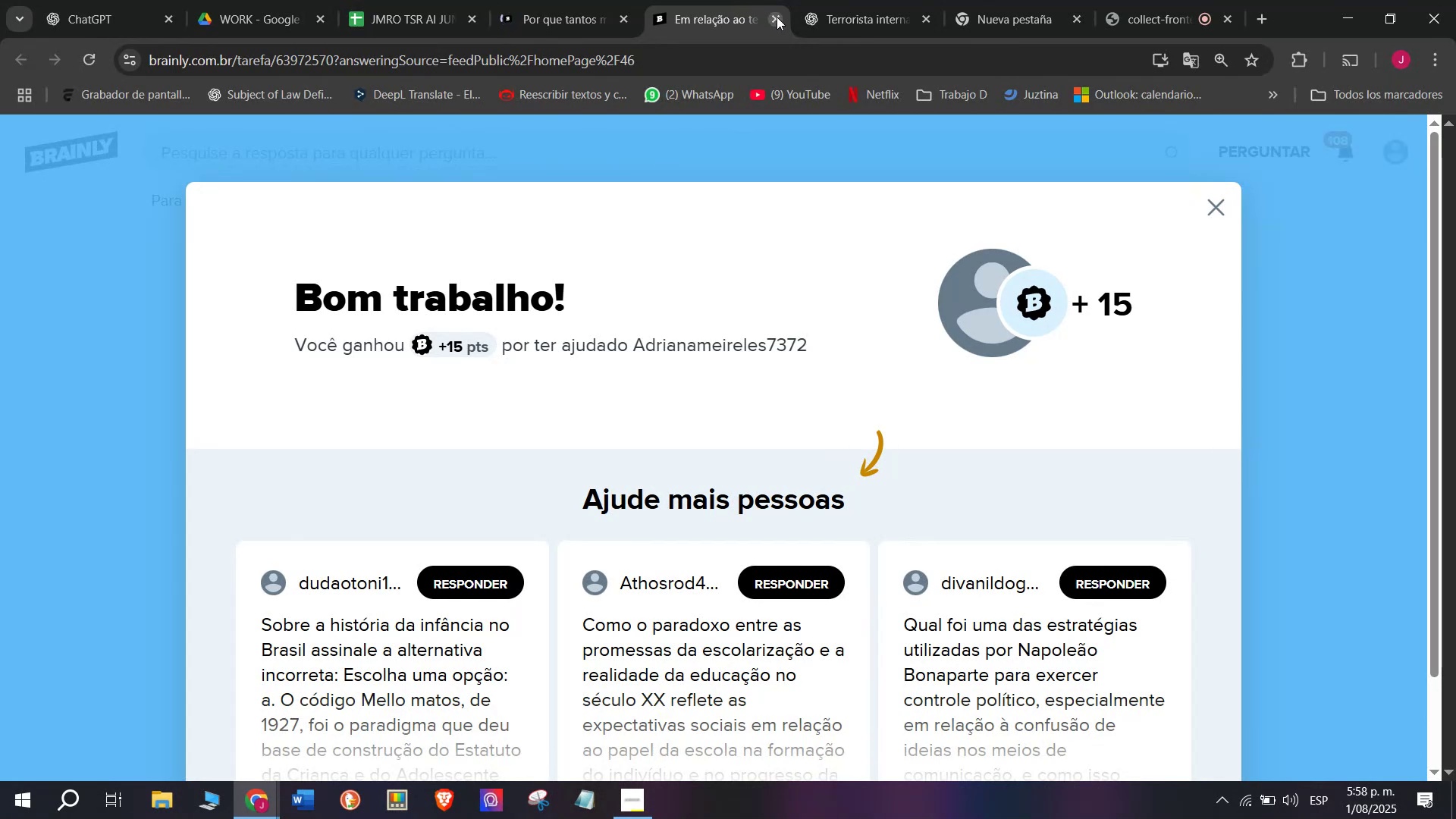 
left_click([780, 20])
 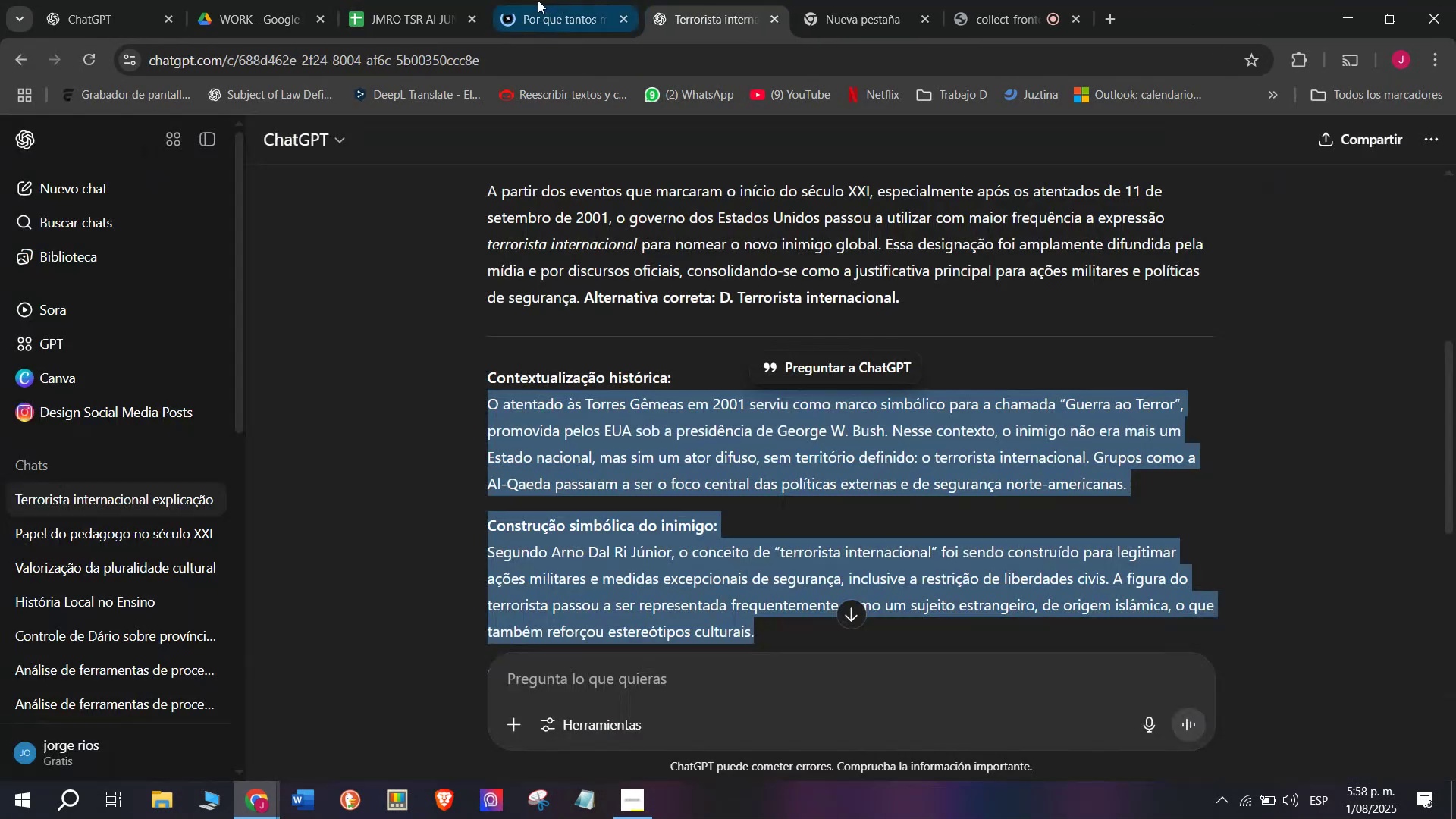 
left_click([538, 0])
 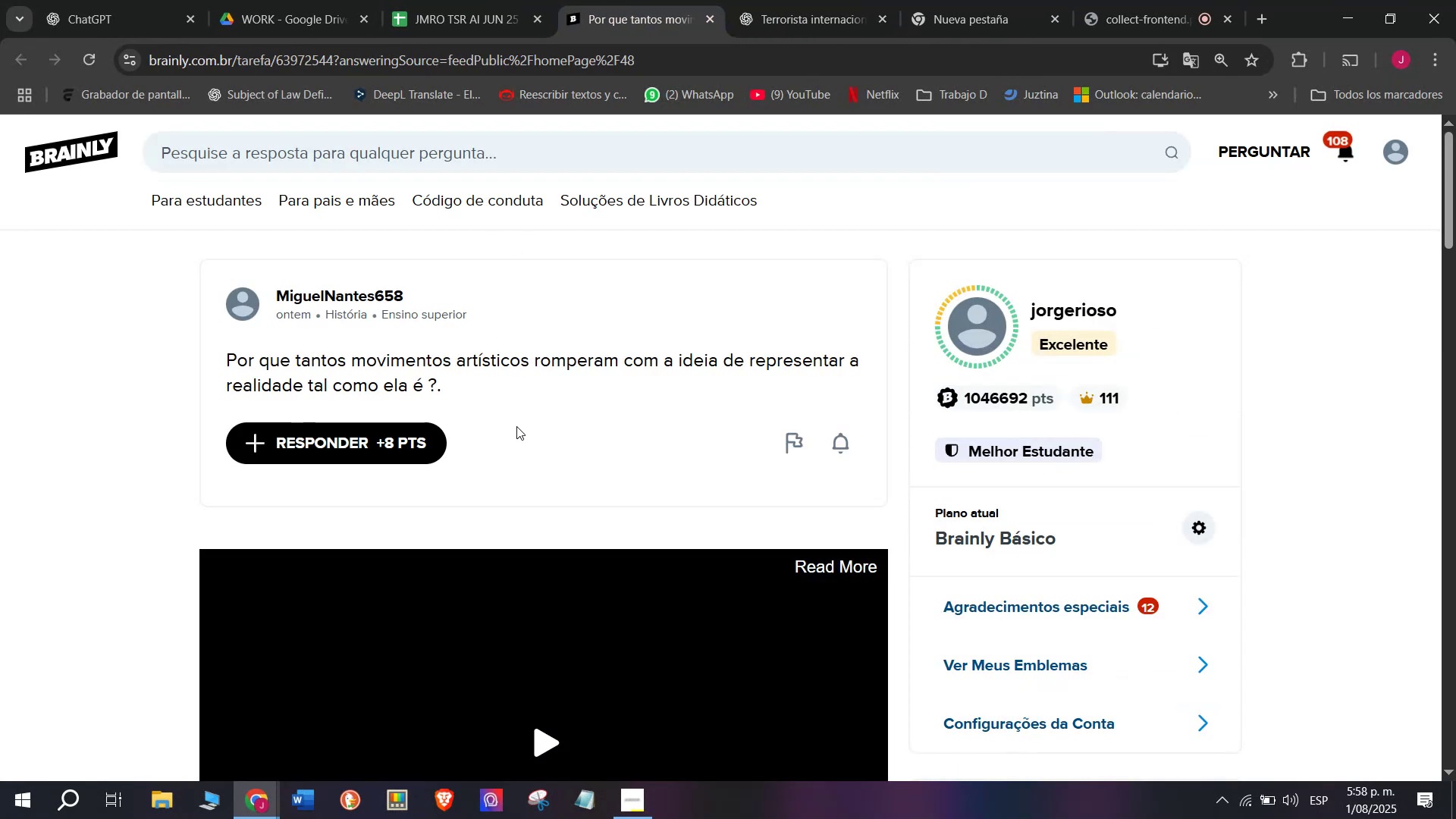 
left_click_drag(start_coordinate=[449, 393], to_coordinate=[217, 345])
 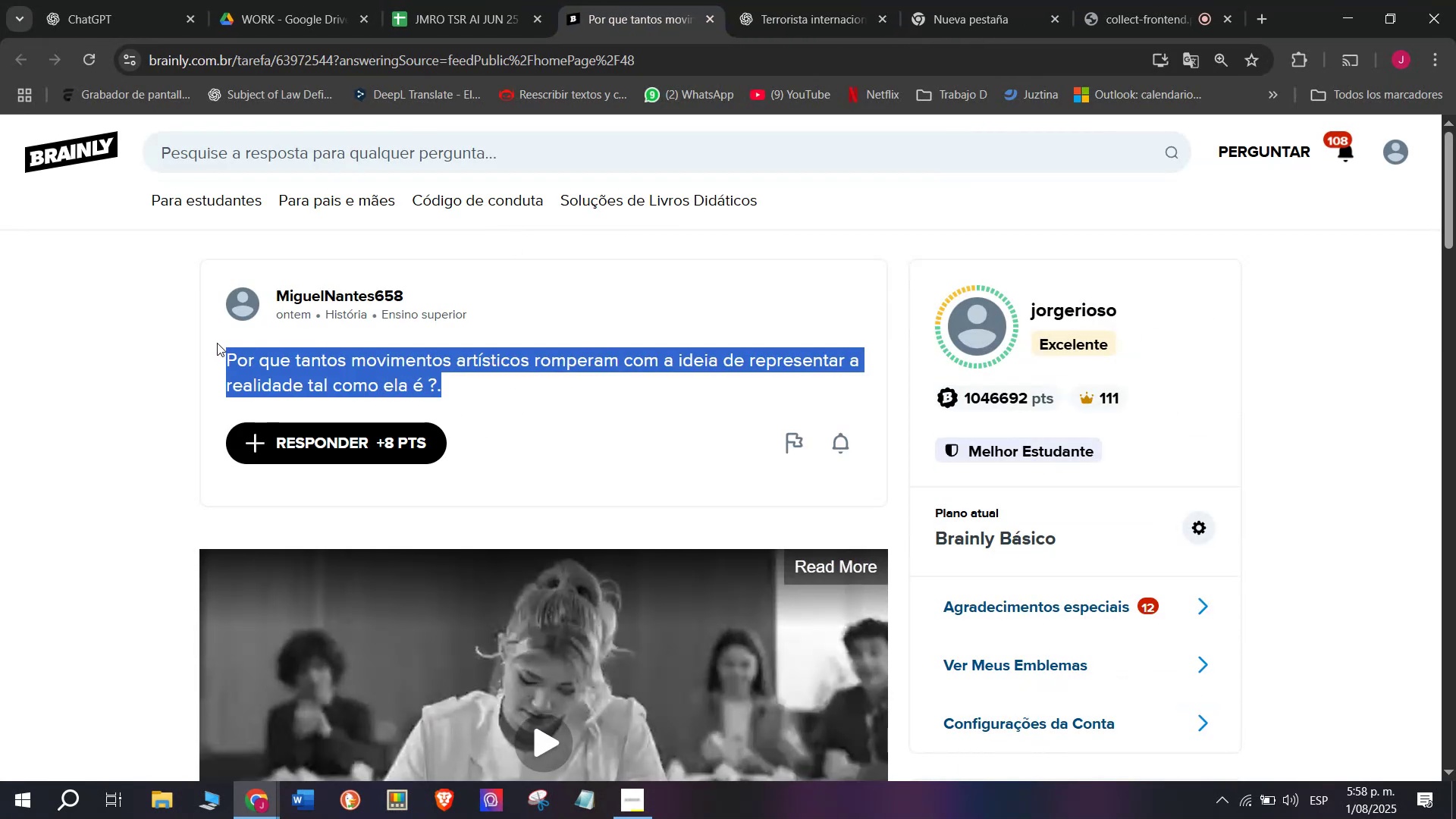 
key(Control+C)
 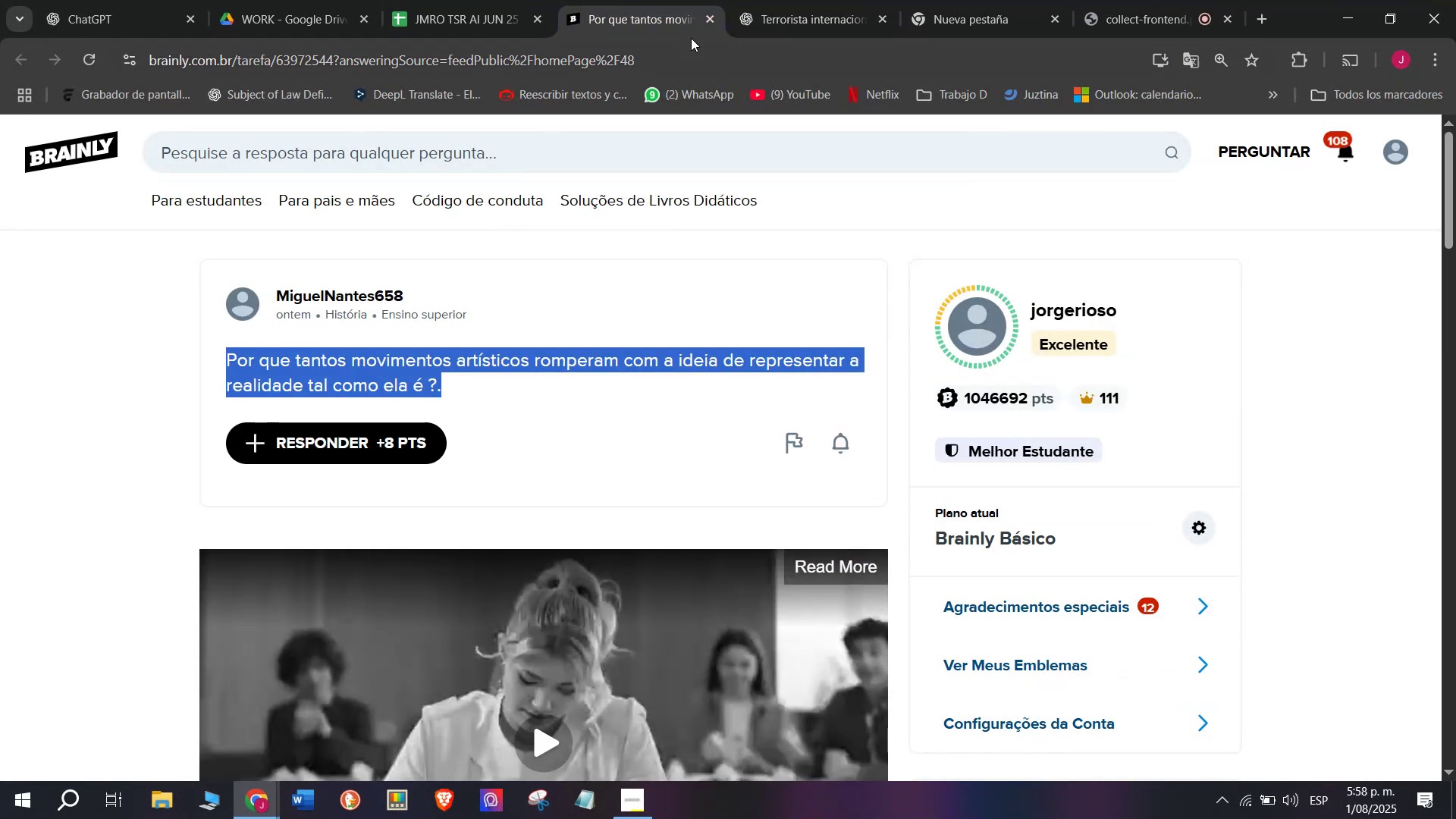 
left_click([820, 0])
 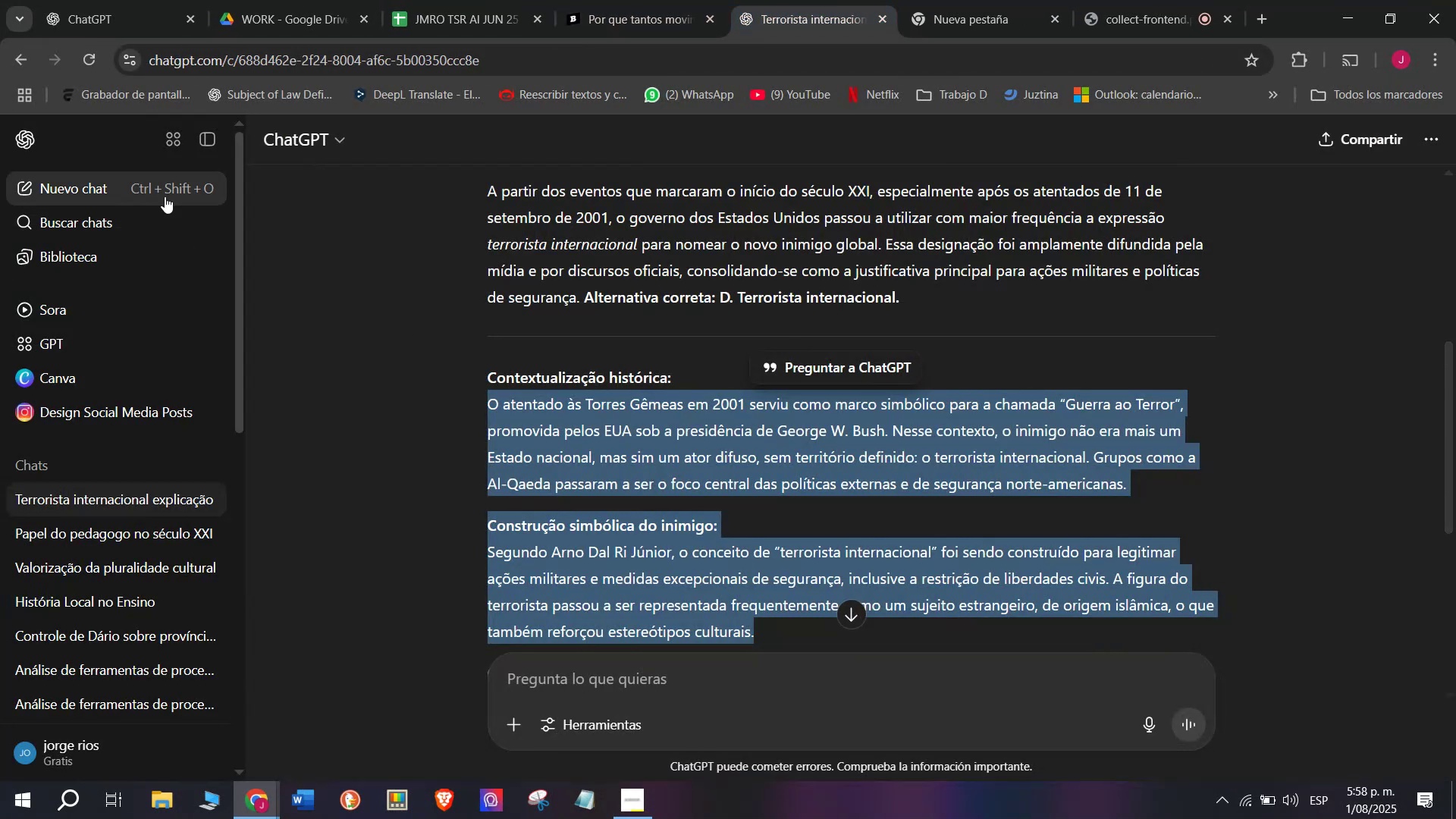 
left_click([112, 177])
 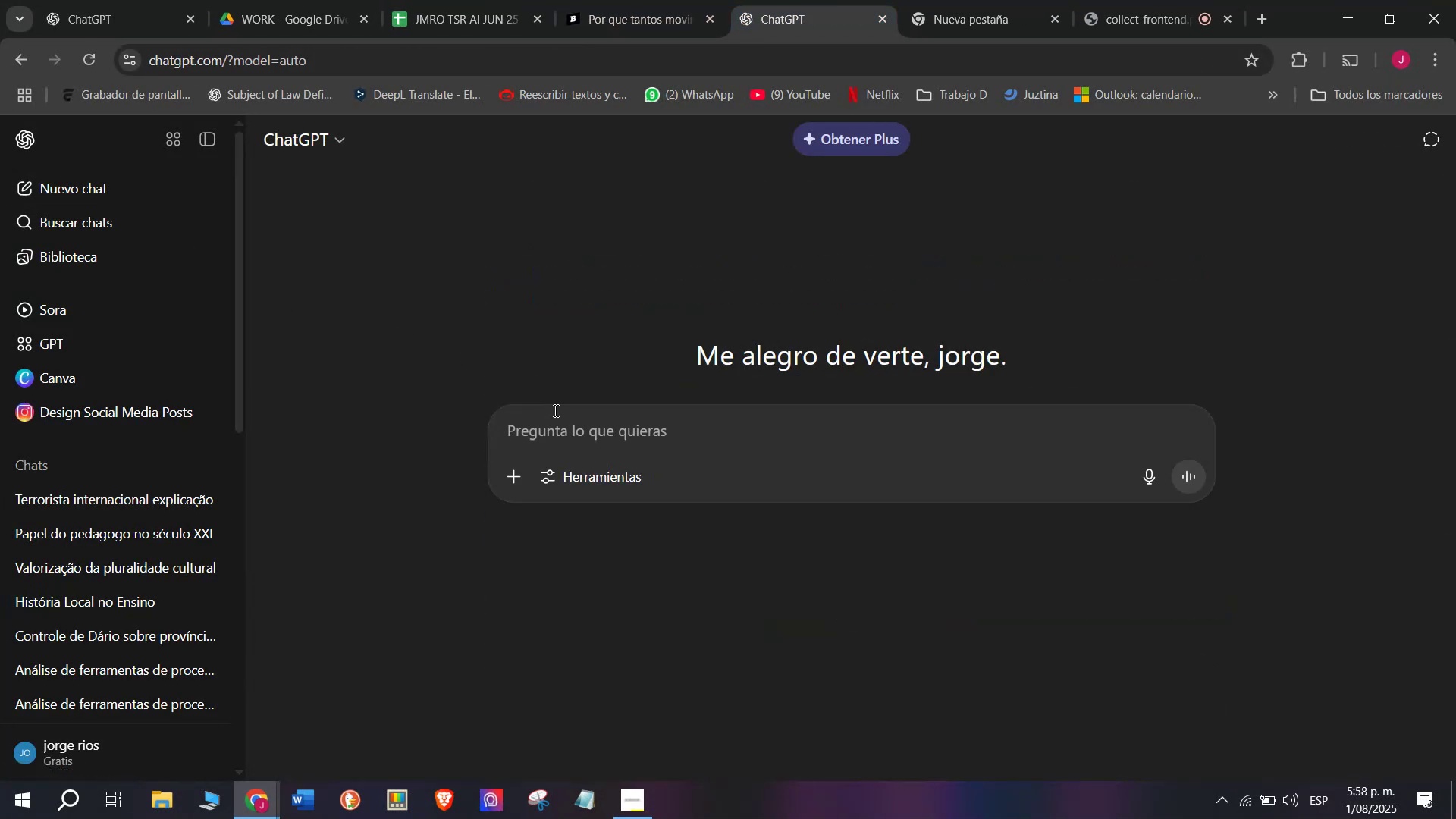 
key(Meta+MetaLeft)
 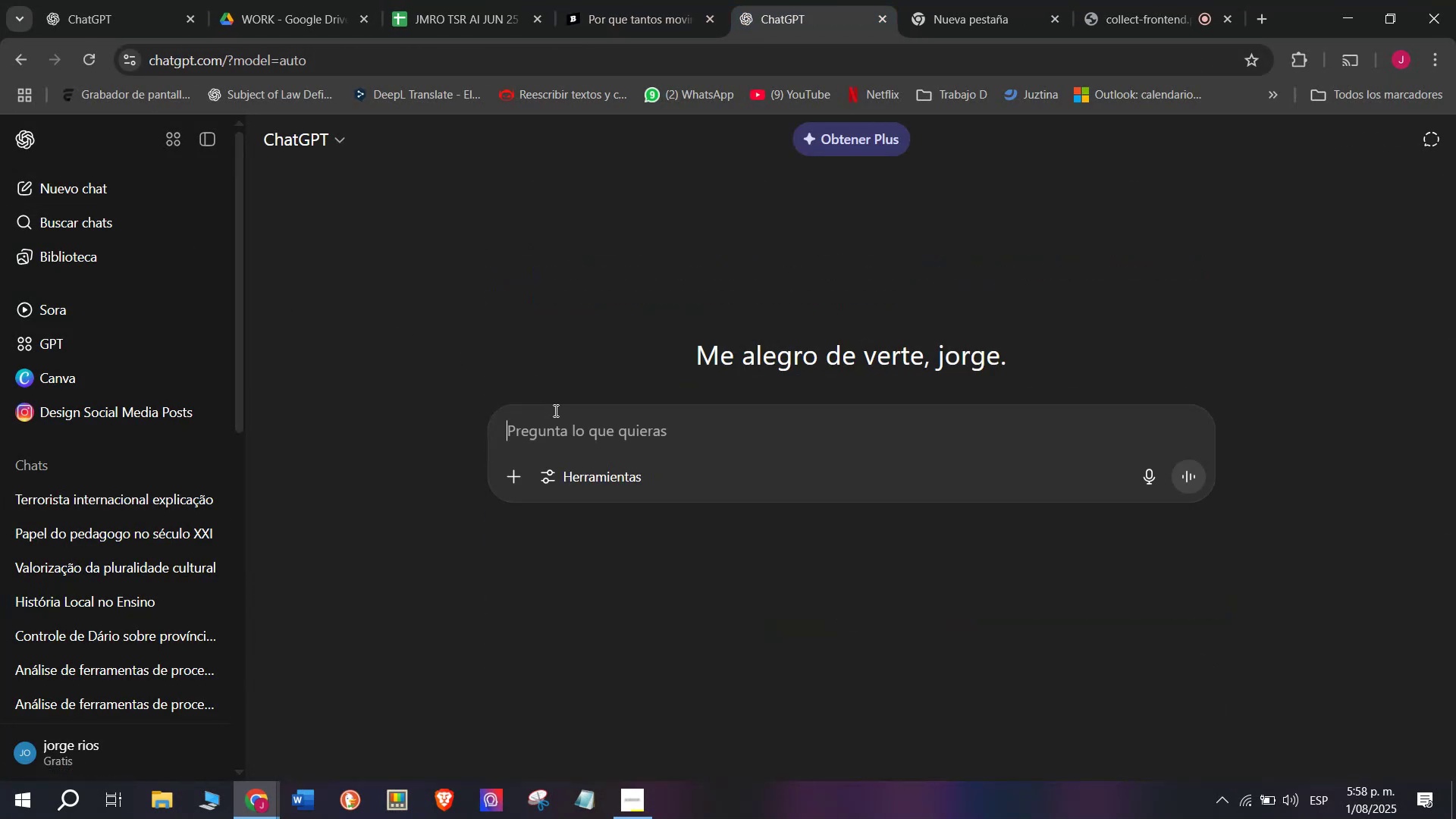 
key(Meta+V)
 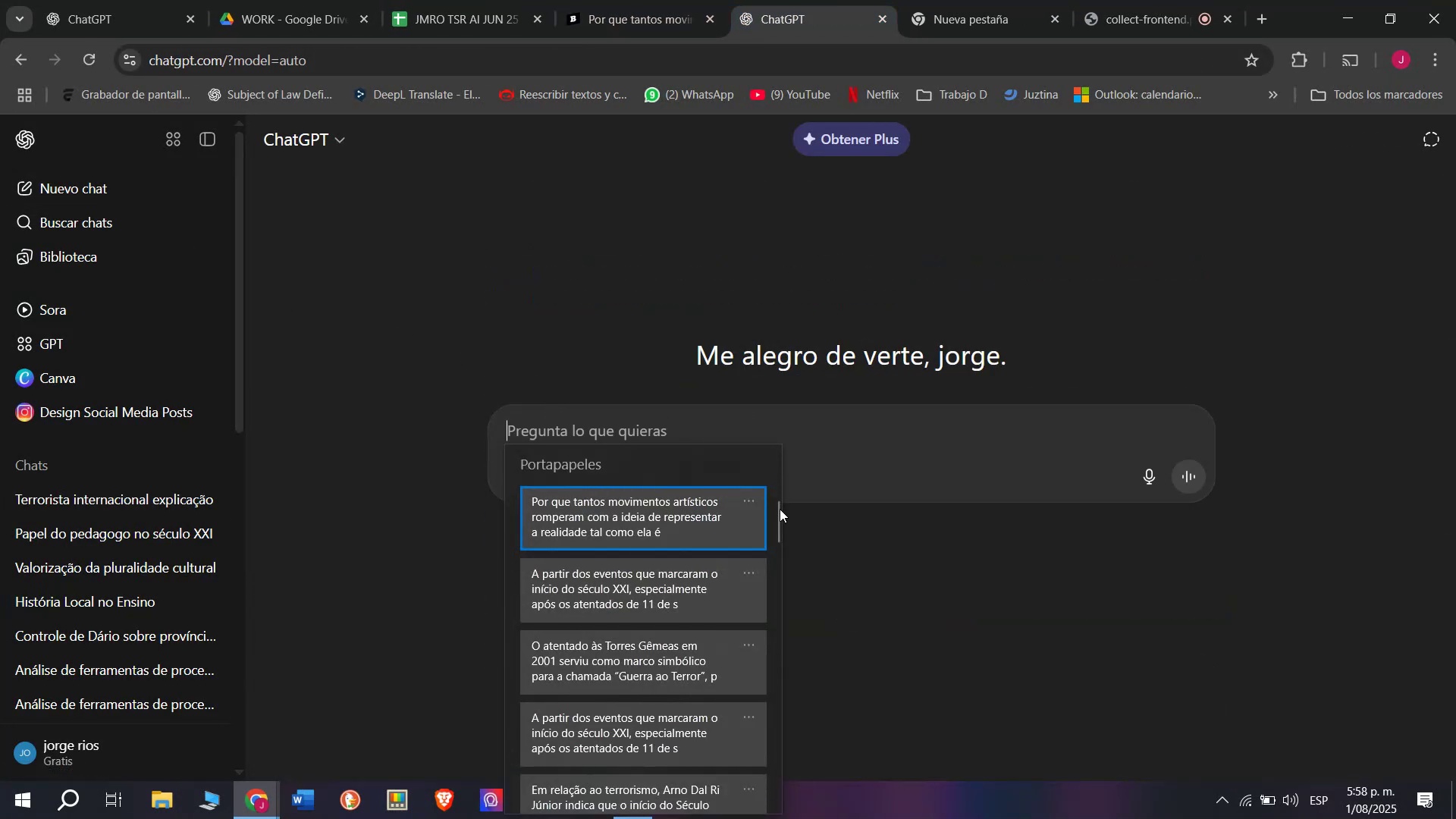 
left_click_drag(start_coordinate=[780, 509], to_coordinate=[710, 818])
 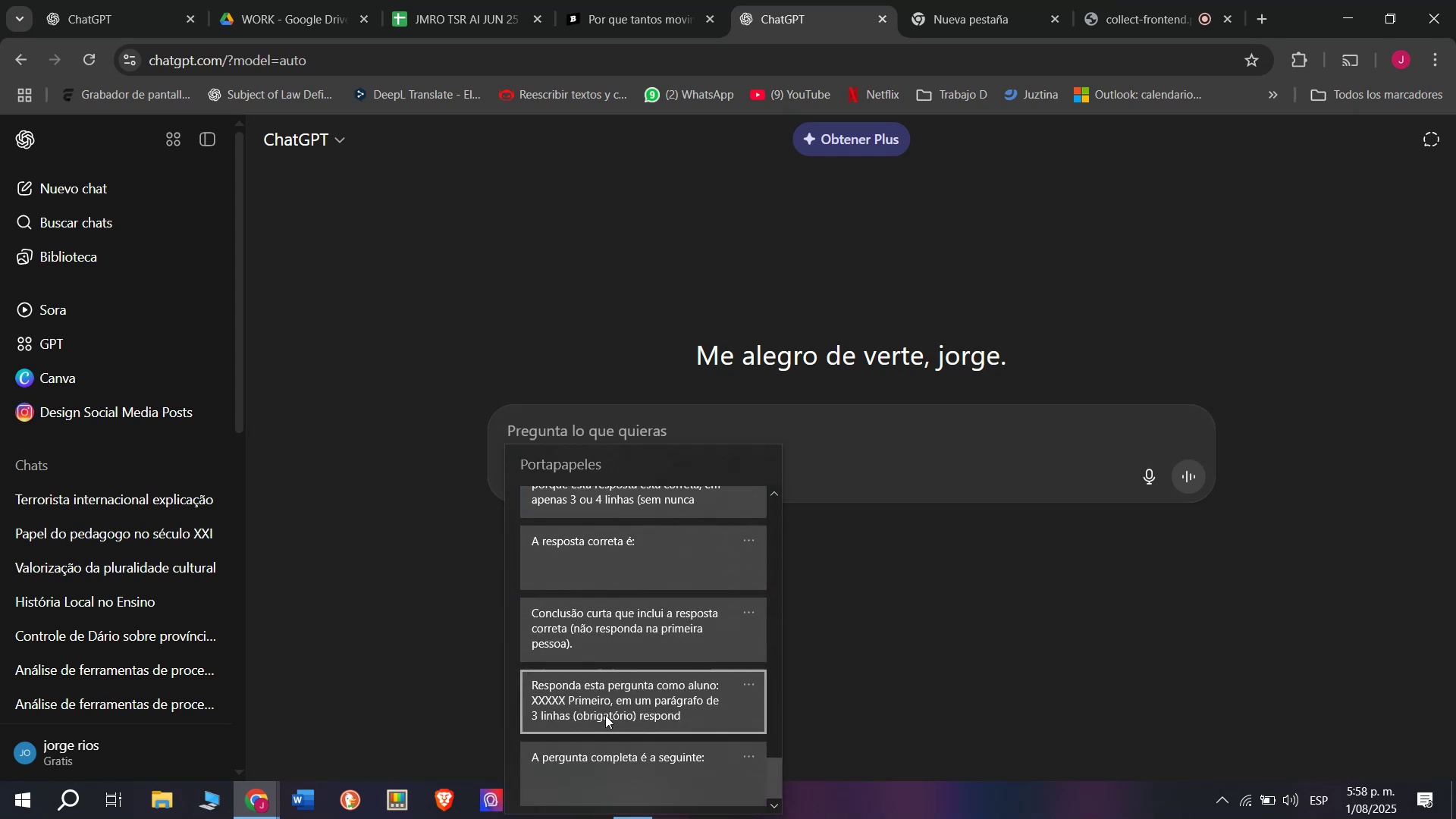 
left_click([603, 710])
 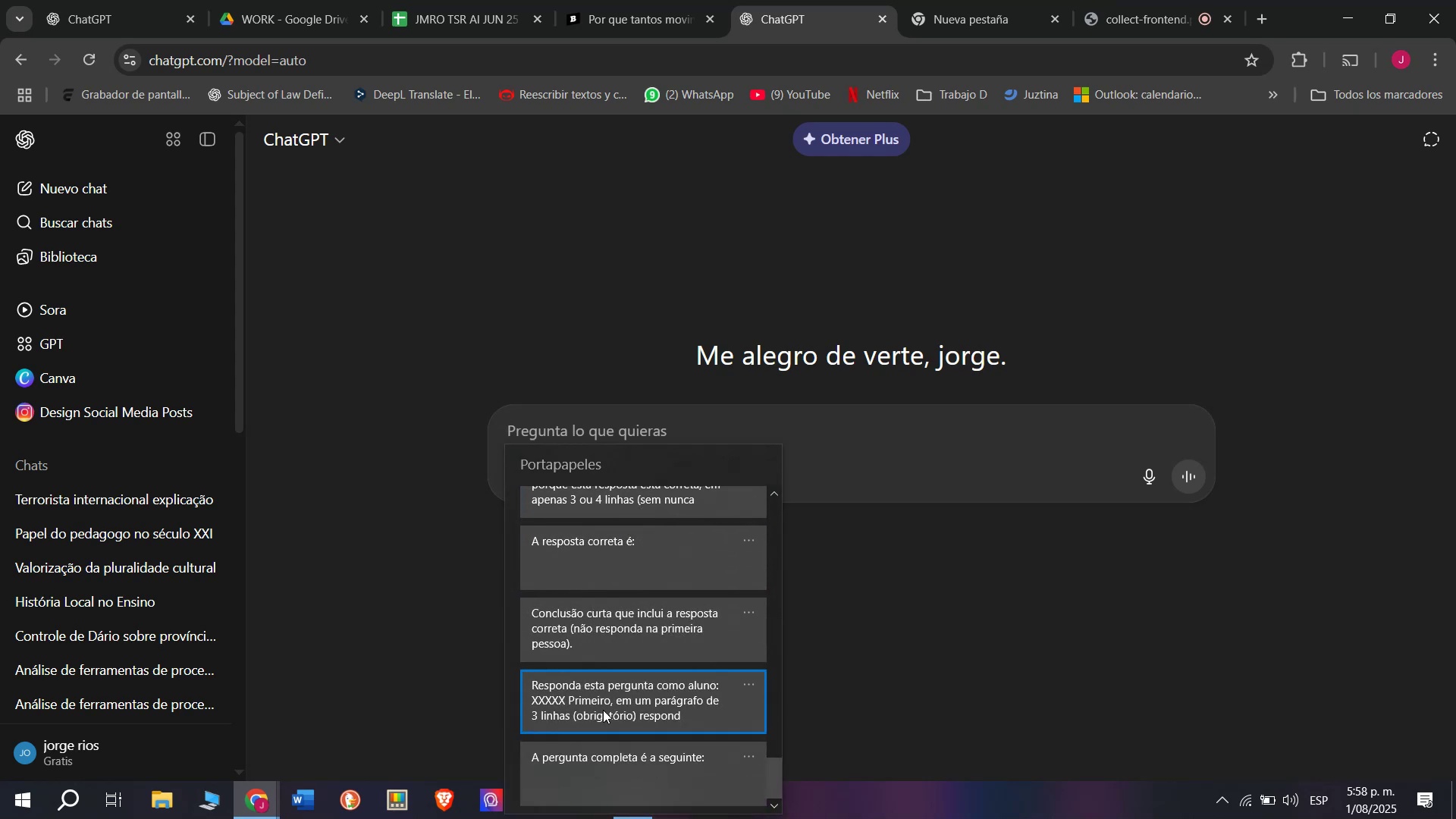 
key(Control+ControlLeft)
 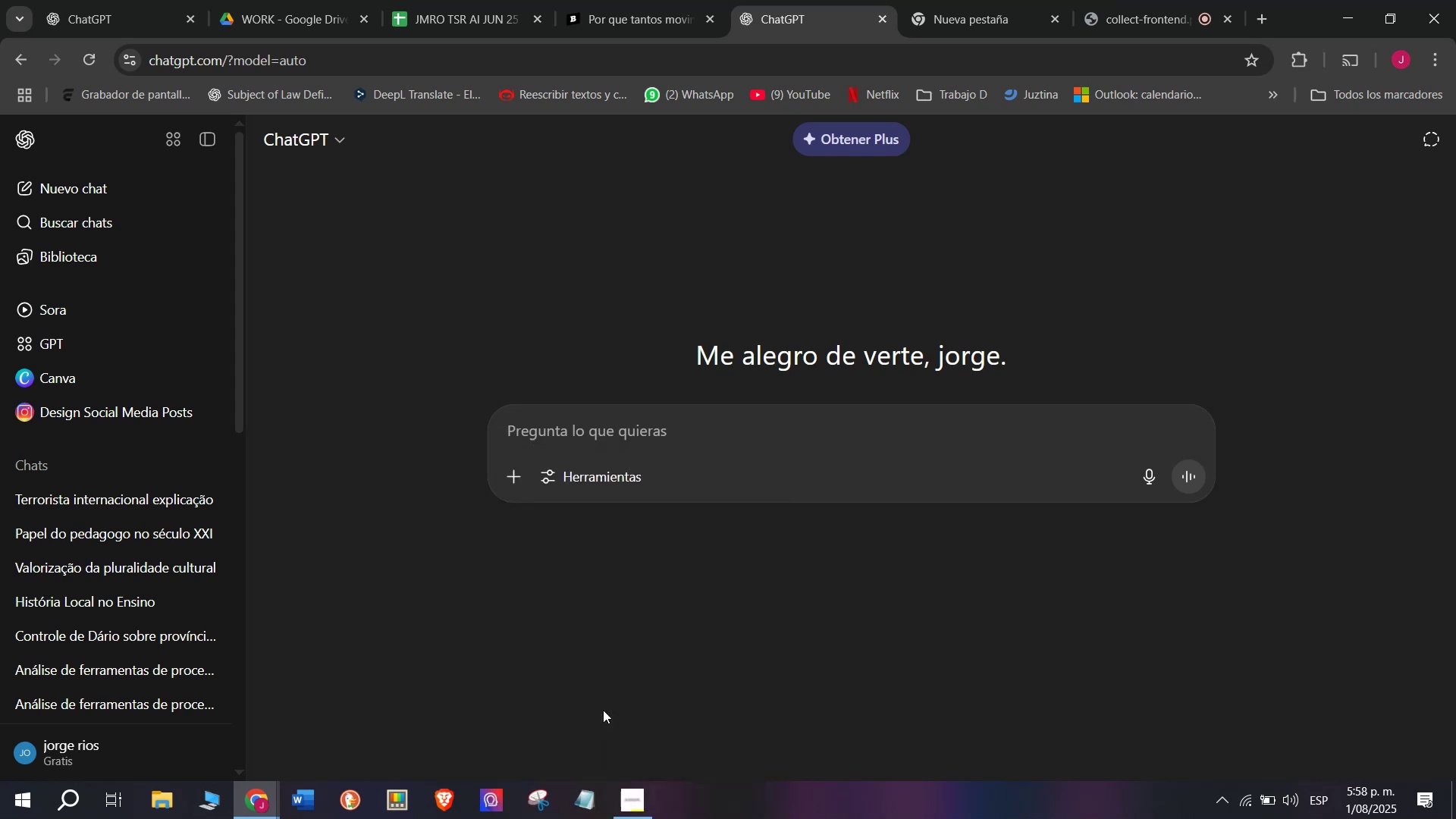 
key(Control+V)
 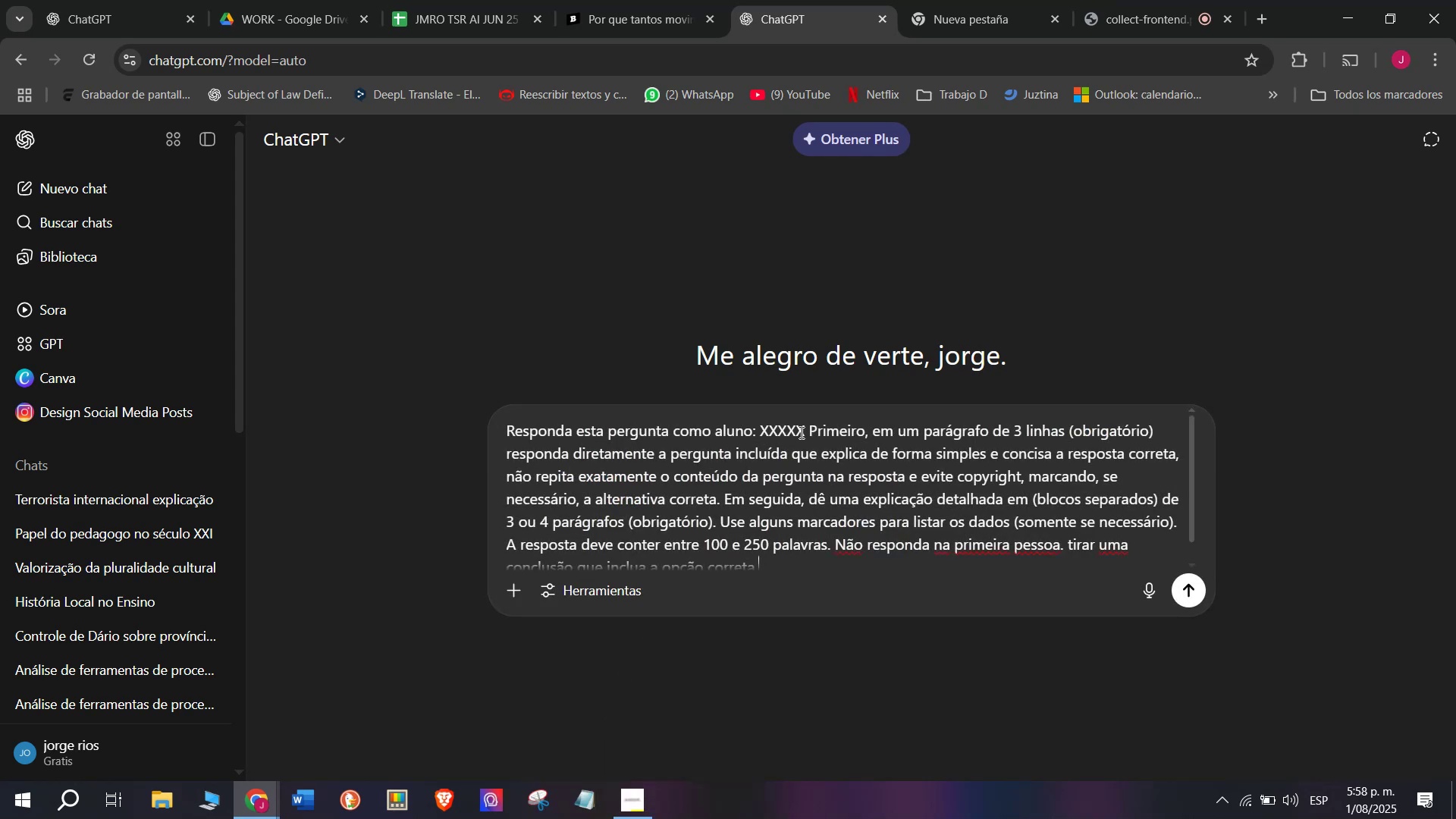 
left_click_drag(start_coordinate=[801, 431], to_coordinate=[759, 431])
 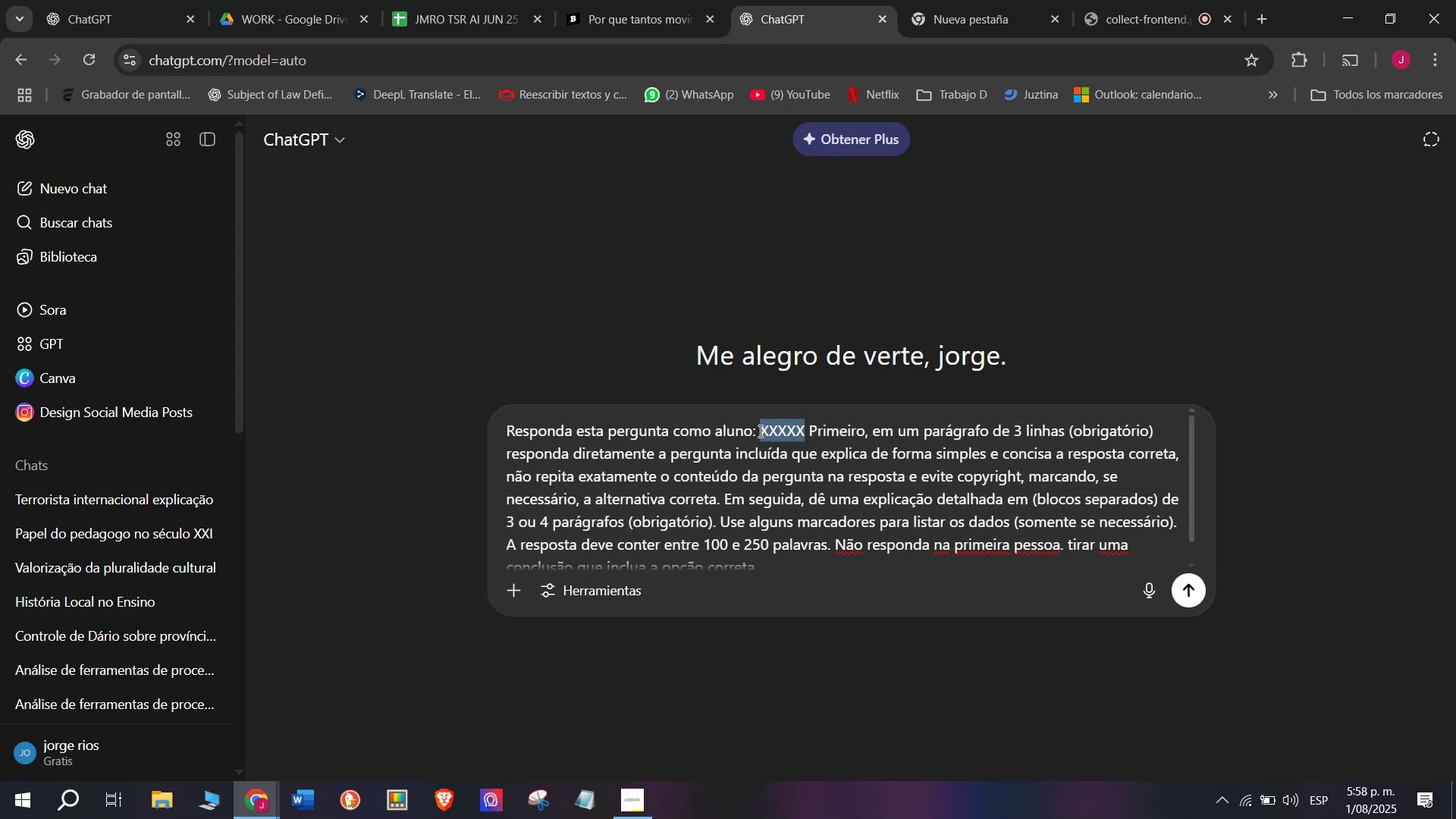 
key(Meta+MetaLeft)
 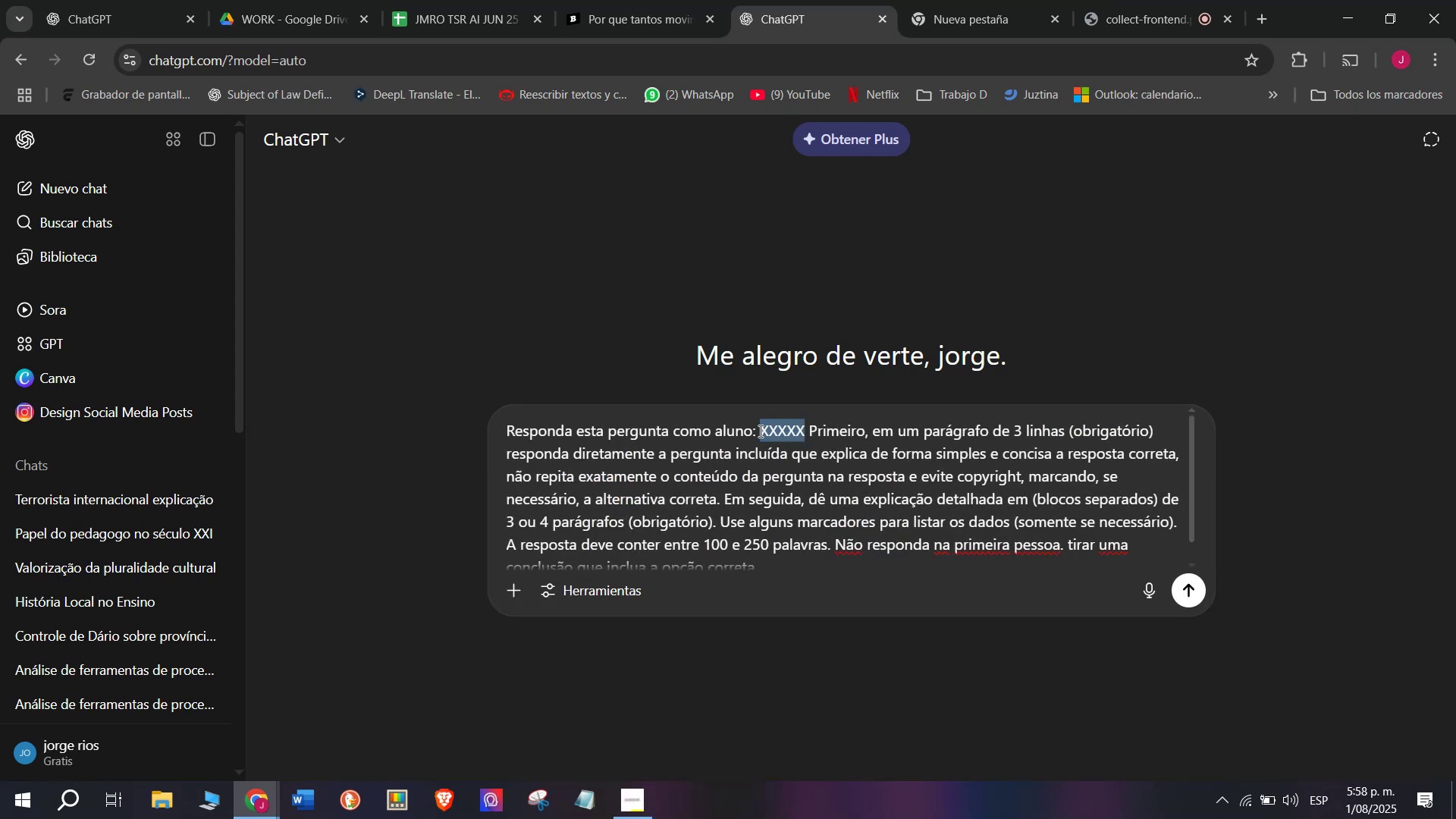 
key(Meta+V)
 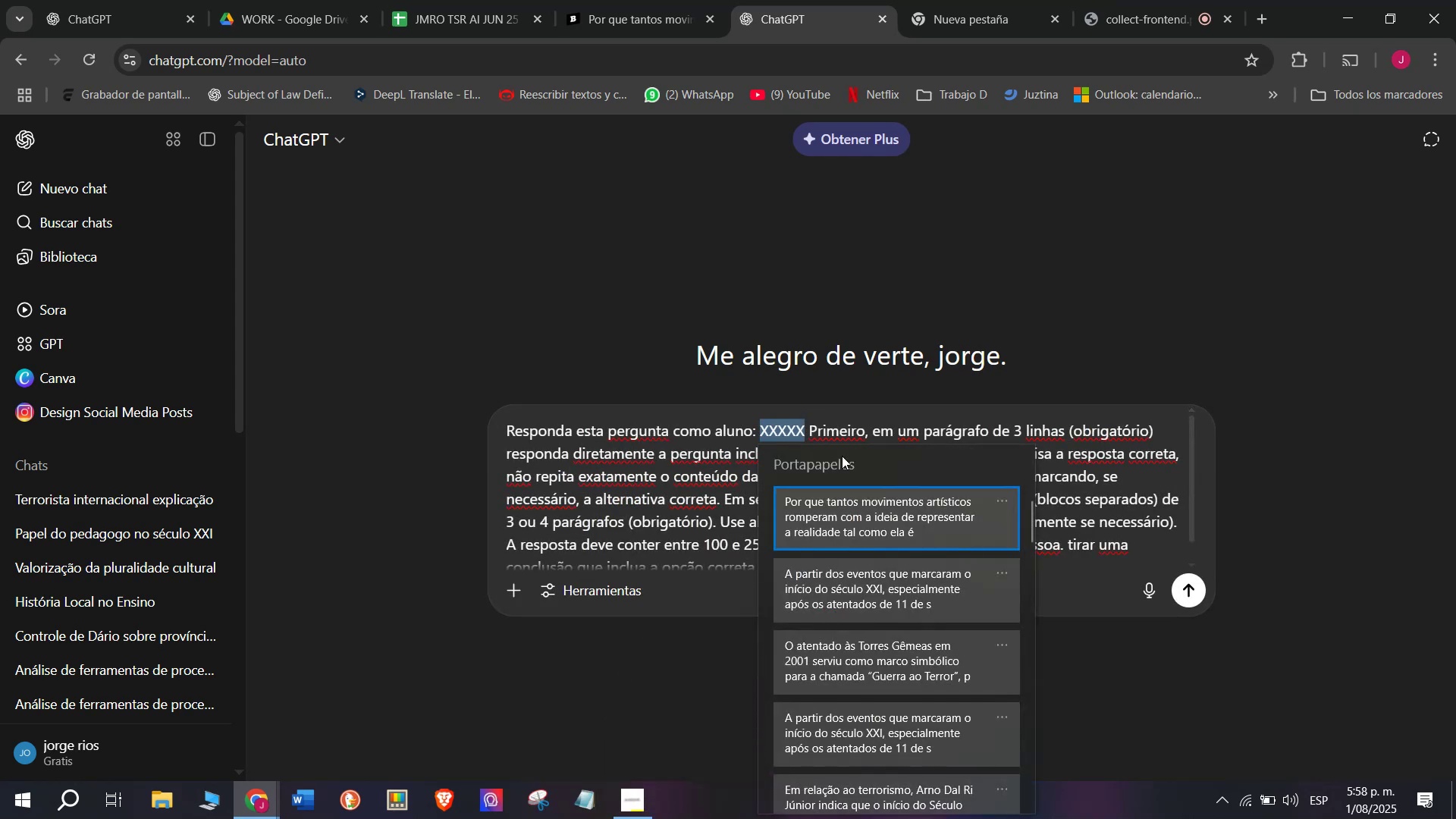 
left_click([827, 521])
 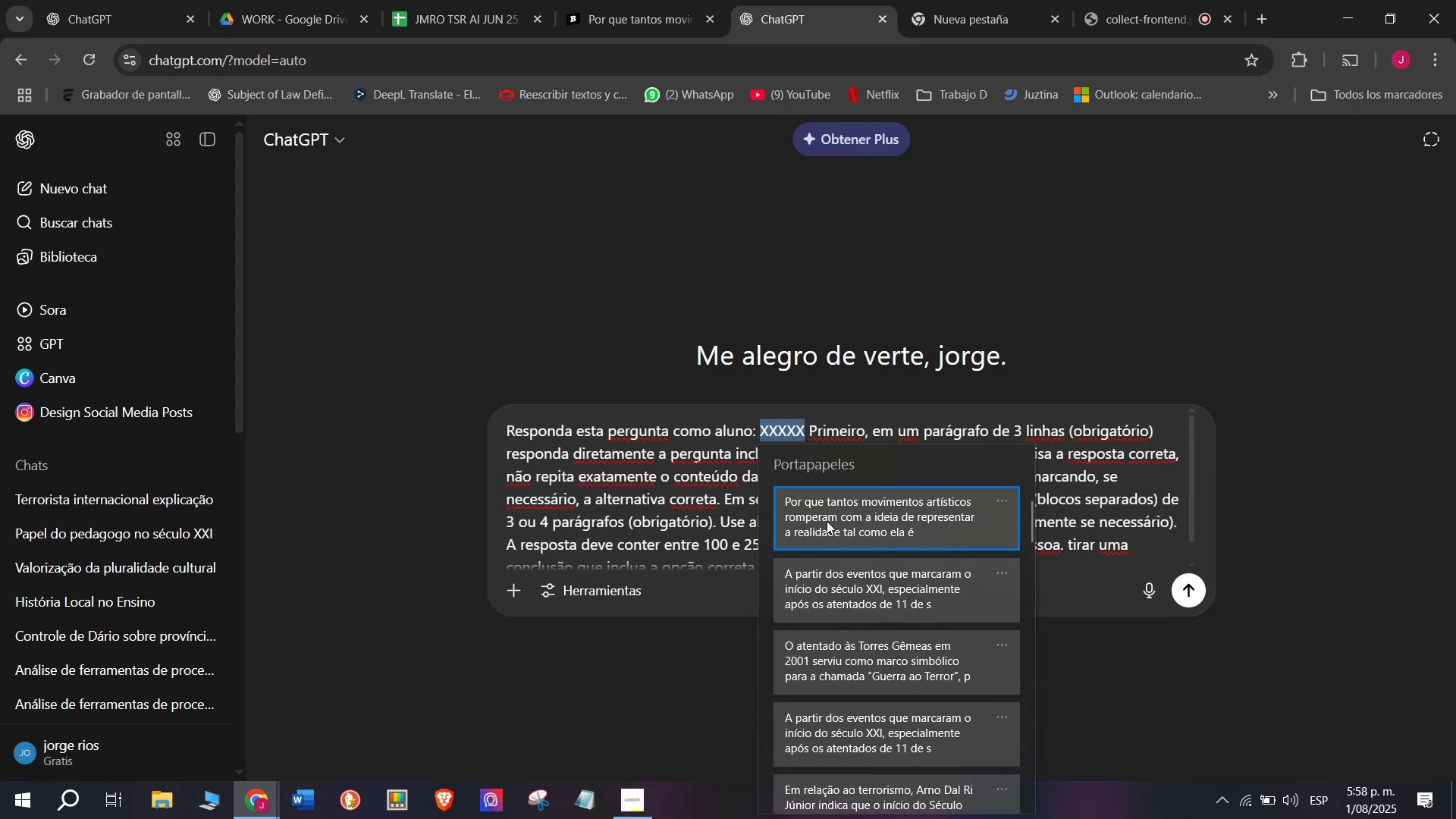 
key(Control+ControlLeft)
 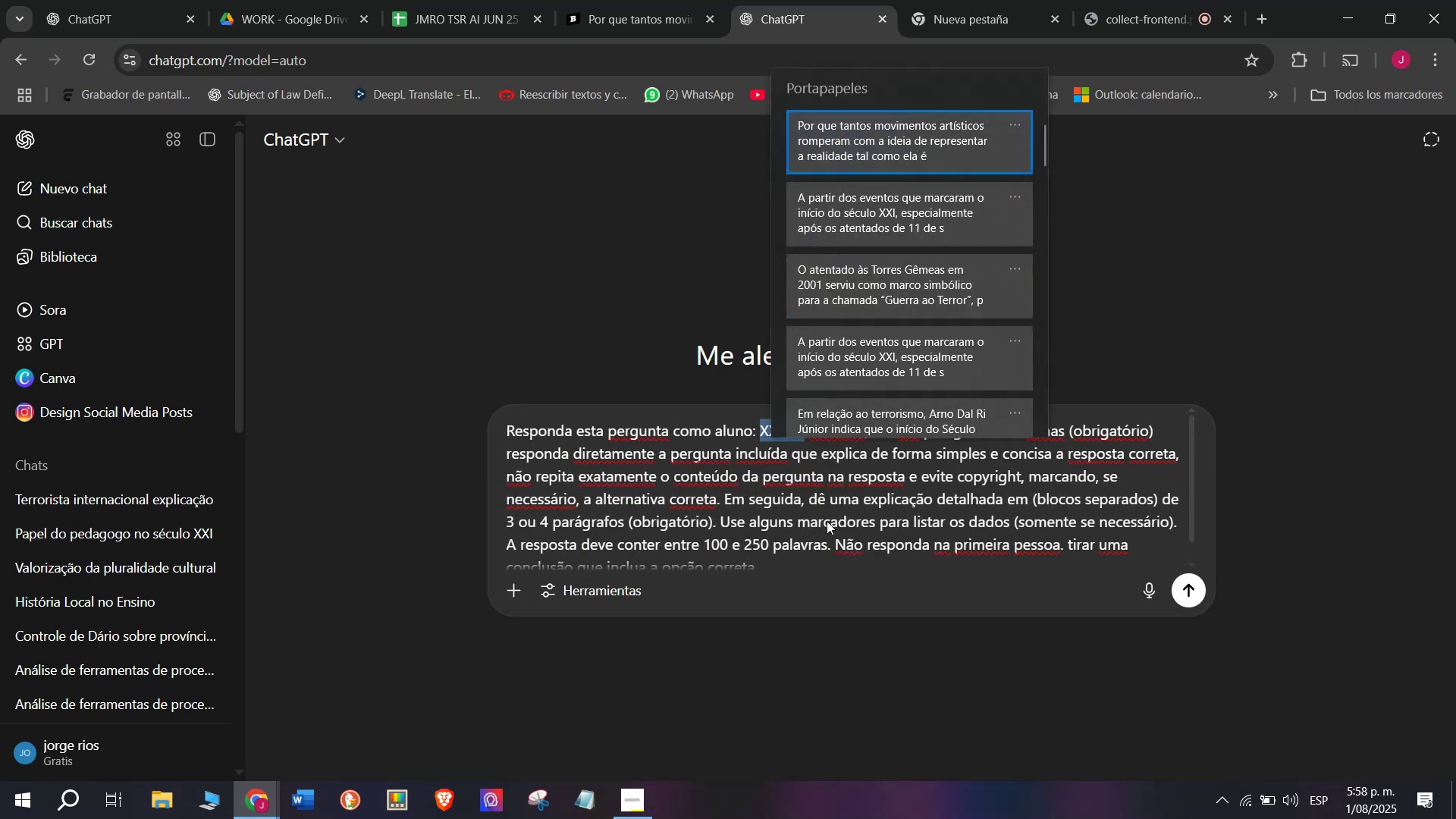 
key(Control+V)
 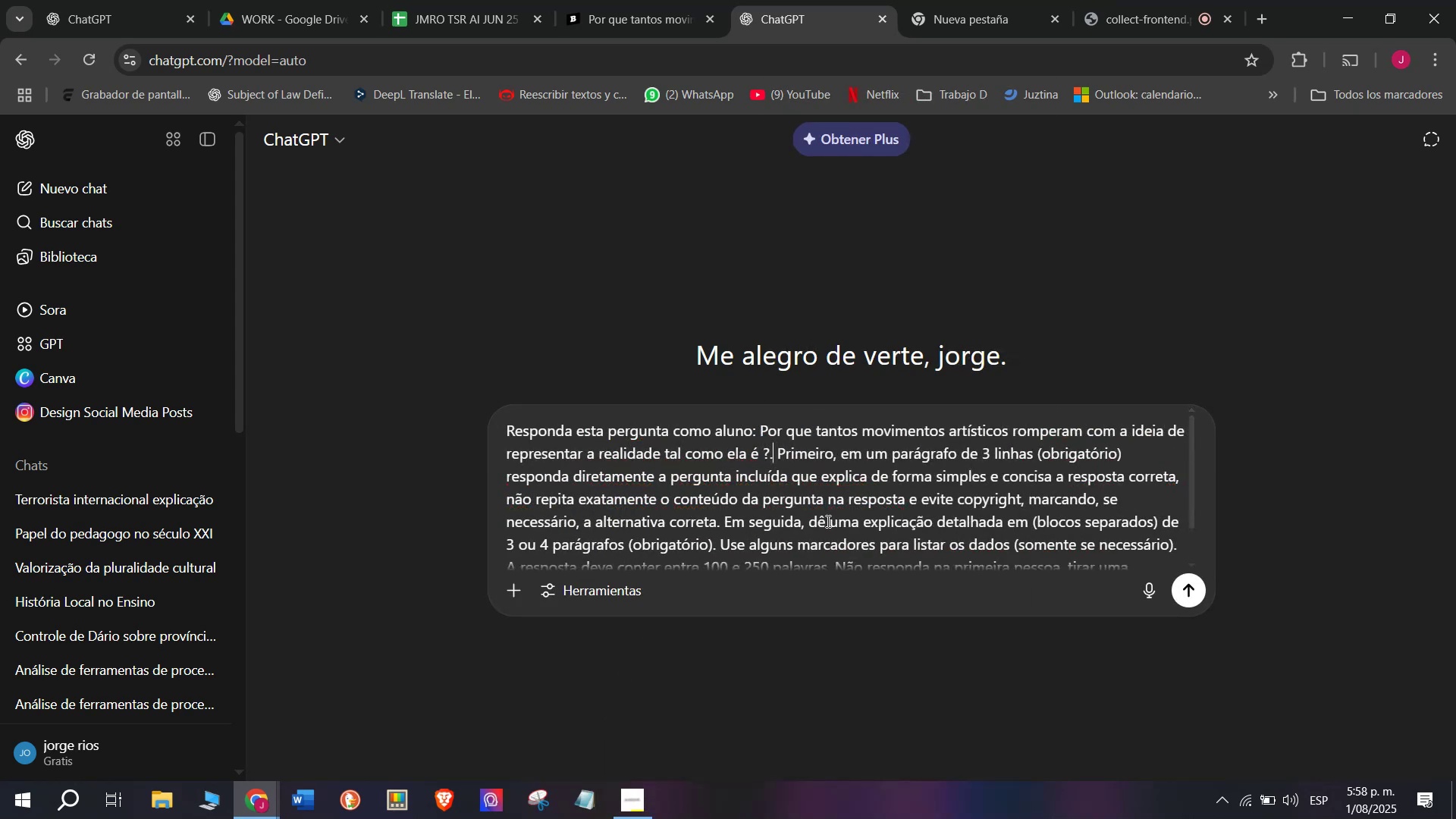 
key(Enter)
 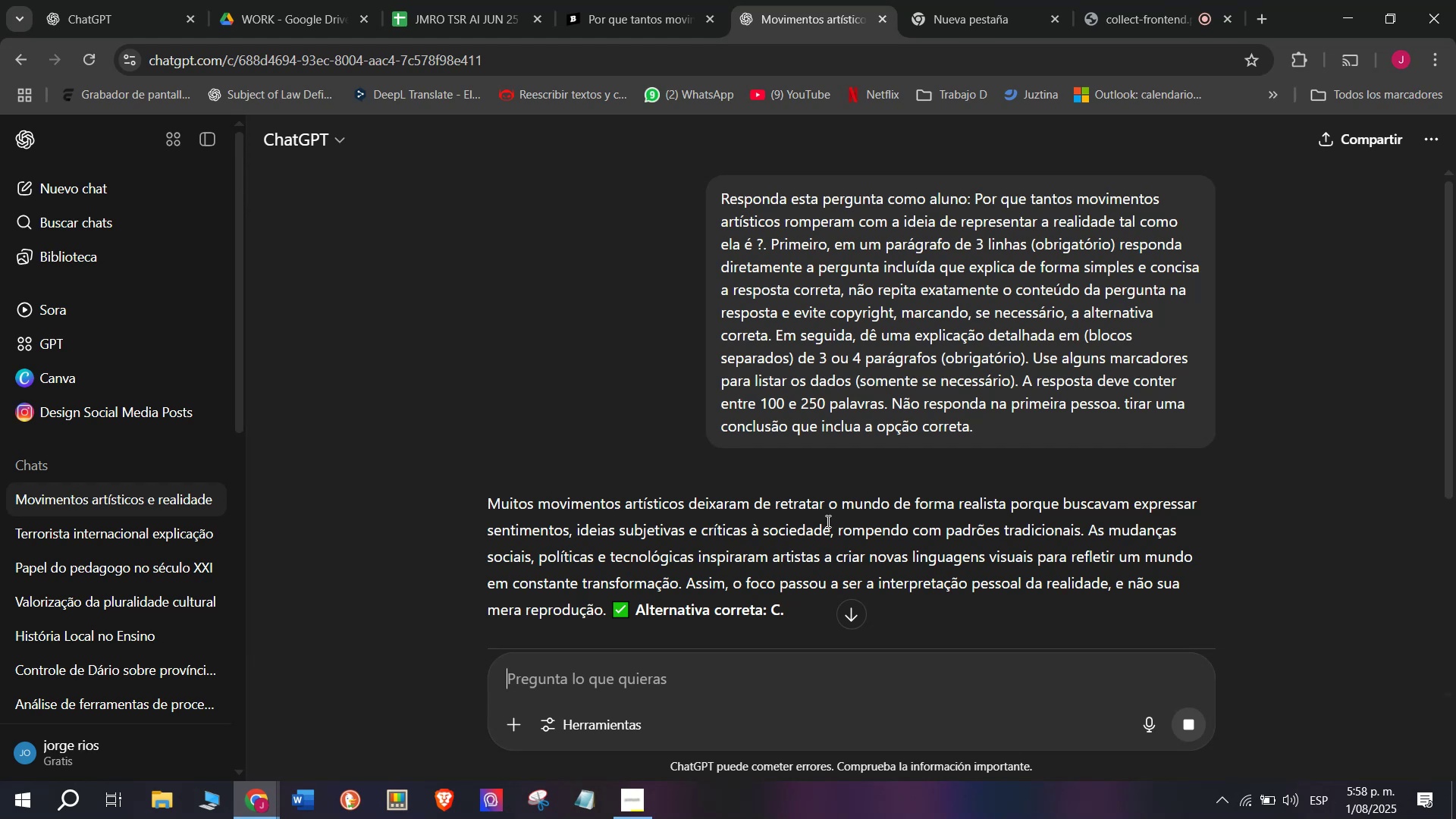 
wait(7.34)
 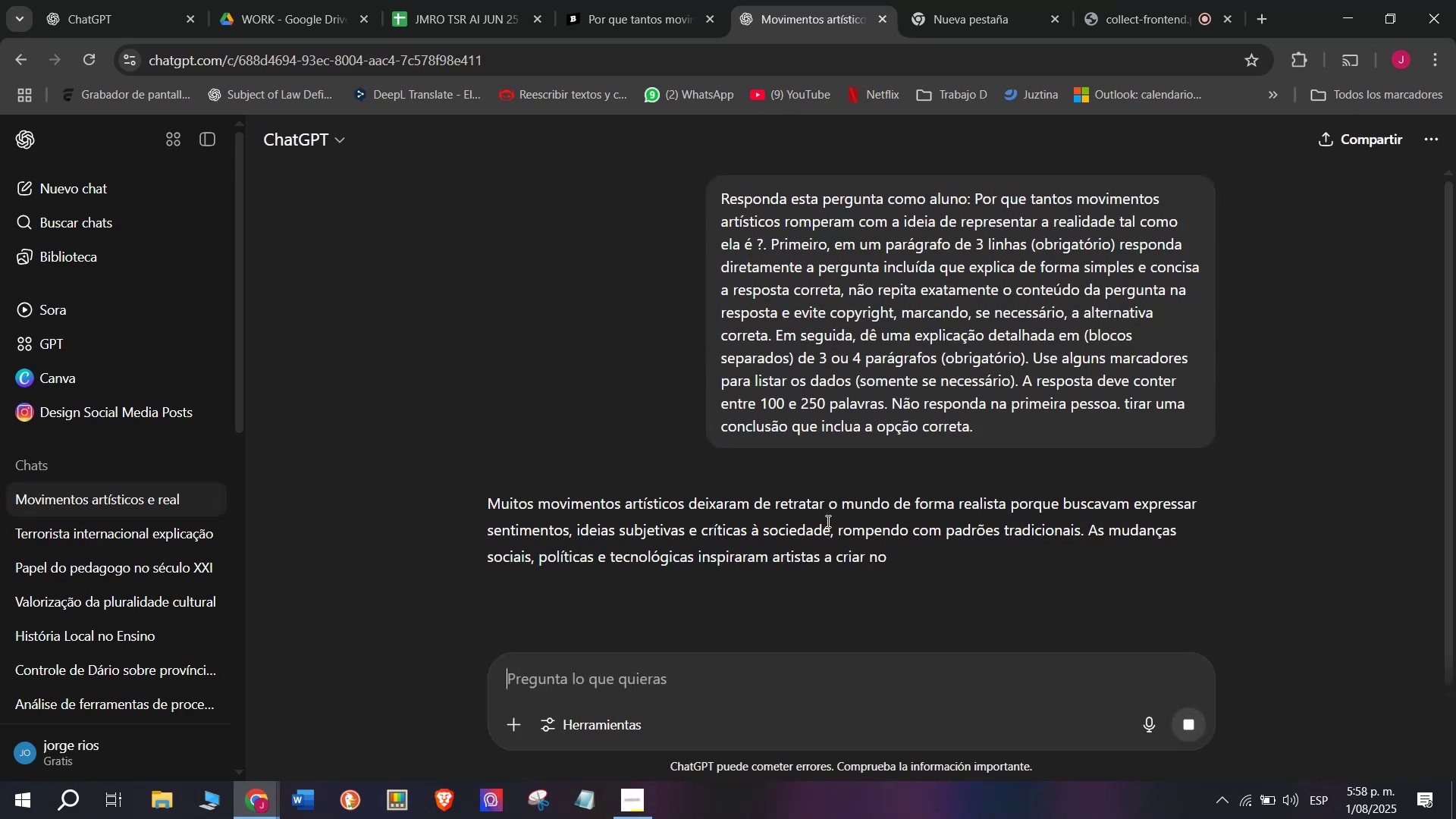 
left_click([641, 0])
 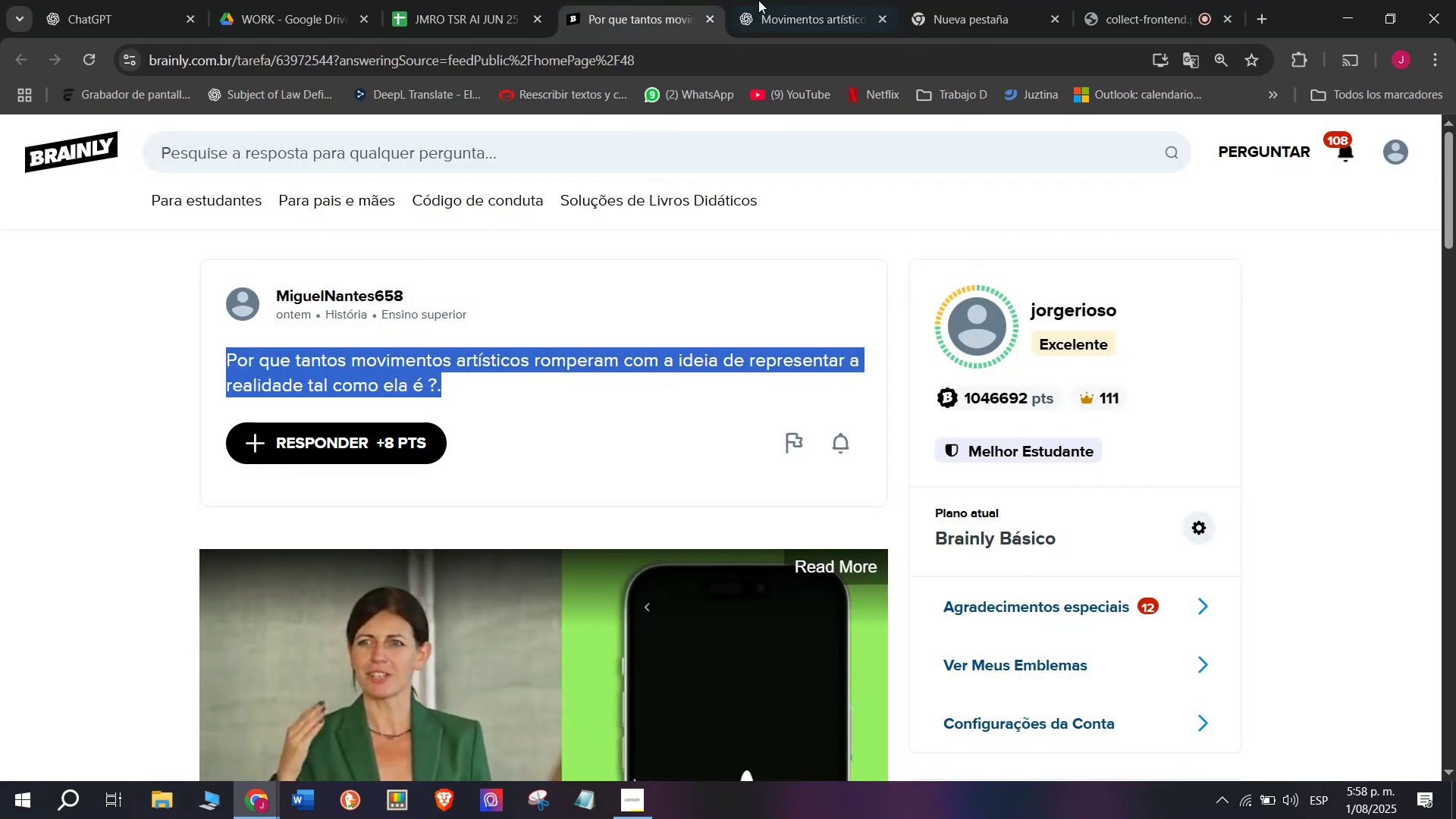 
left_click([821, 0])
 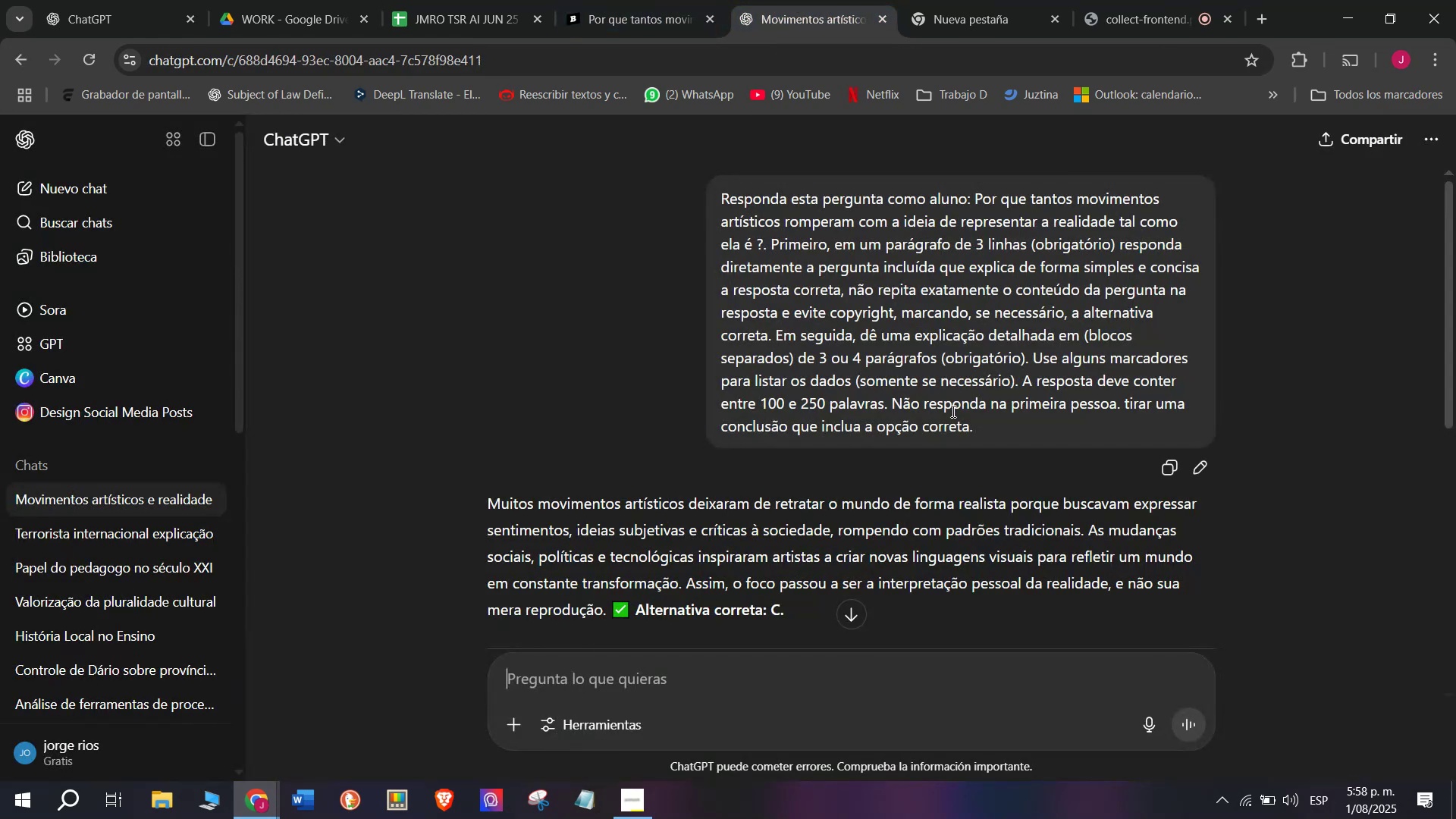 
left_click_drag(start_coordinate=[993, 423], to_coordinate=[712, 197])
 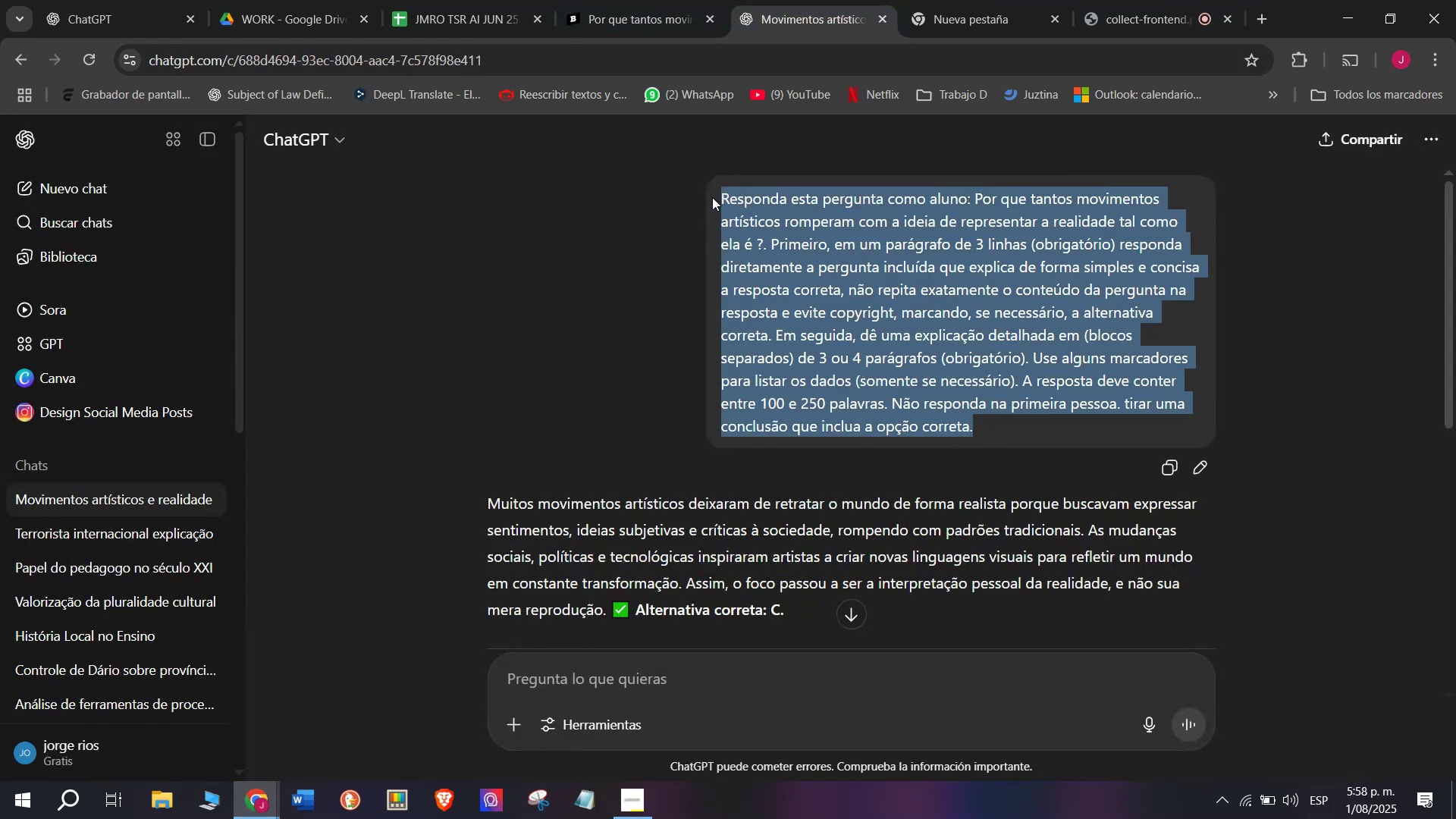 
key(Control+C)
 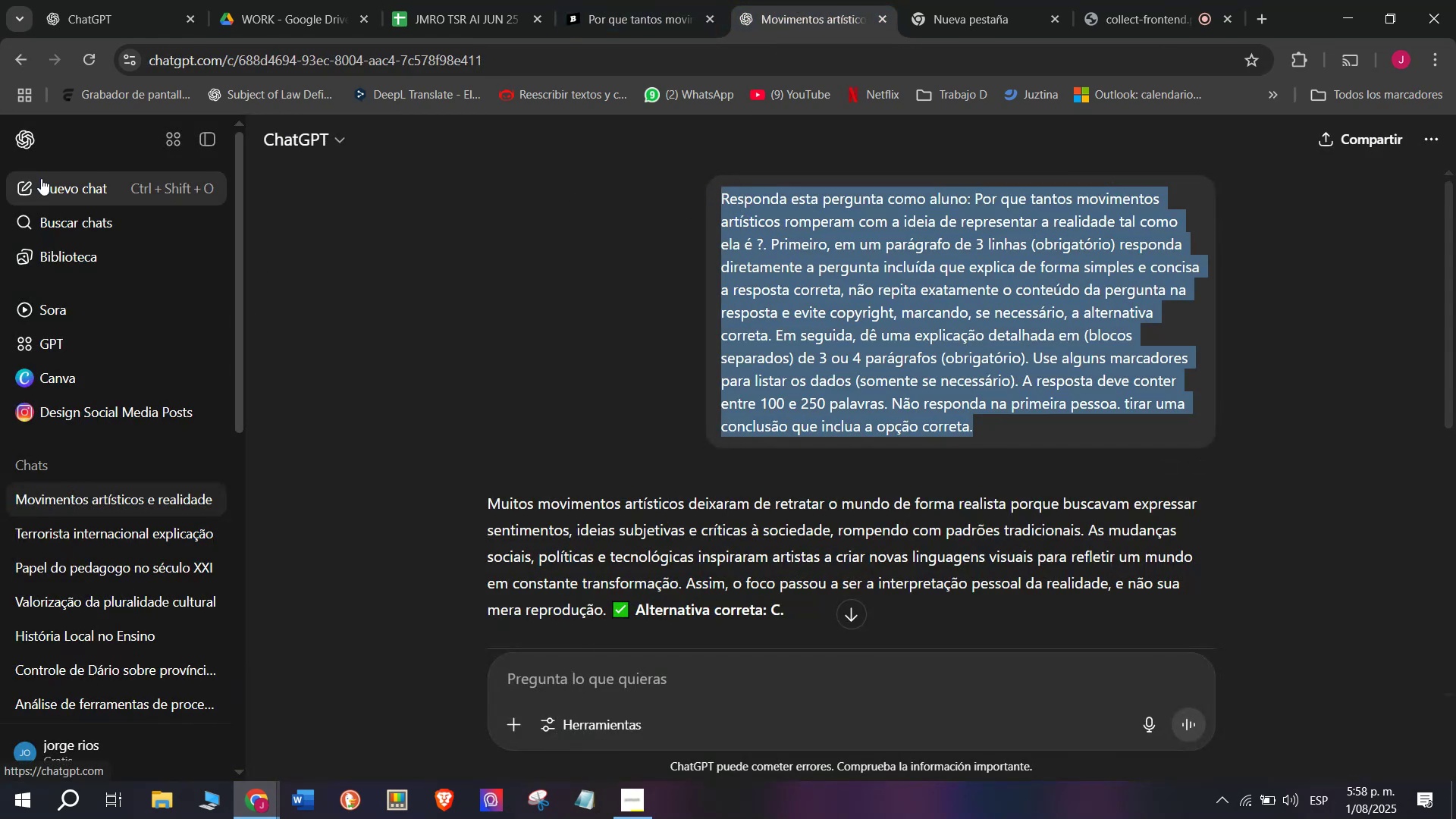 
left_click([55, 180])
 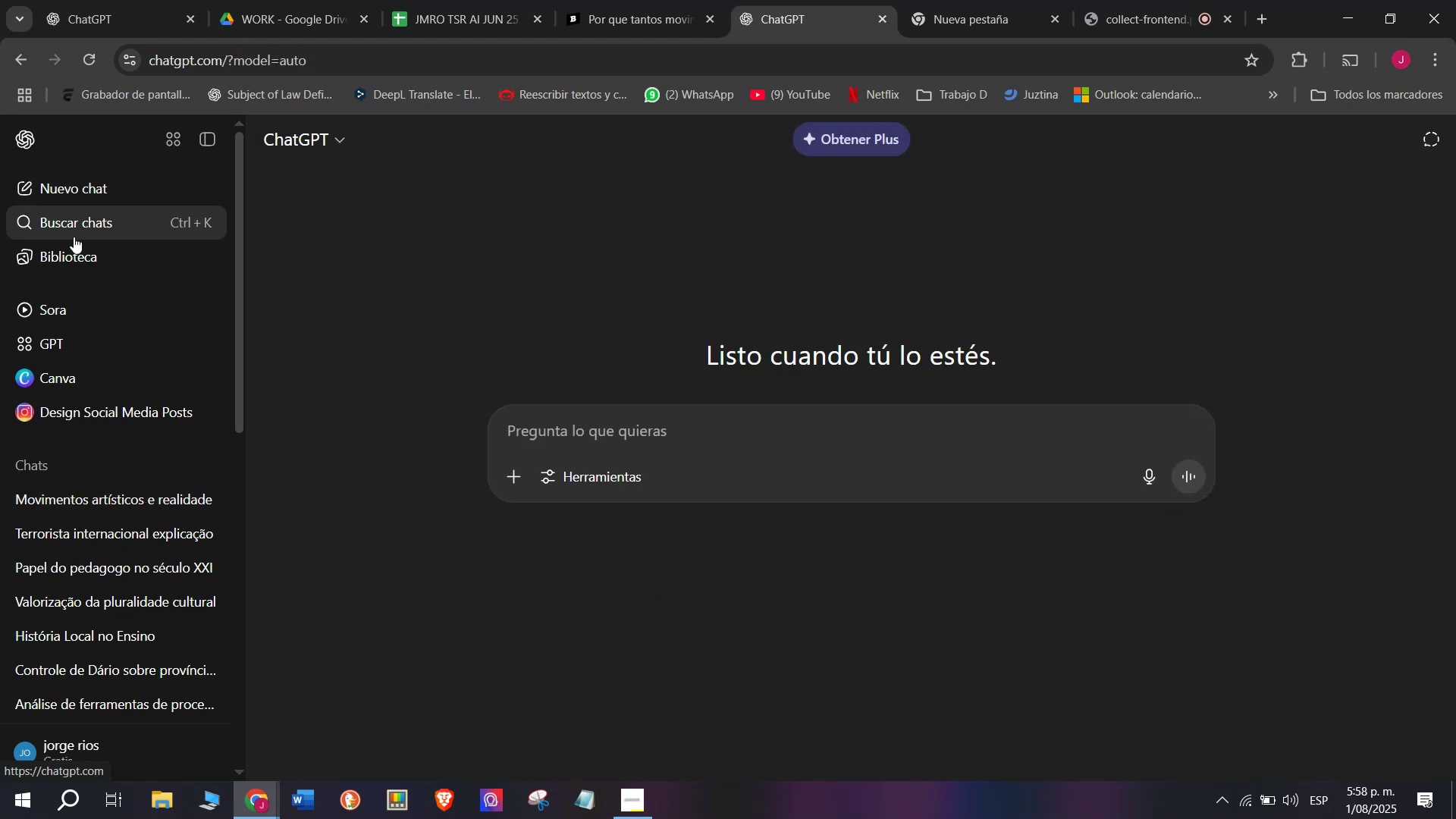 
key(Control+V)
 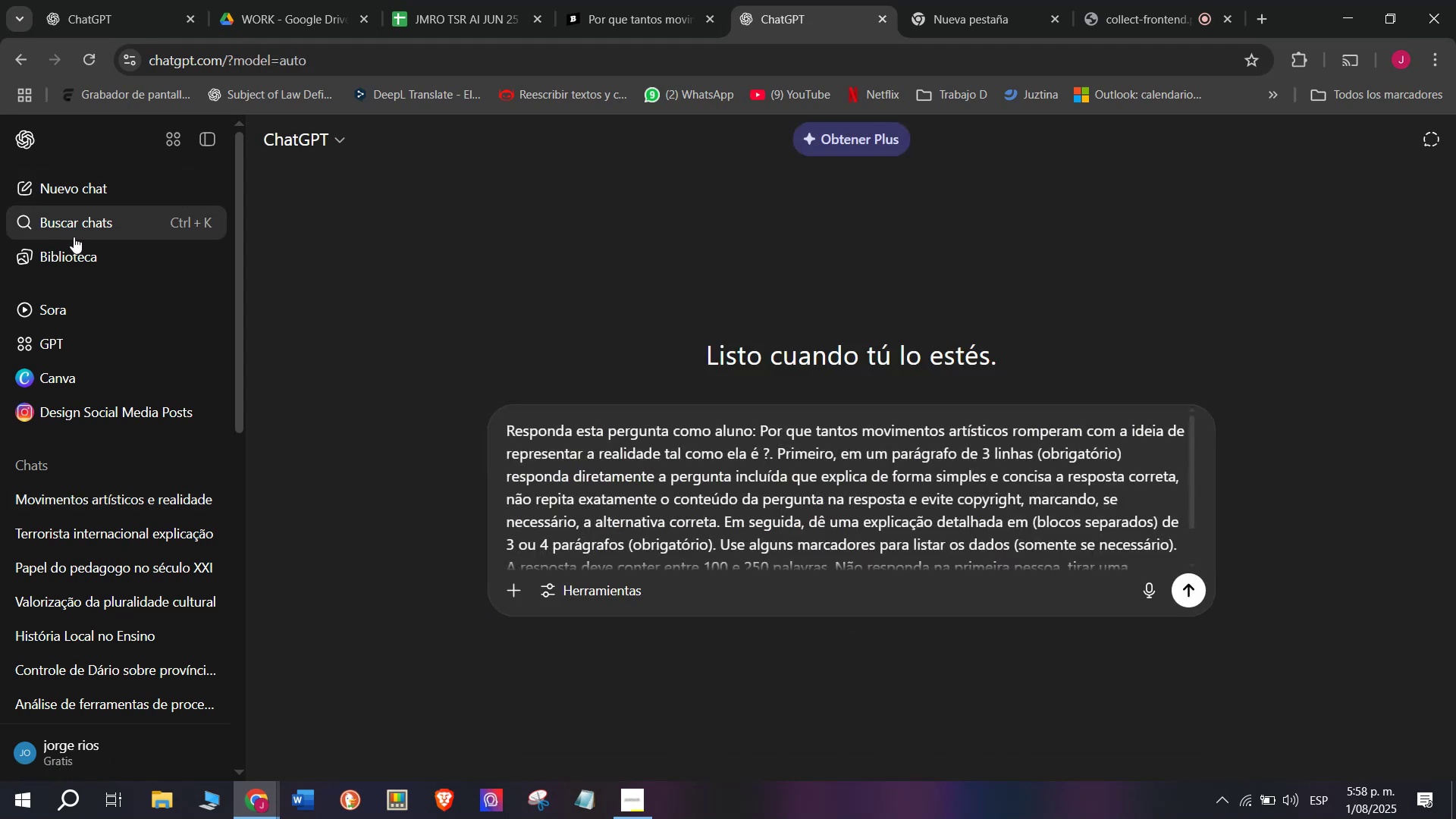 
key(Enter)
 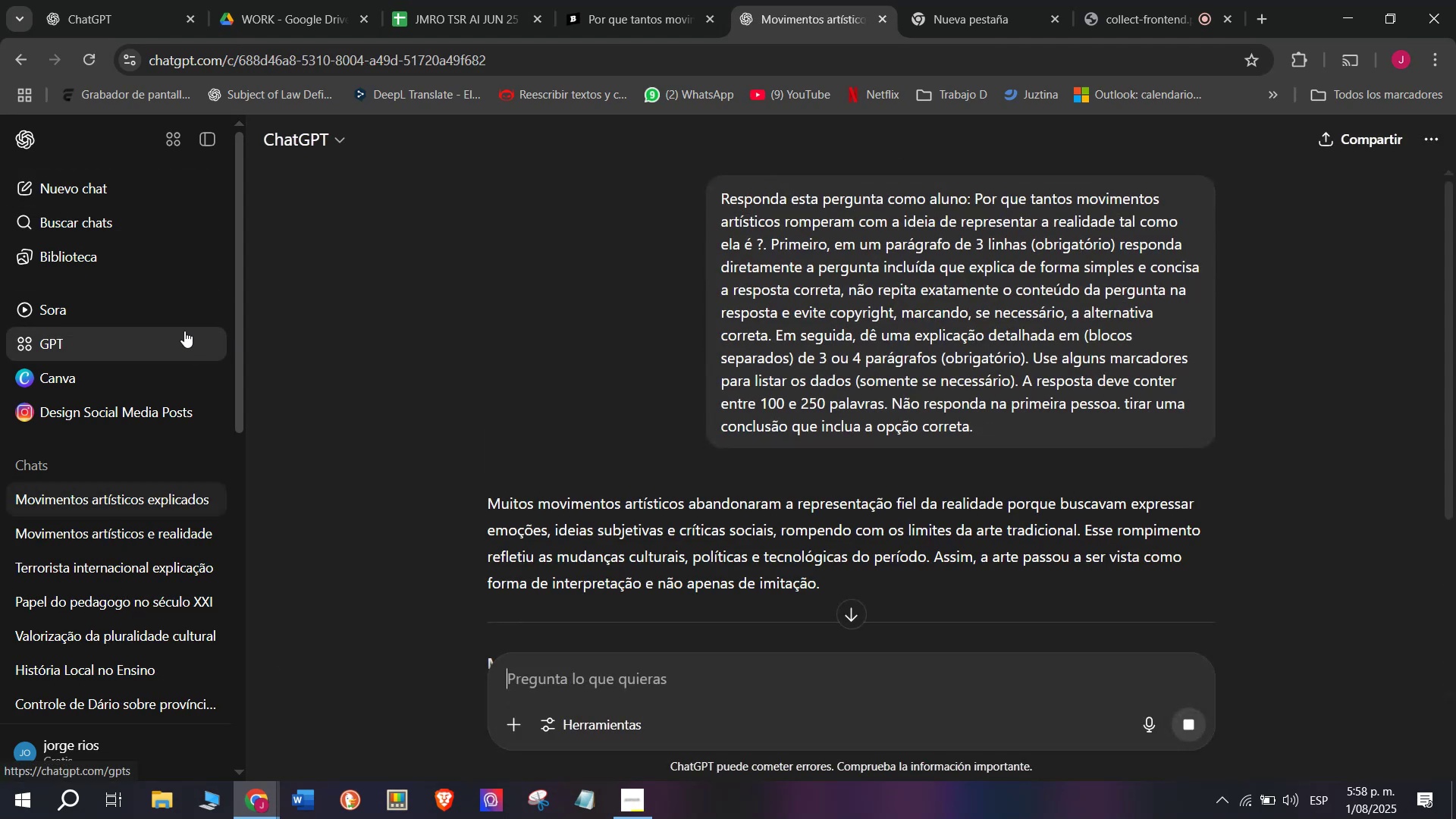 
wait(8.78)
 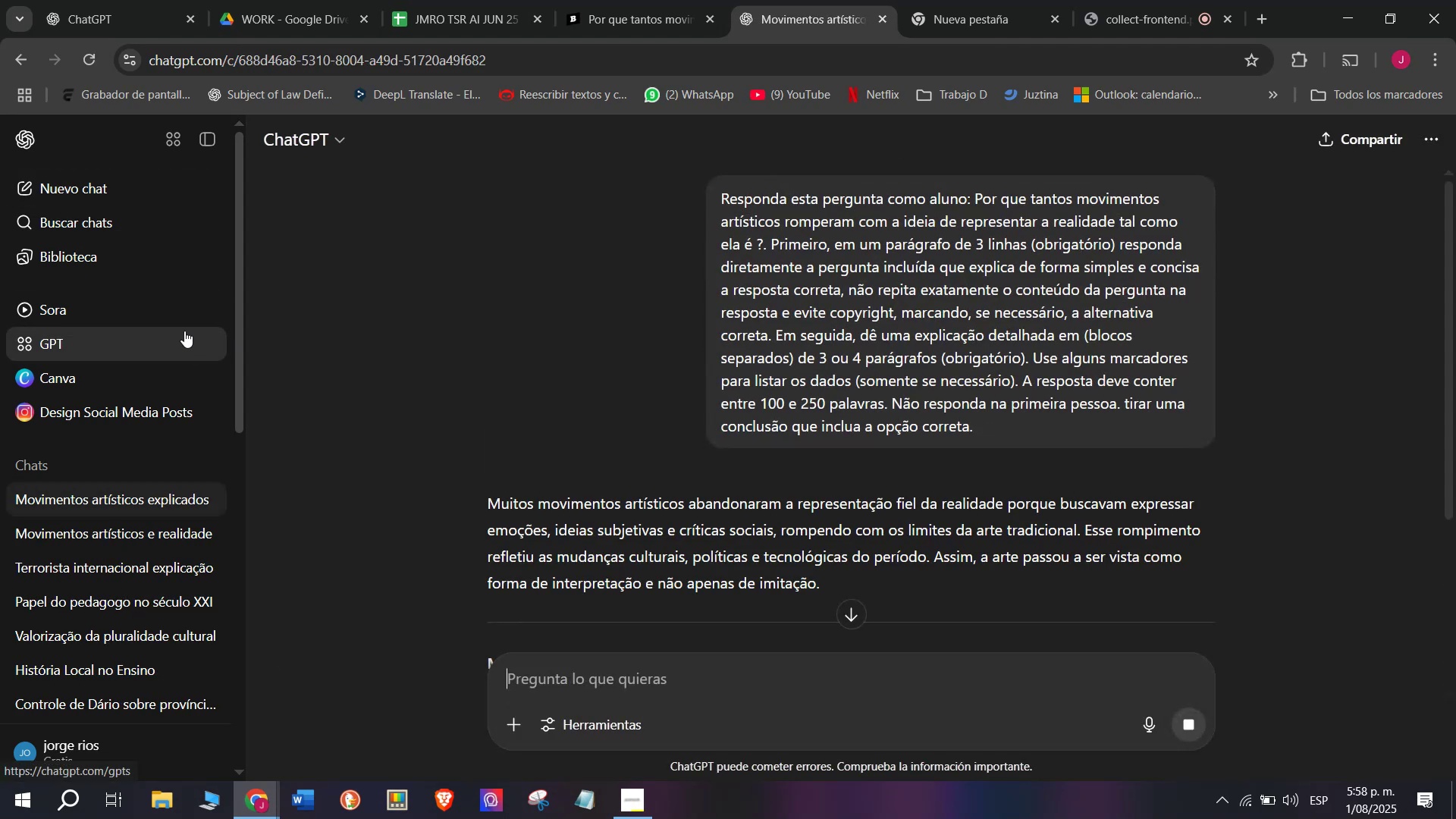 
left_click_drag(start_coordinate=[933, 555], to_coordinate=[483, 507])
 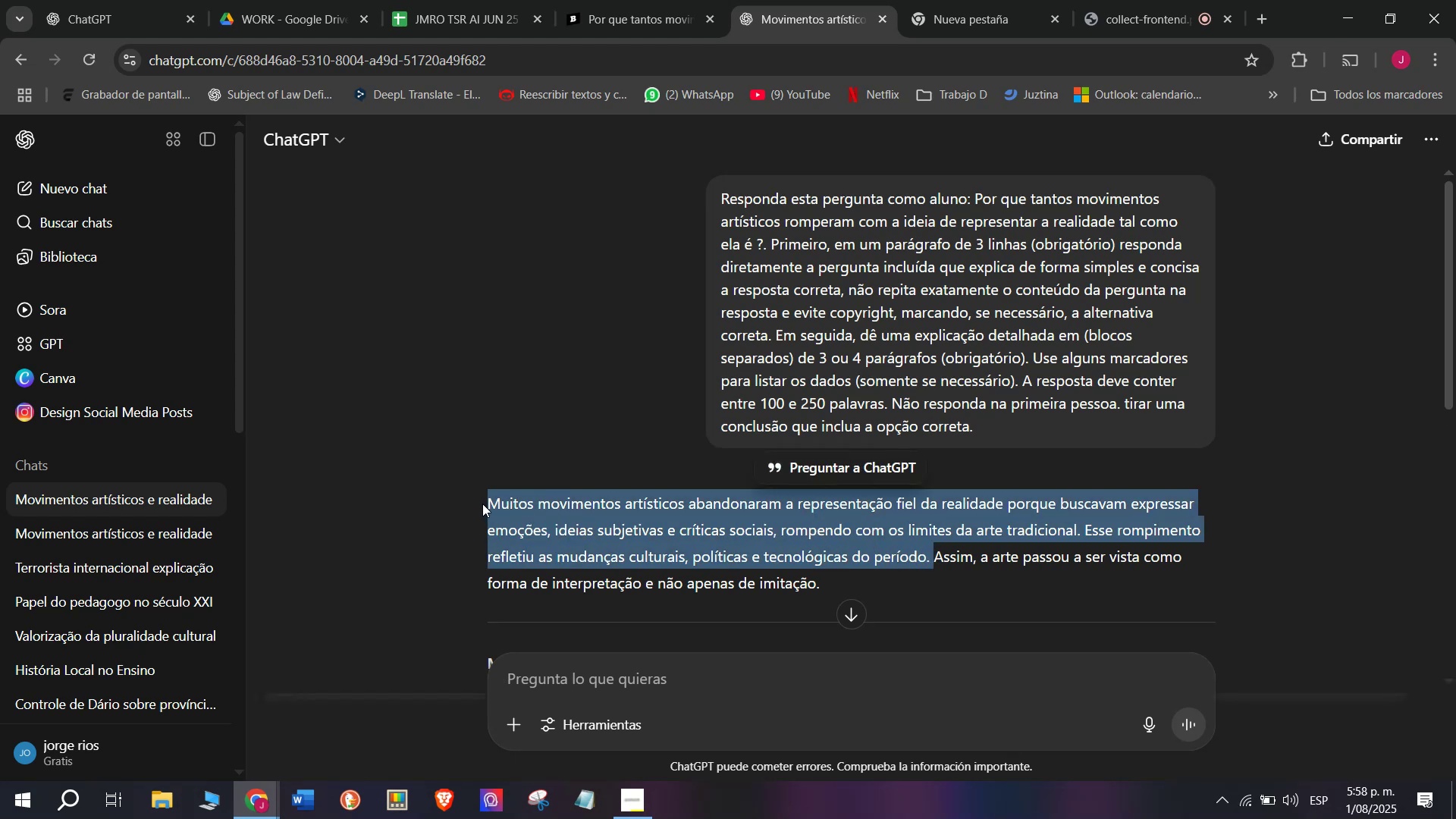 
key(Control+C)
 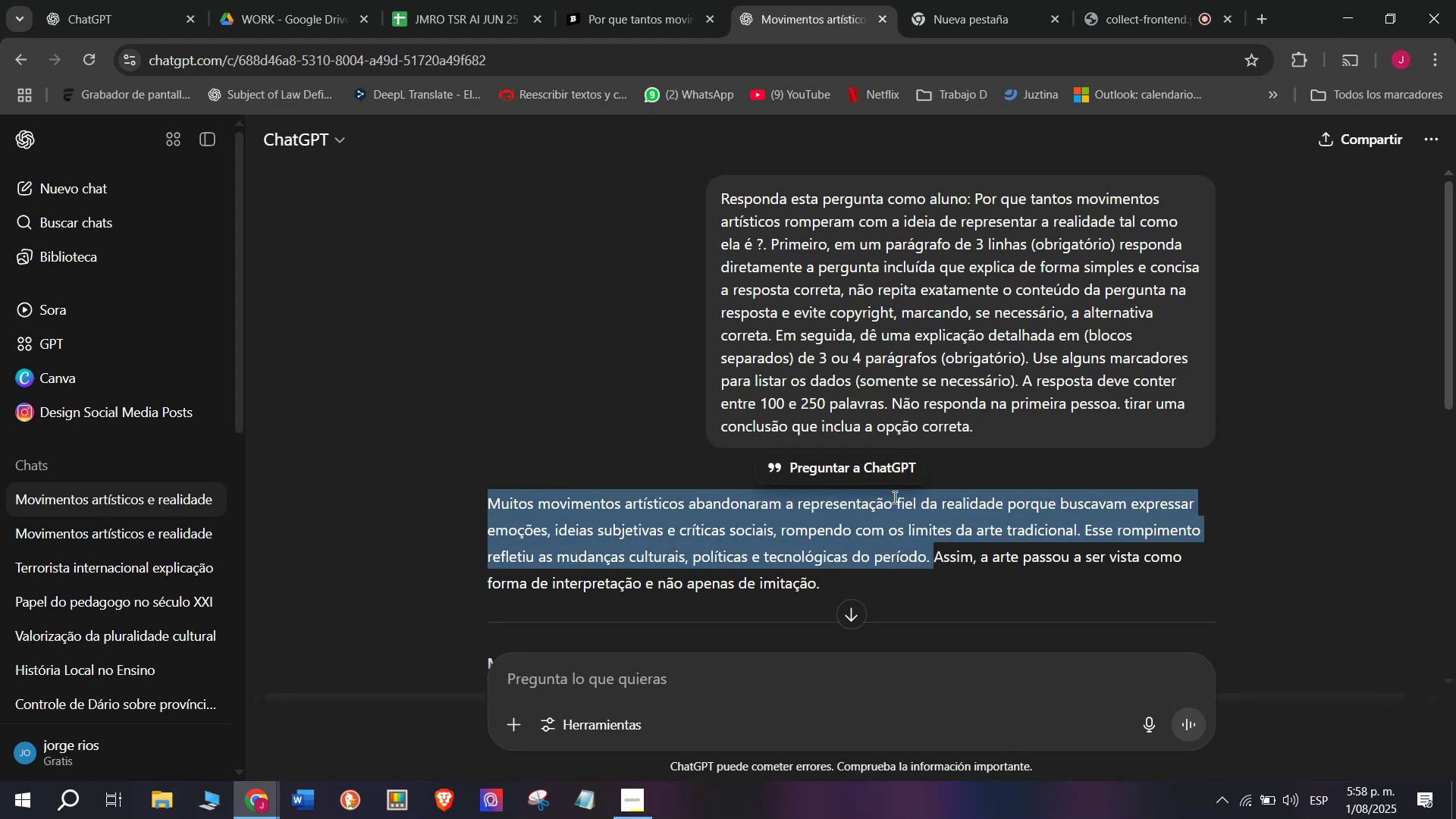 
scroll: coordinate [893, 497], scroll_direction: down, amount: 1.0
 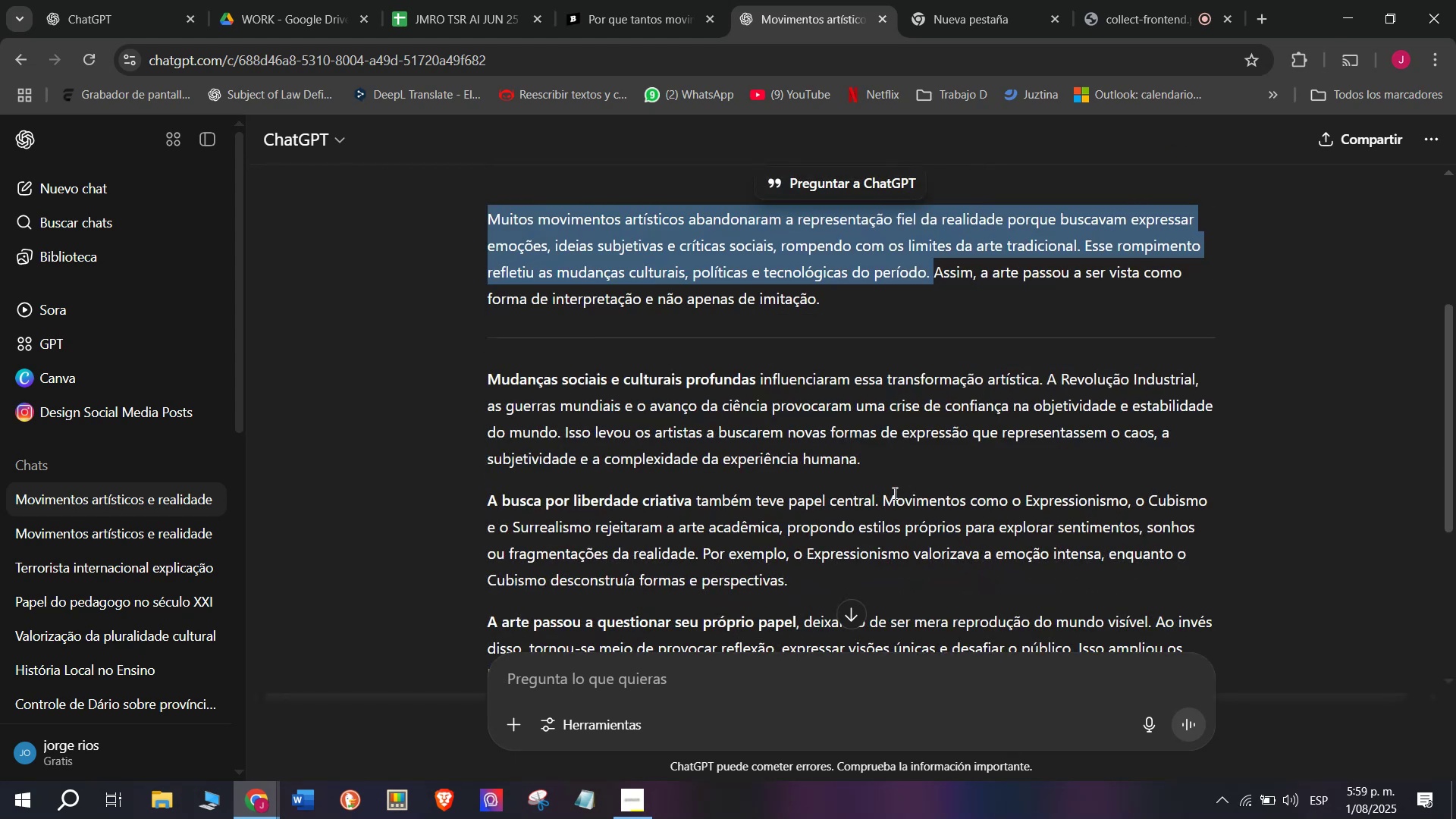 
wait(5.22)
 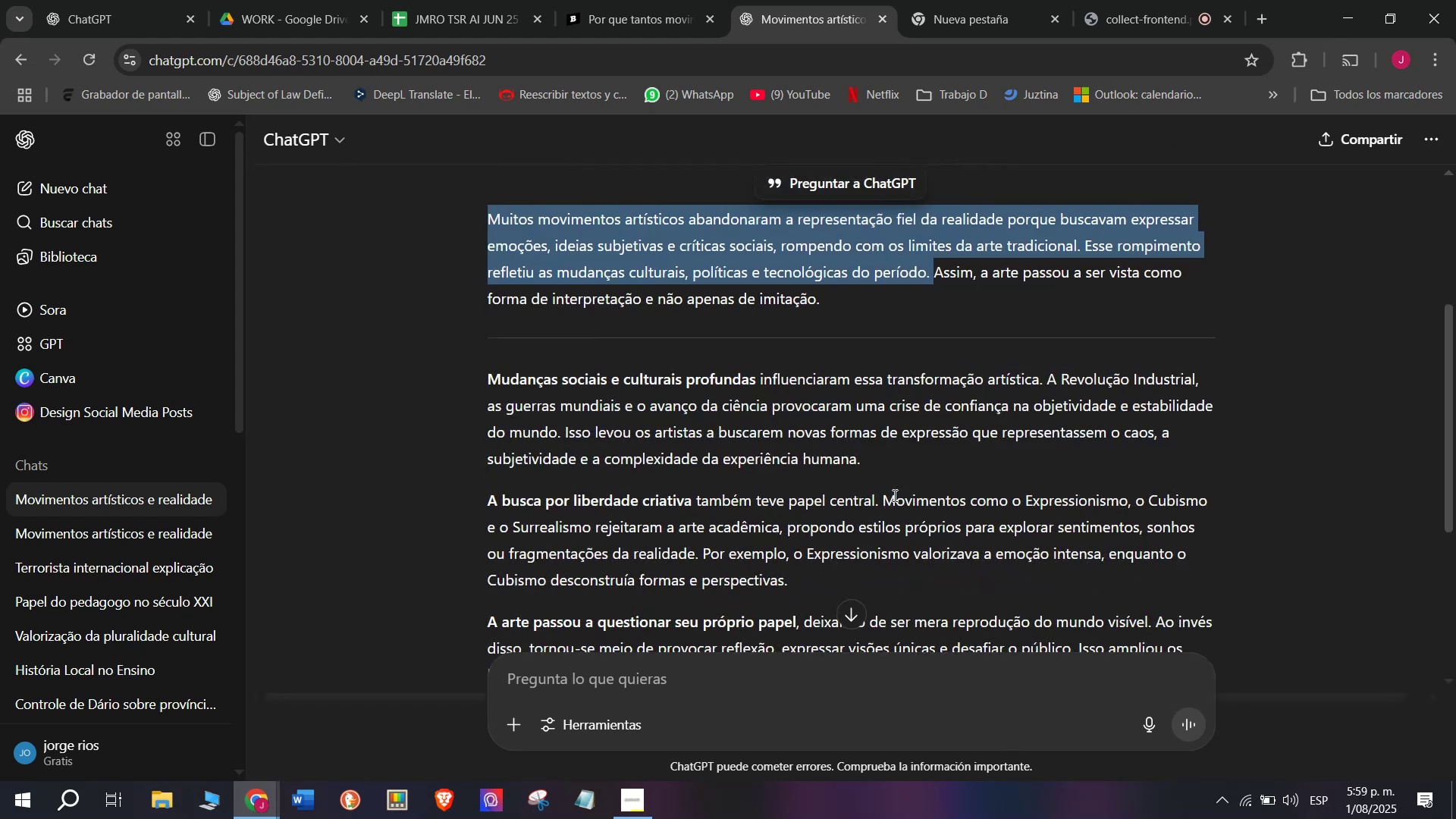 
left_click([1145, 0])
 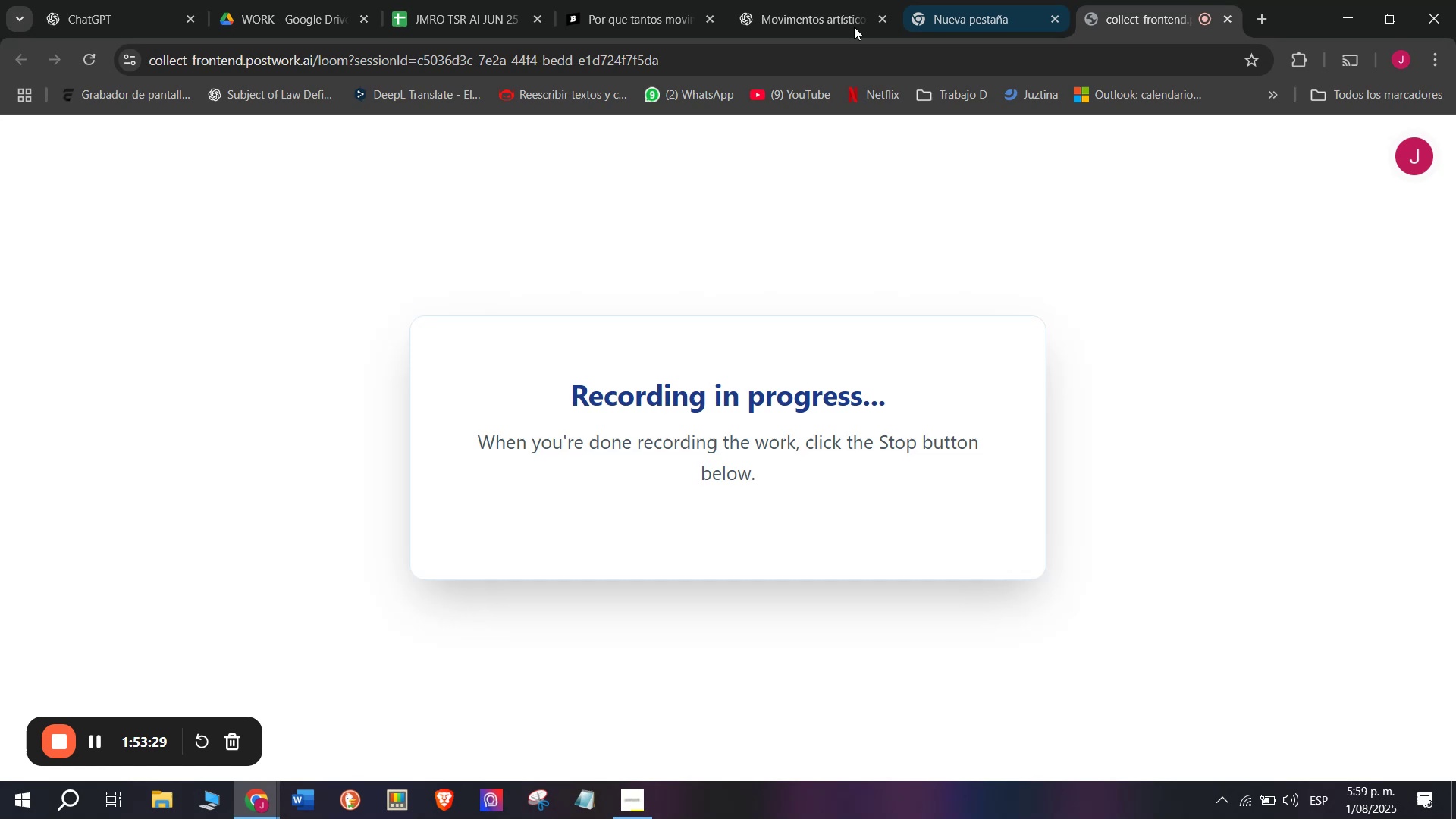 
left_click([632, 0])
 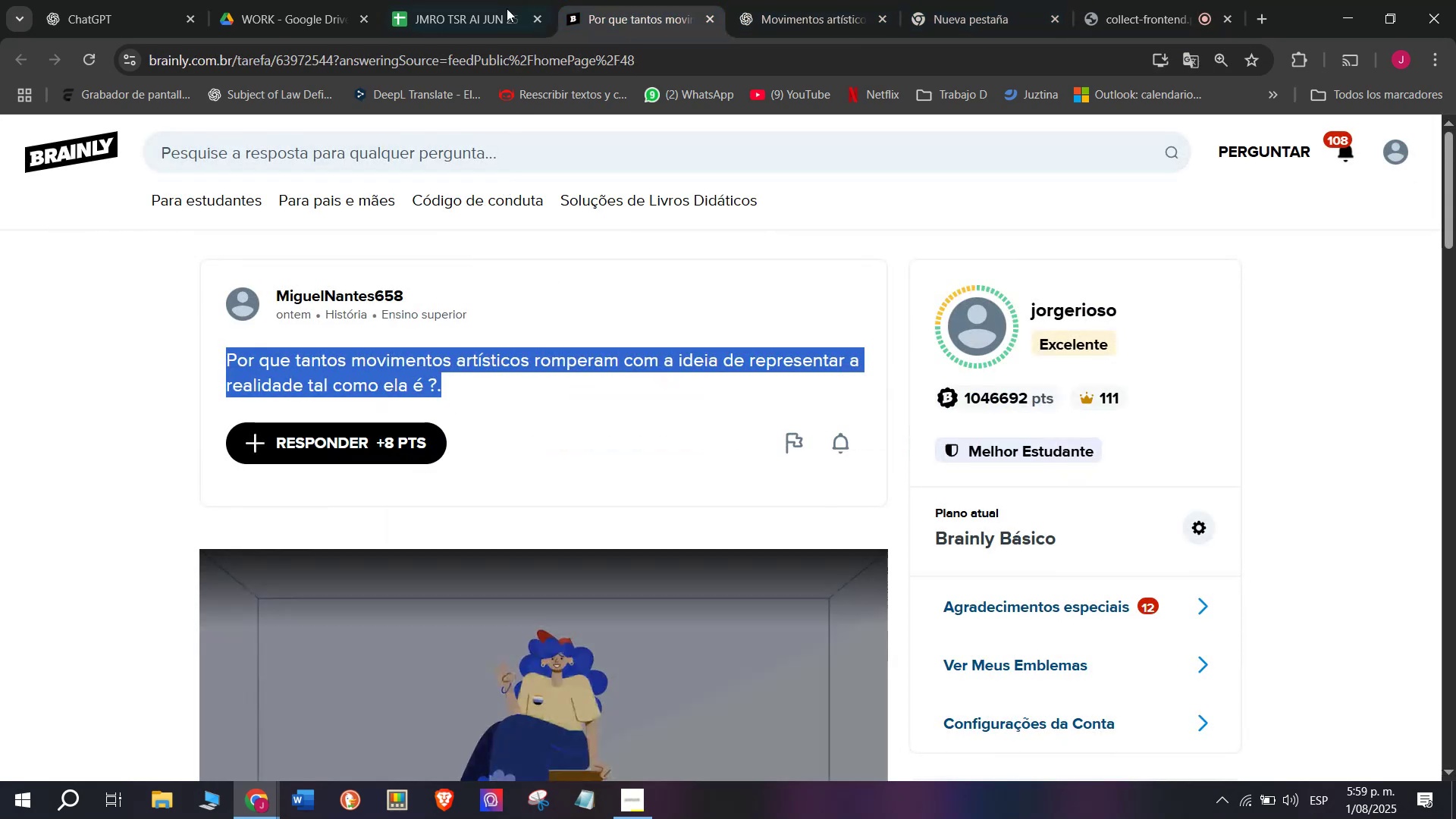 
left_click([463, 0])
 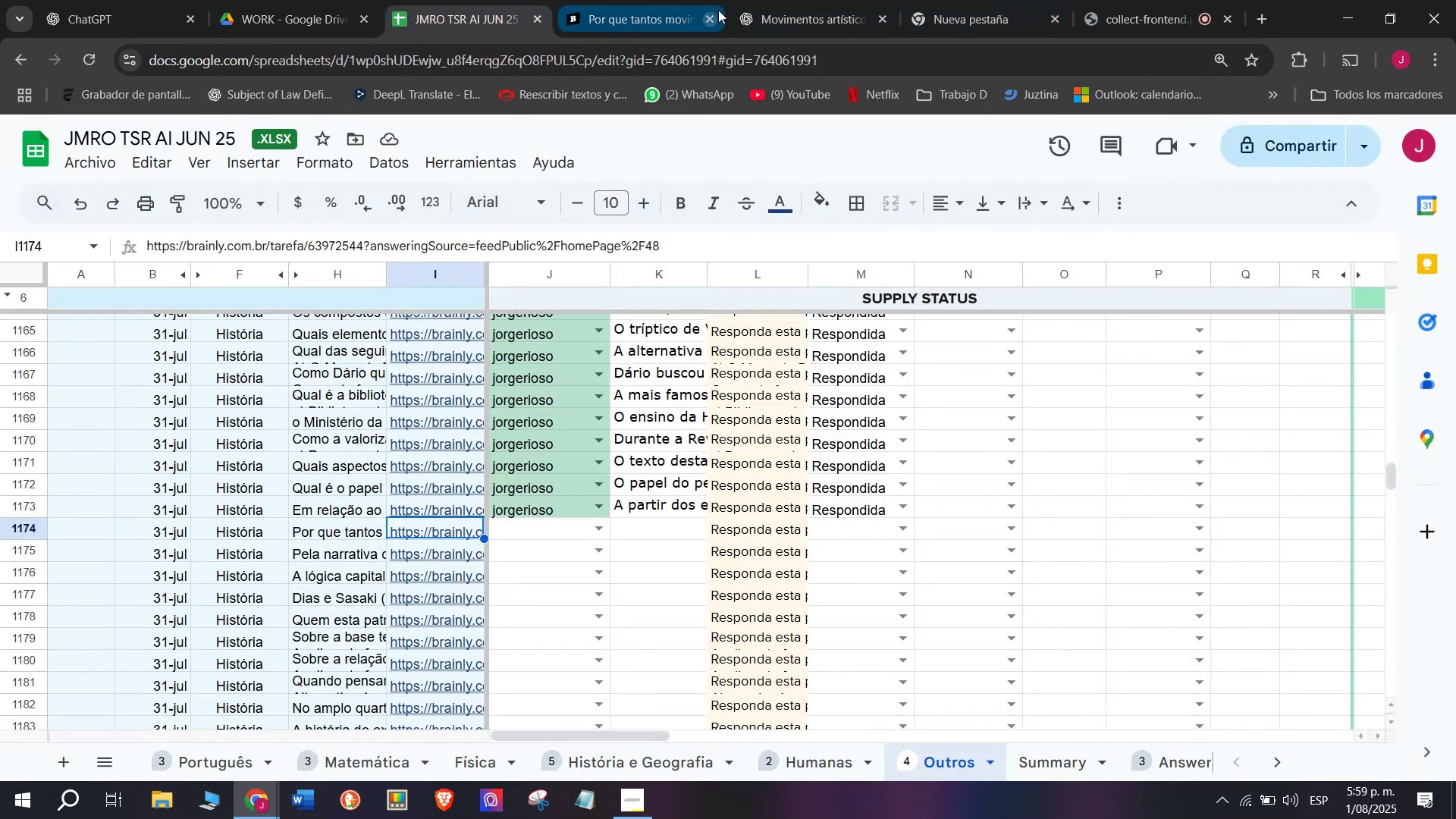 
left_click([786, 0])
 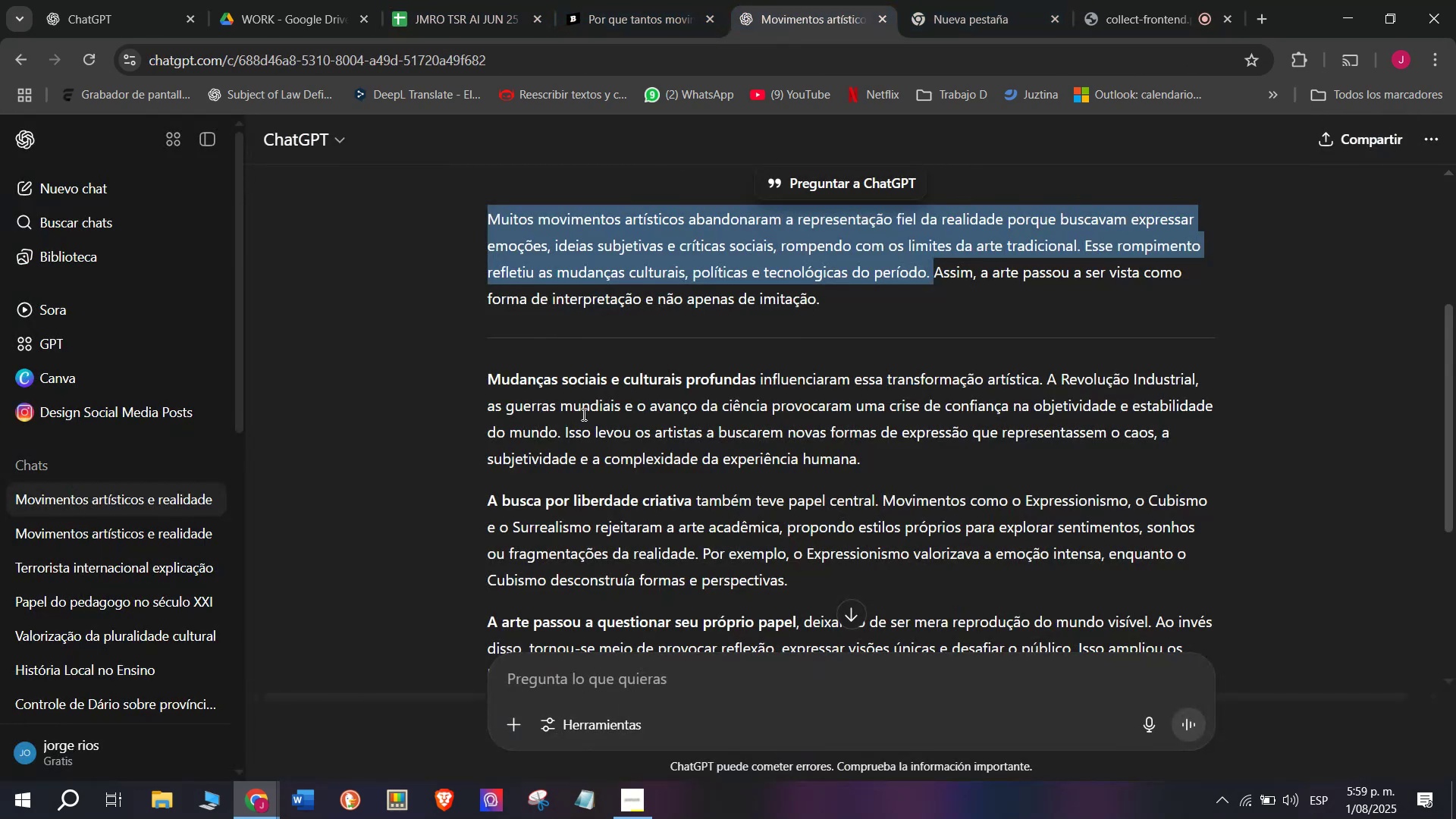 
key(Control+ControlLeft)
 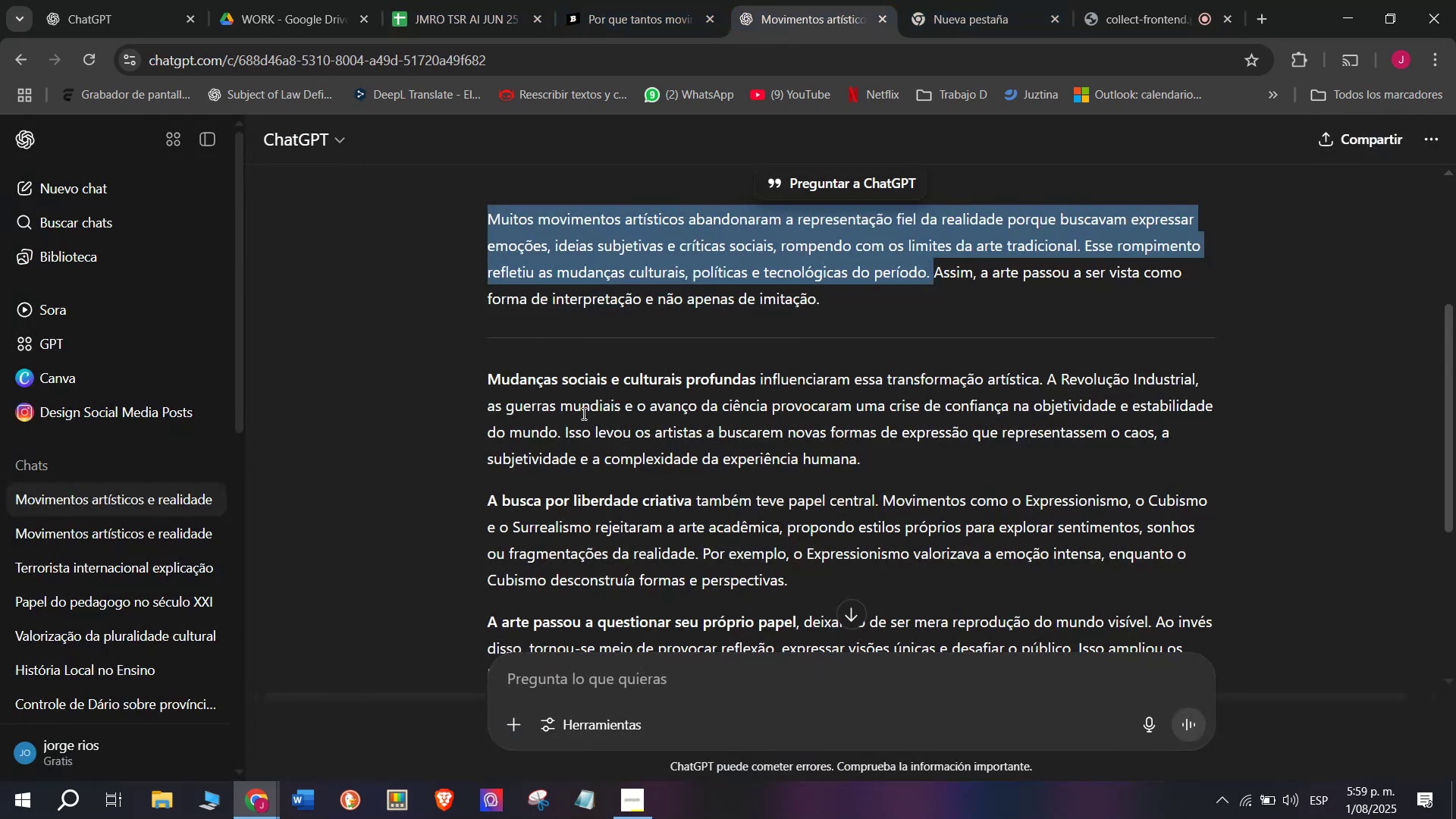 
key(Control+C)
 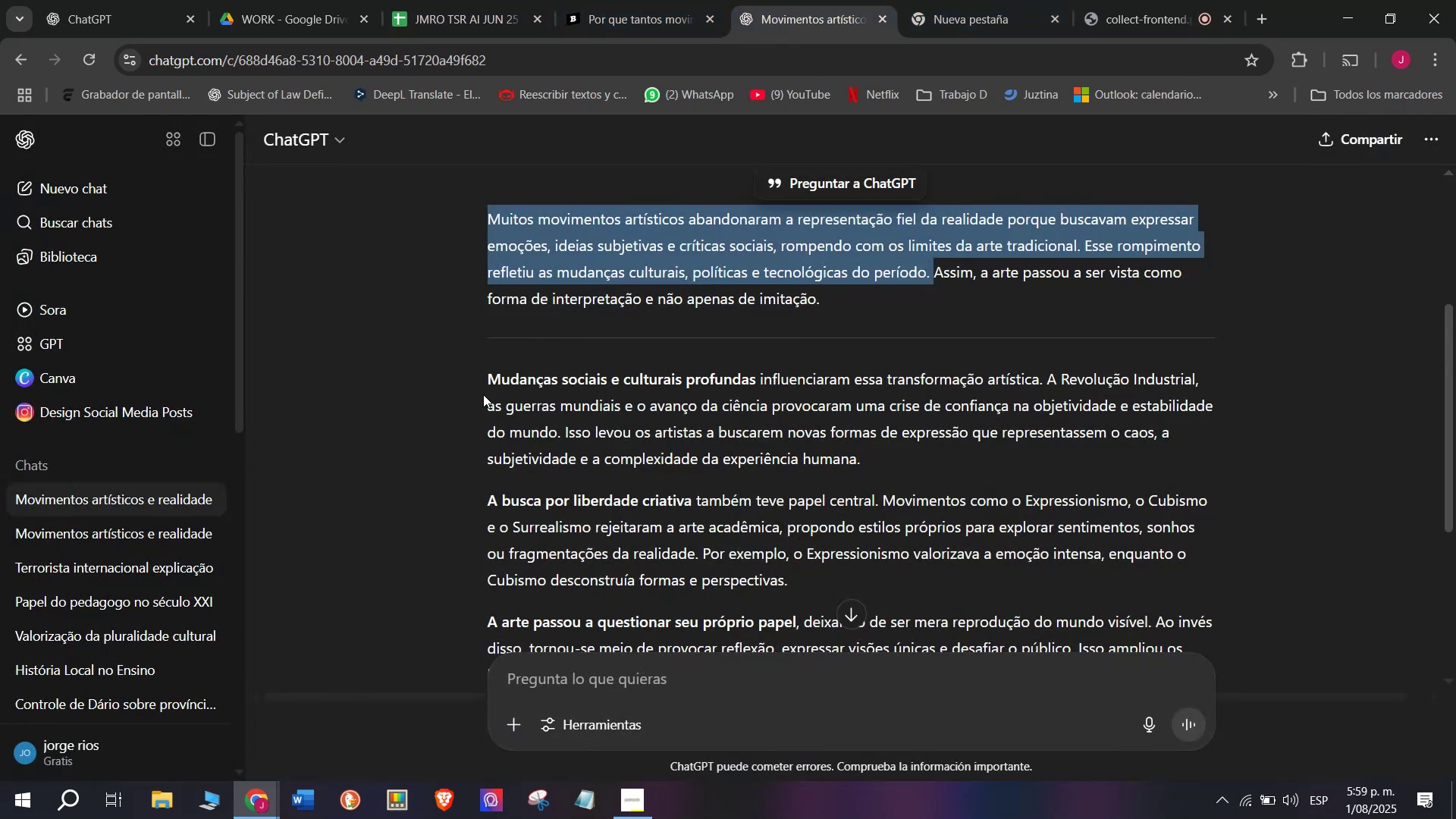 
left_click_drag(start_coordinate=[483, 375], to_coordinate=[806, 571])
 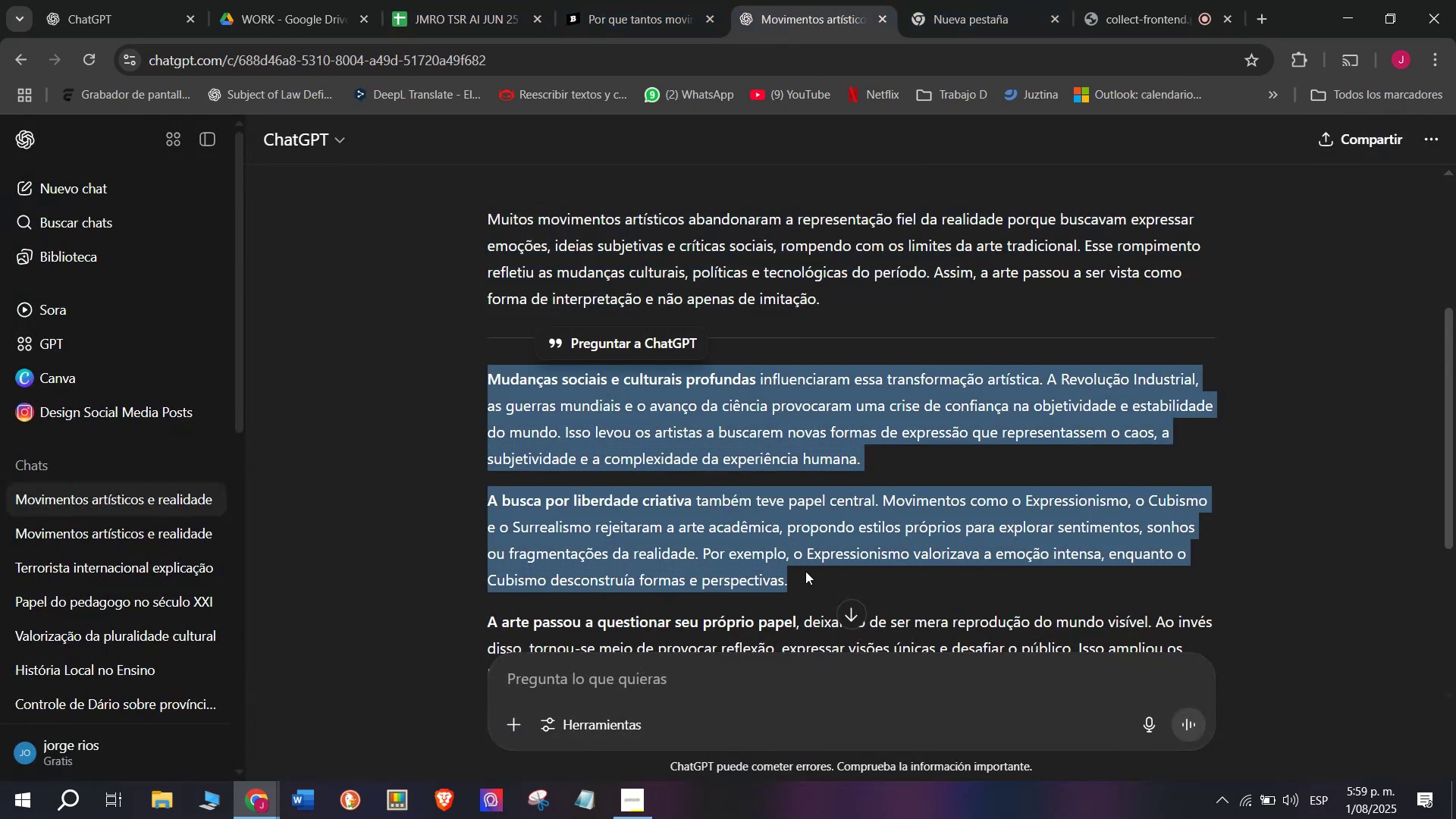 
key(Control+ControlLeft)
 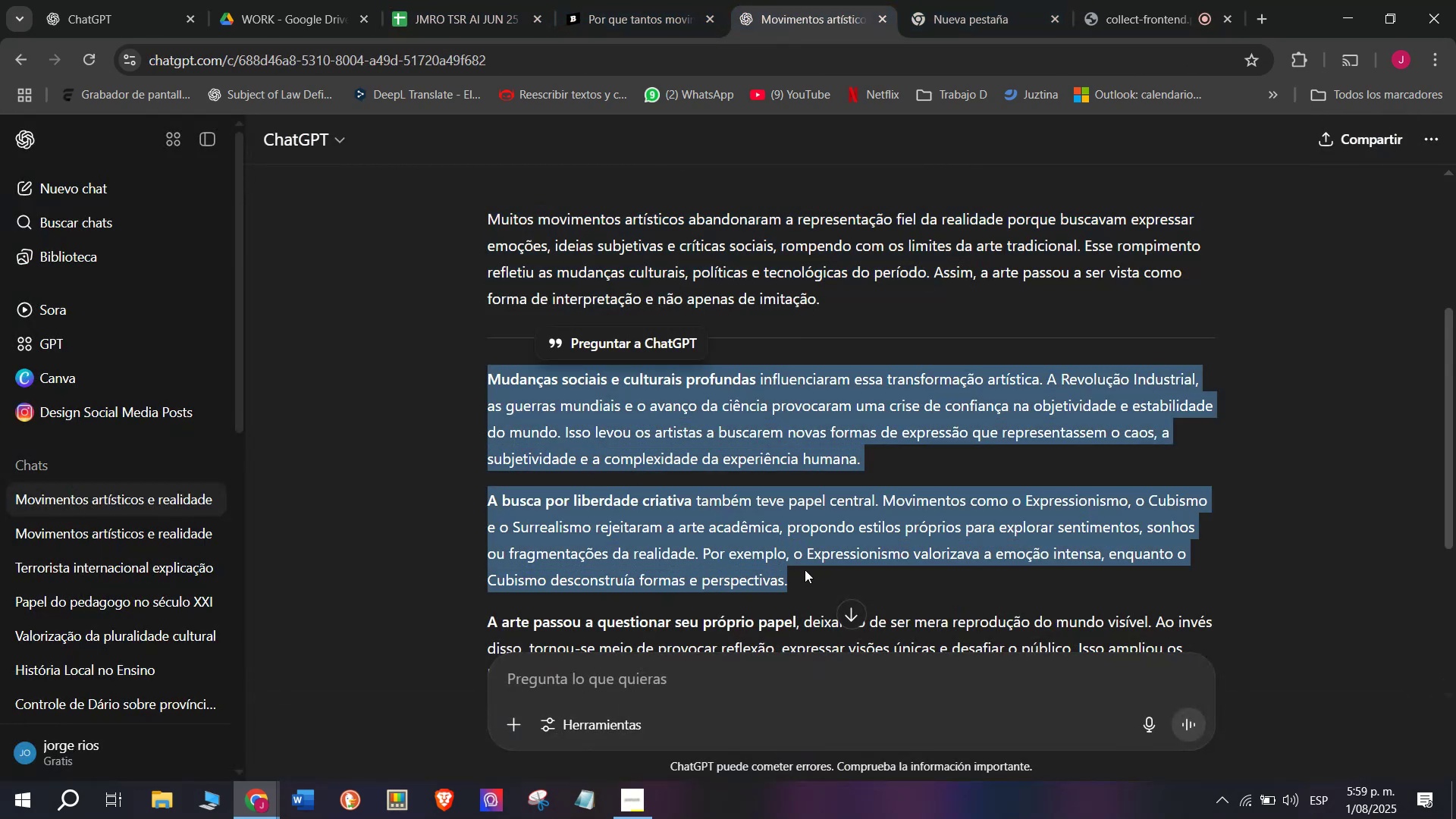 
key(Control+C)
 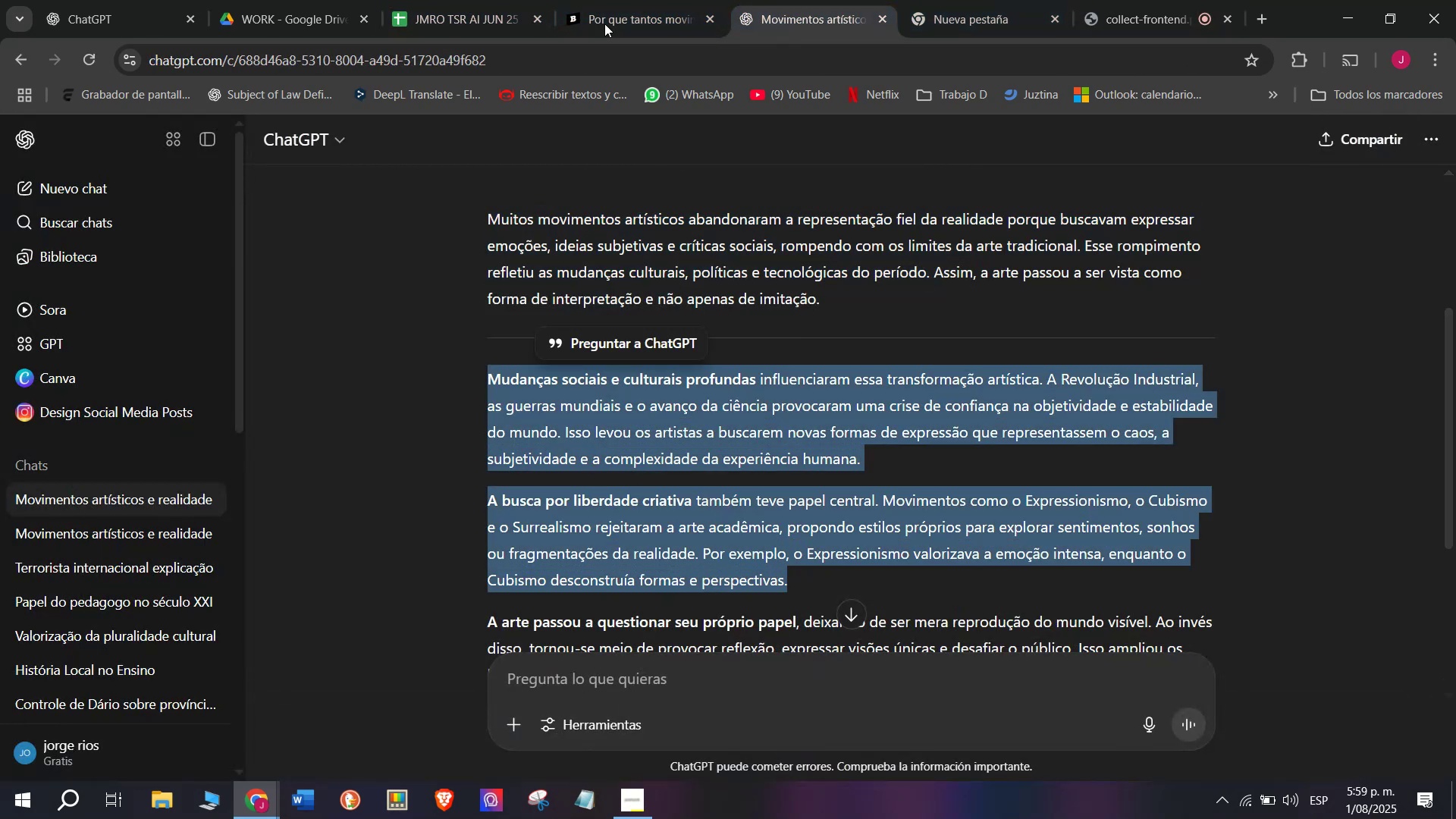 
left_click([674, 0])
 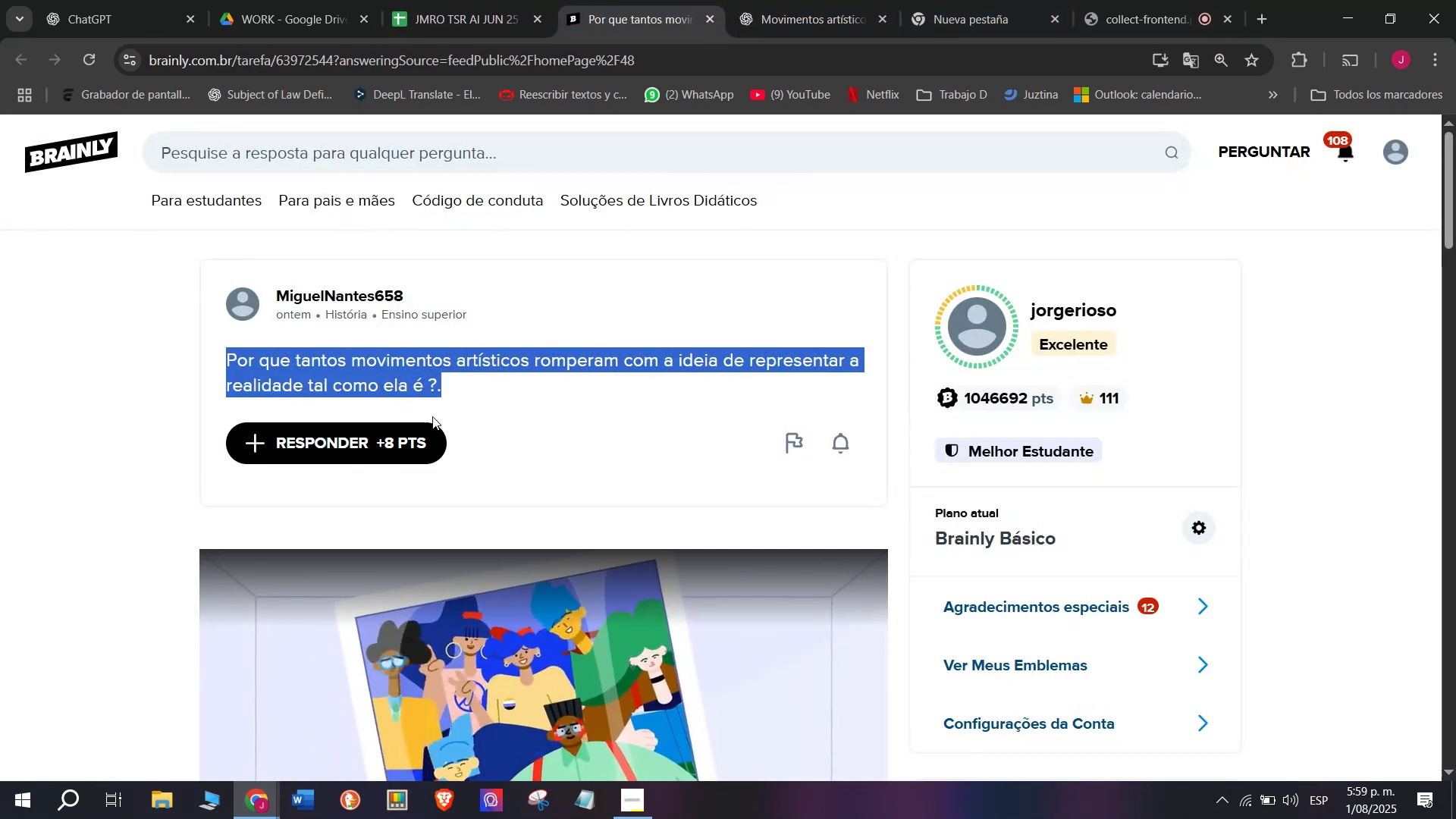 
left_click([409, 445])
 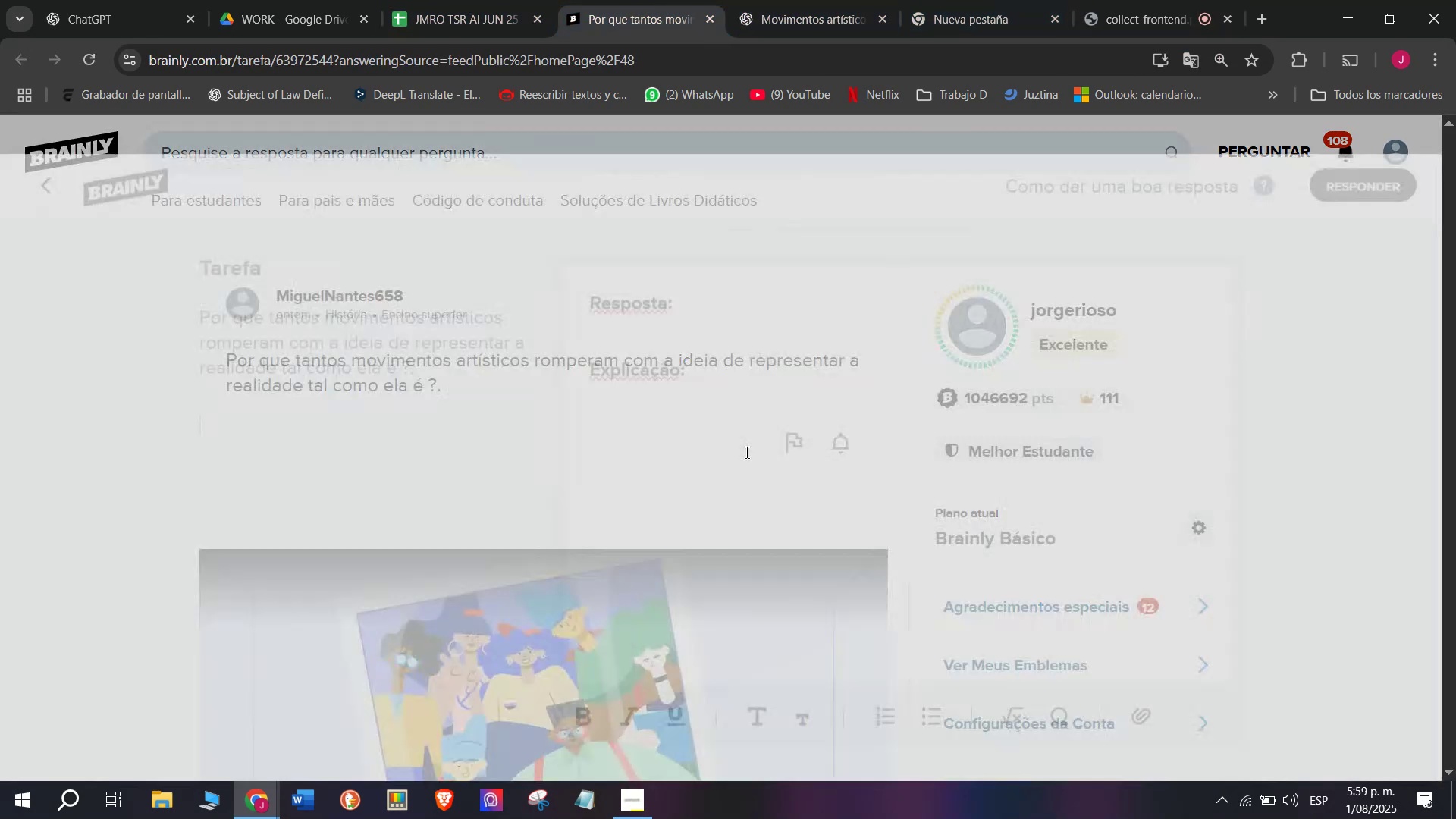 
left_click_drag(start_coordinate=[776, 444], to_coordinate=[540, 227])
 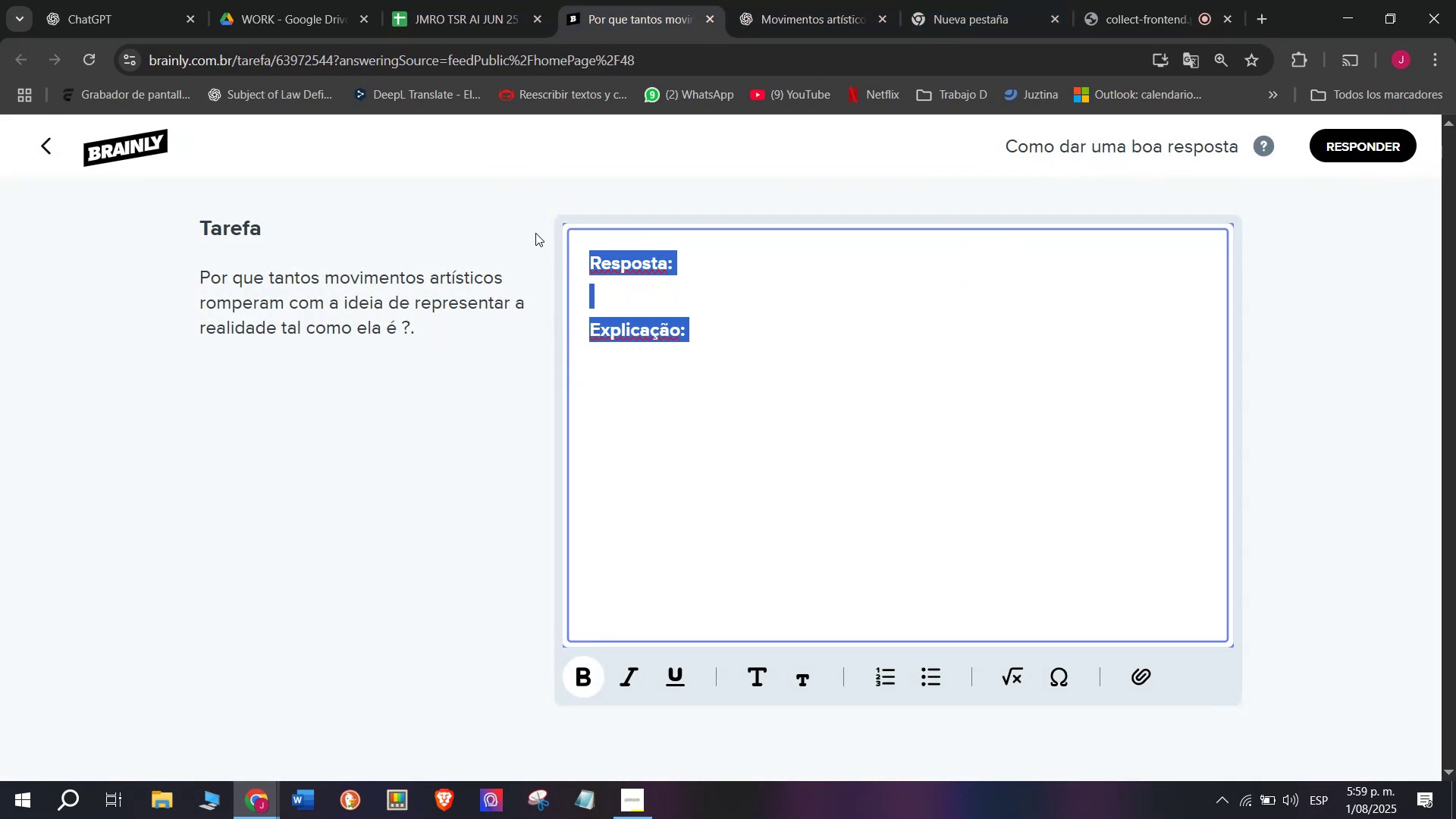 
key(Meta+MetaLeft)
 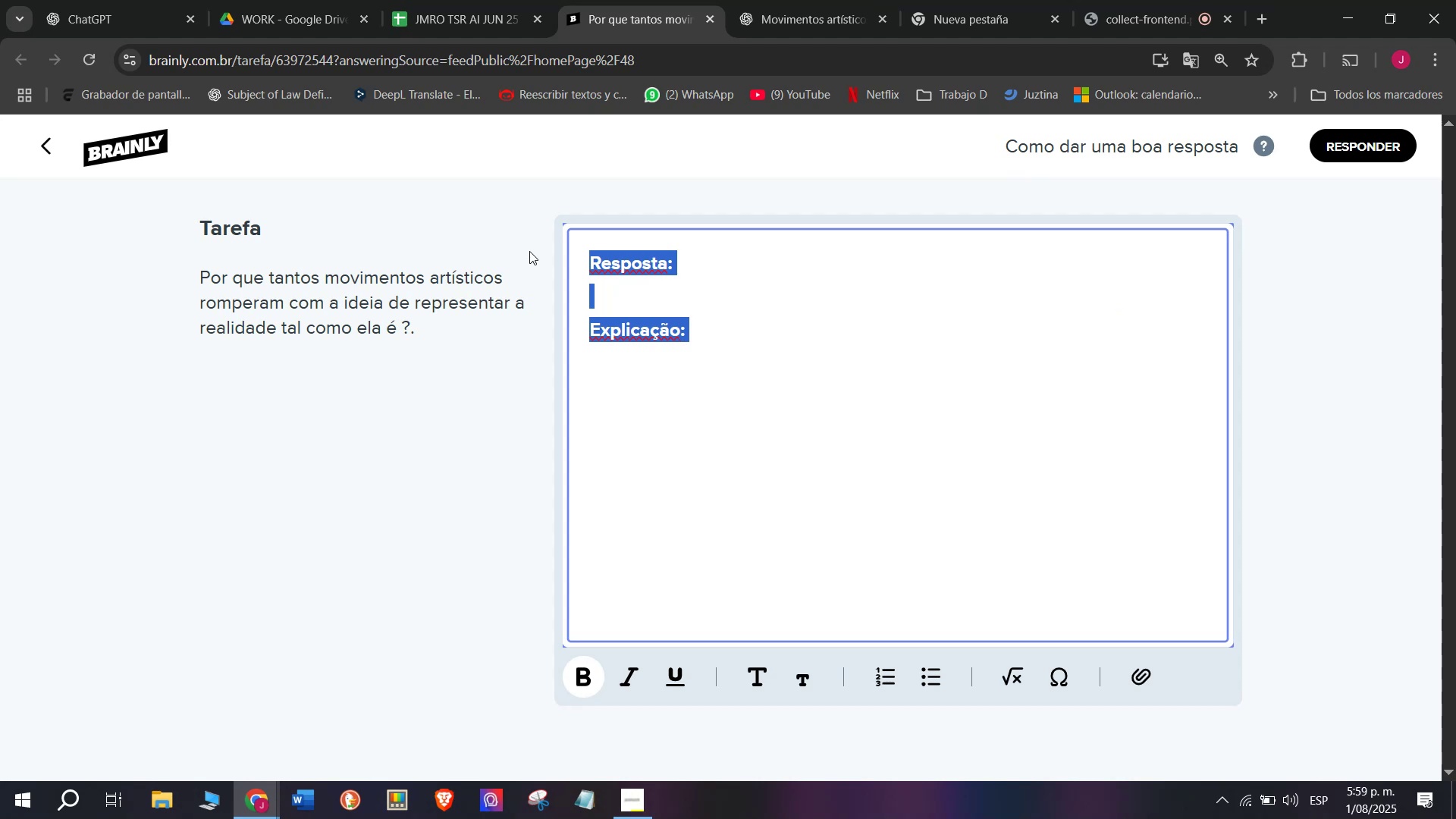 
key(Meta+V)
 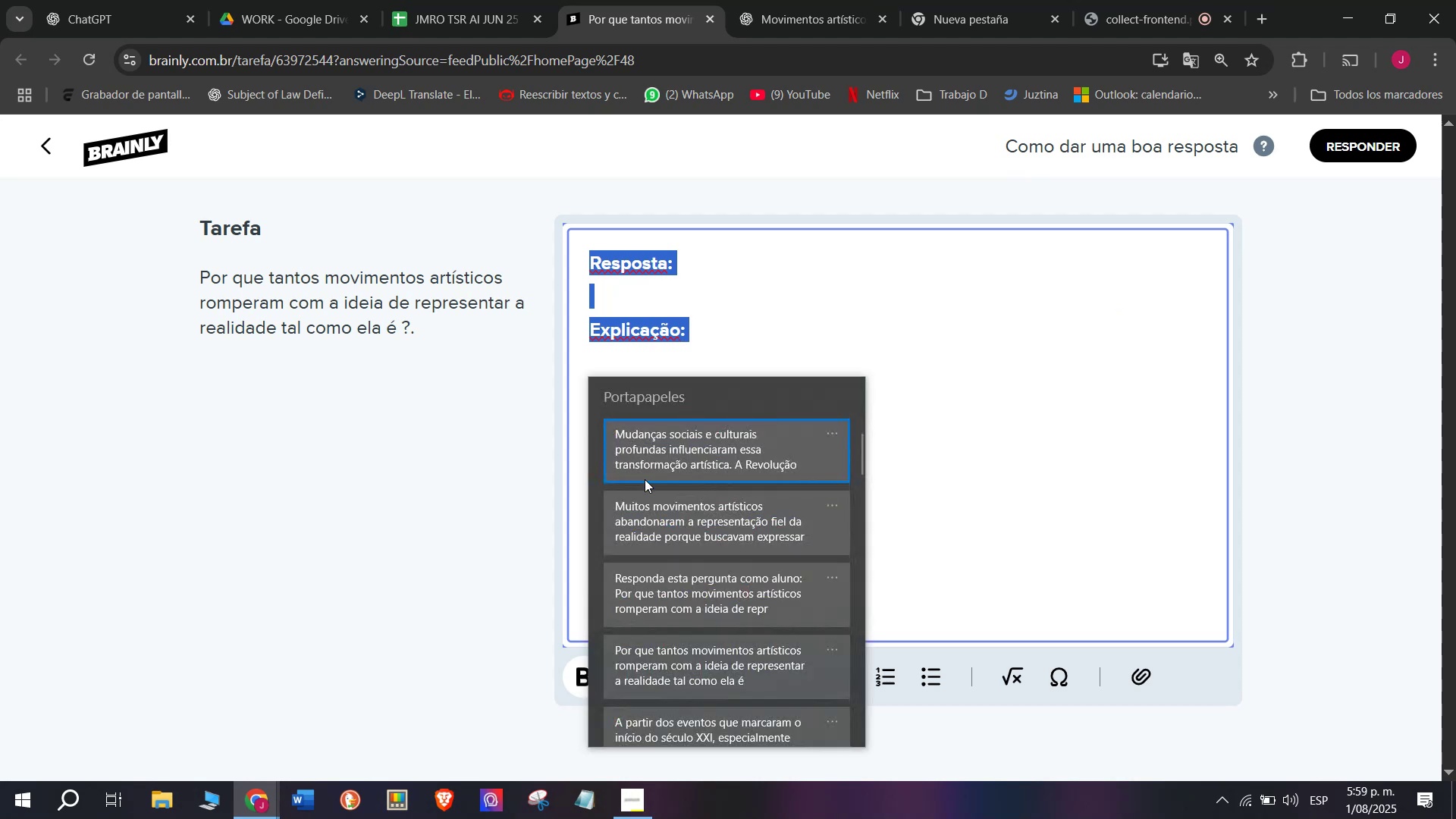 
left_click([657, 497])
 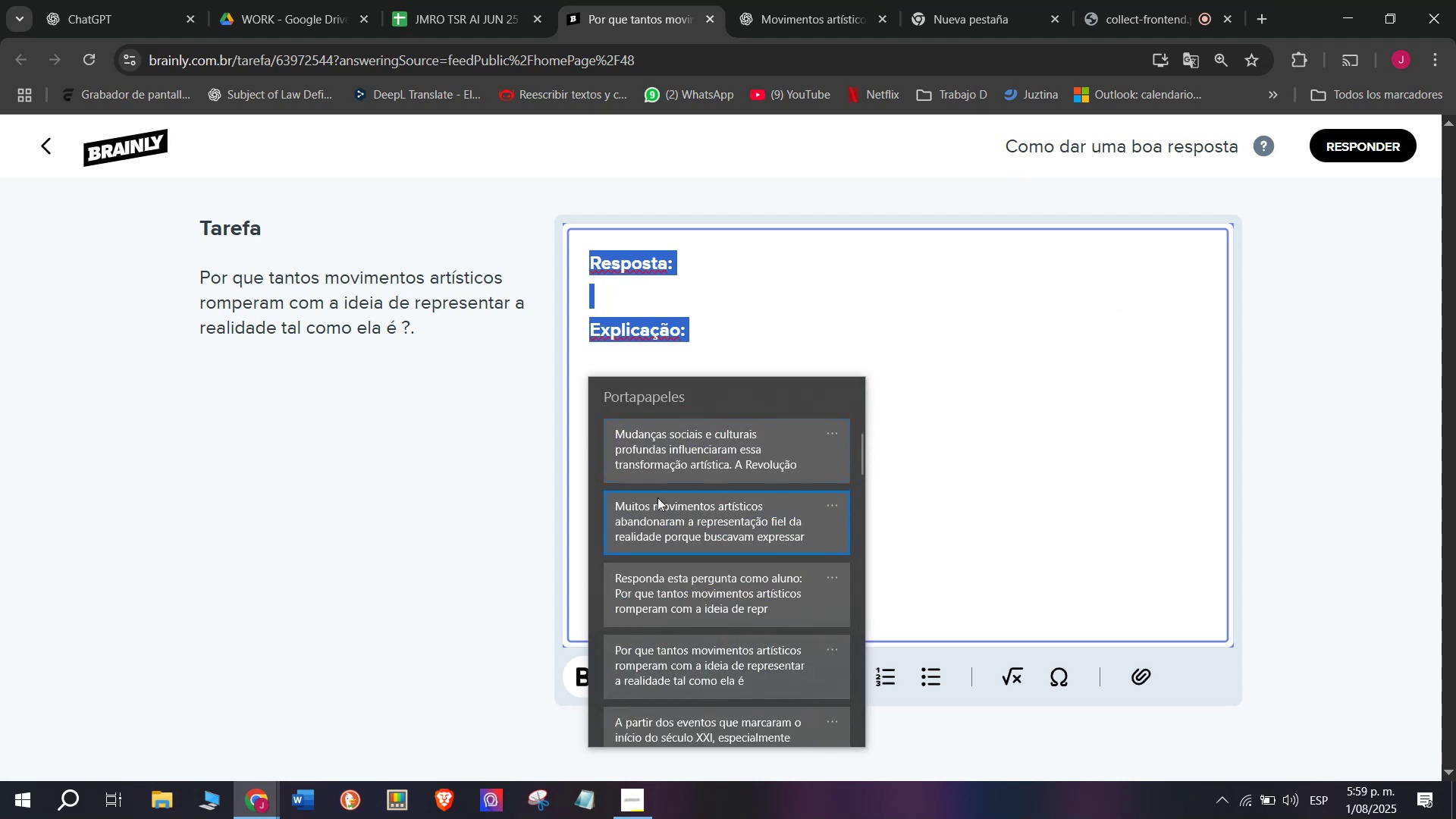 
key(Control+ControlLeft)
 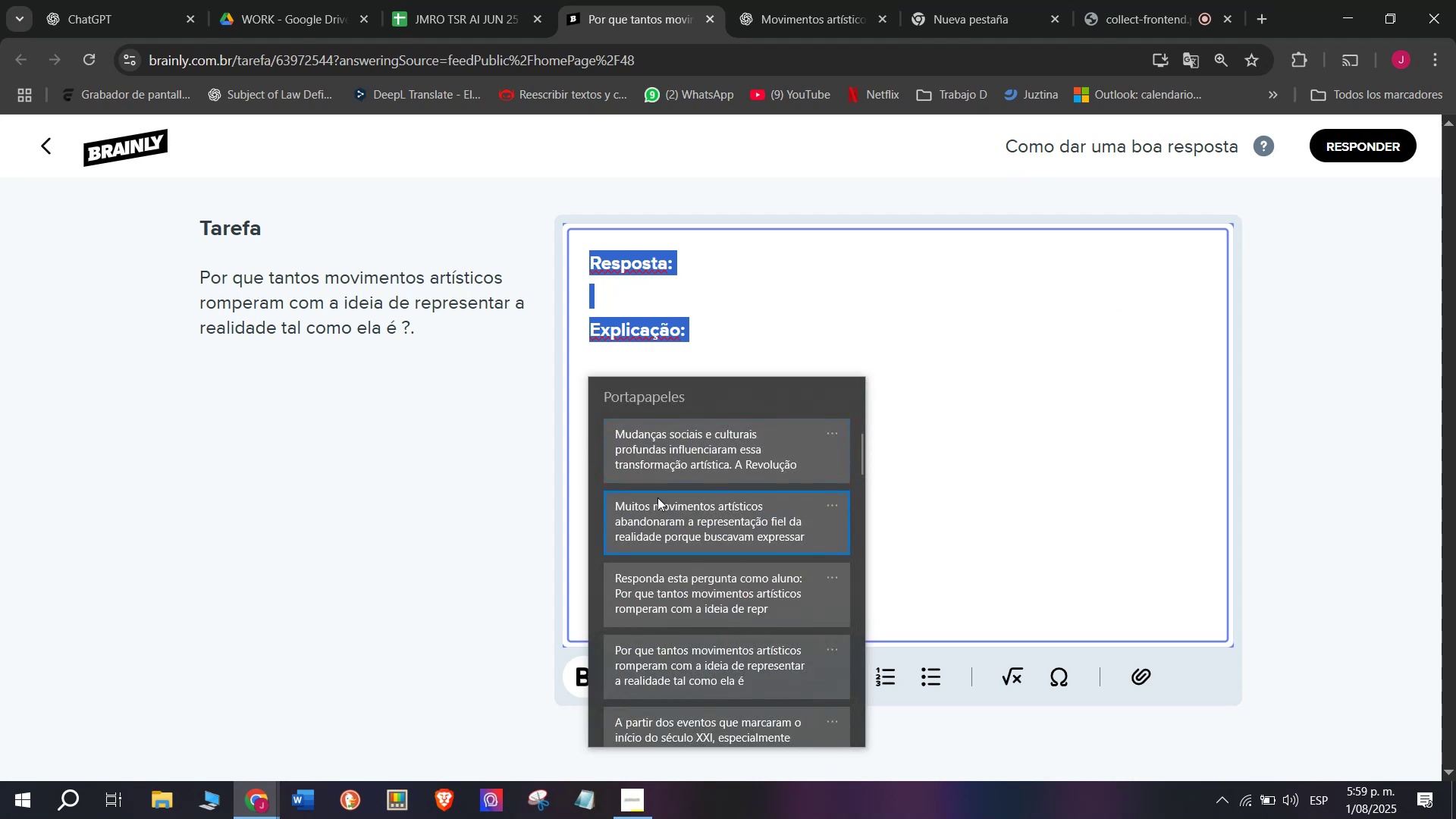 
key(Control+V)
 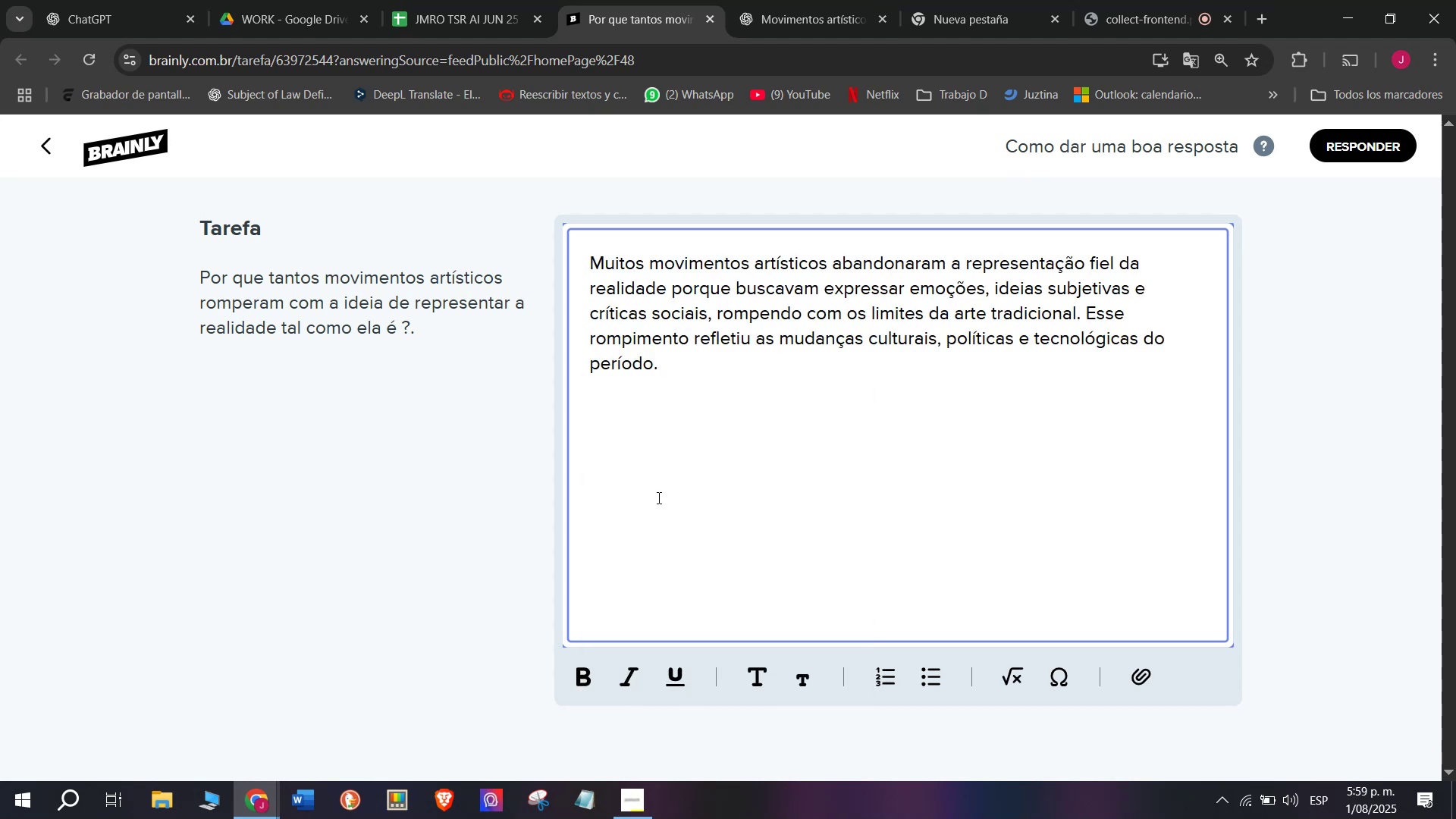 
key(Enter)
 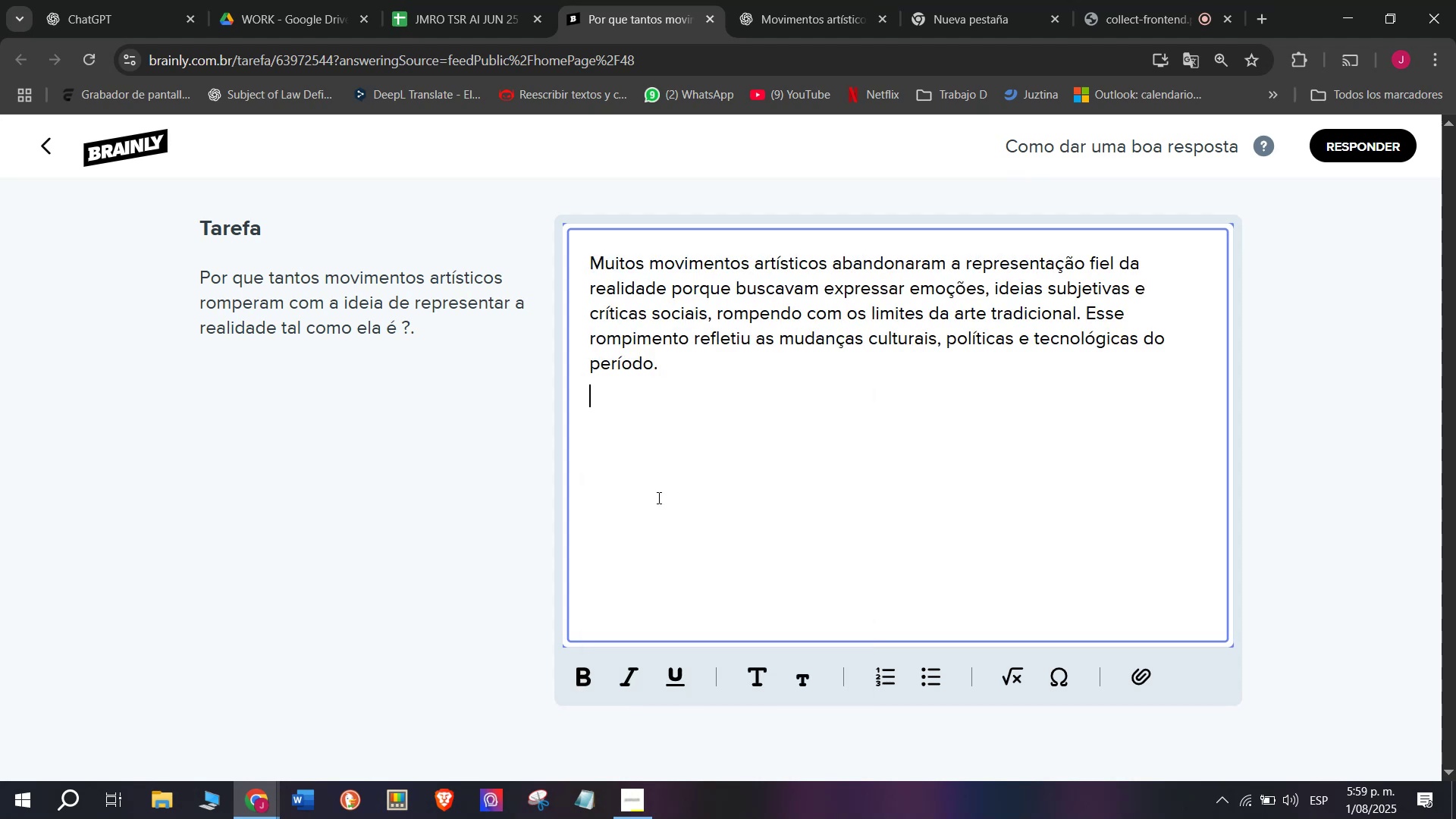 
key(Enter)
 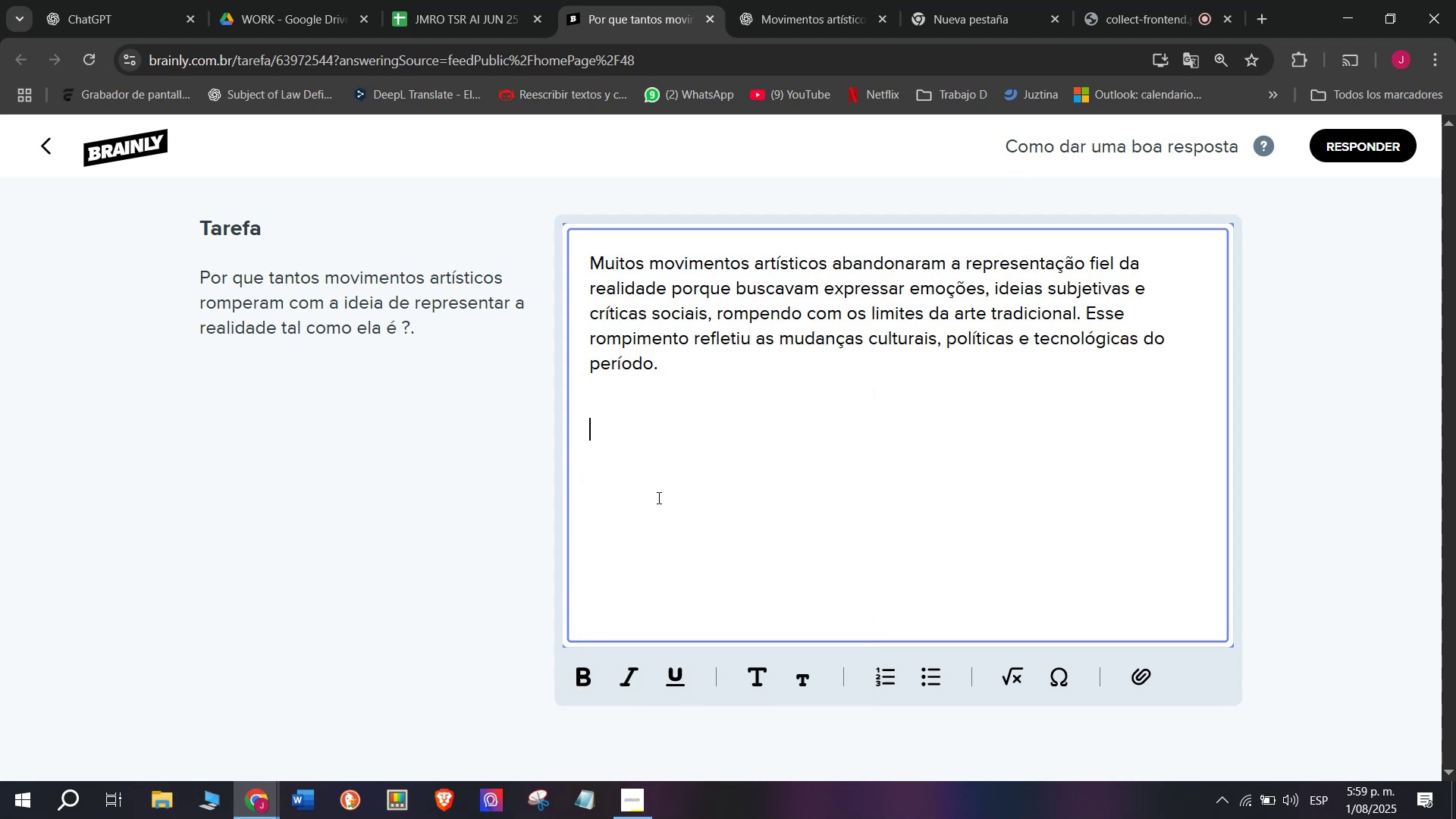 
key(Meta+MetaLeft)
 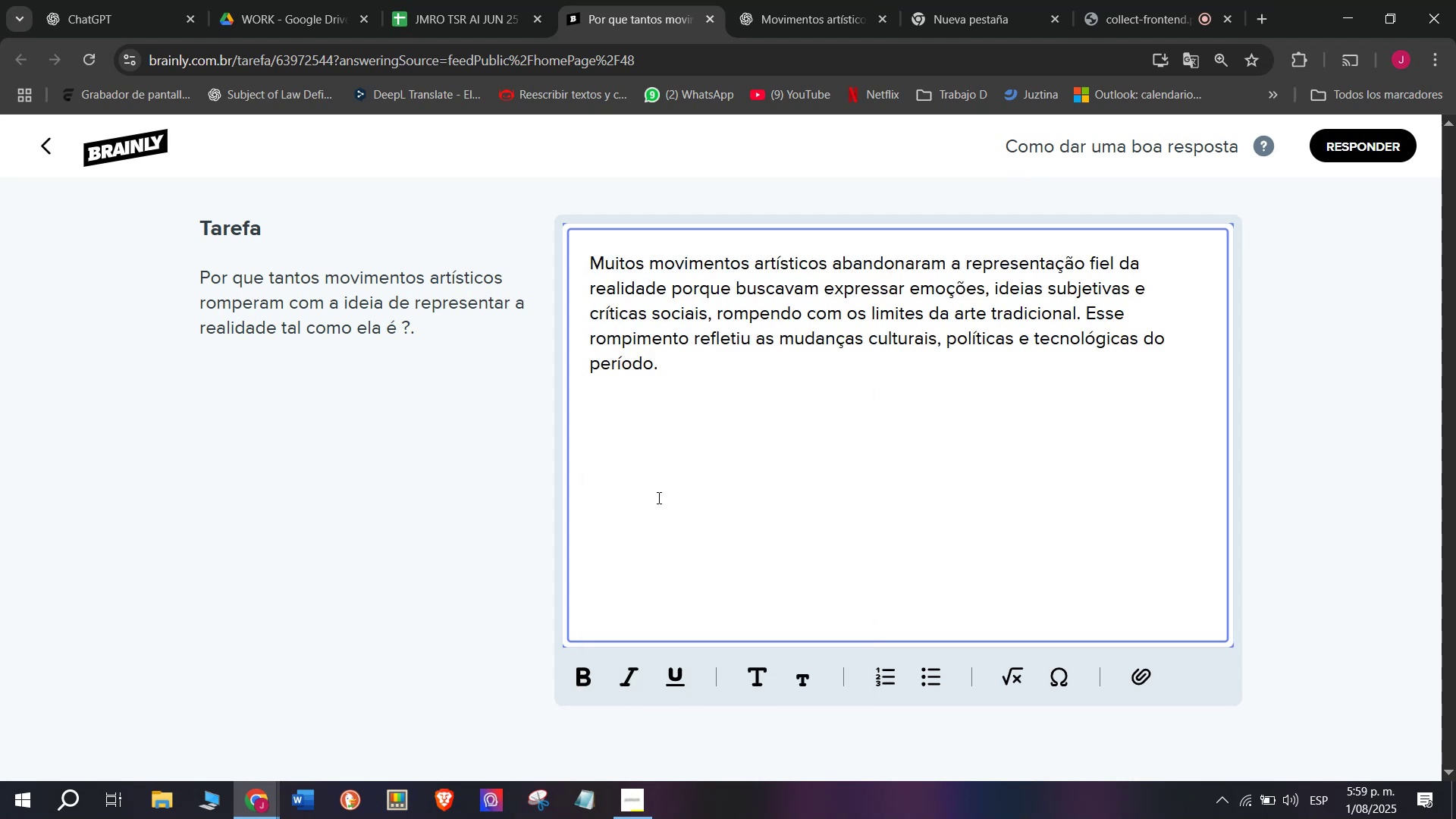 
key(Meta+V)
 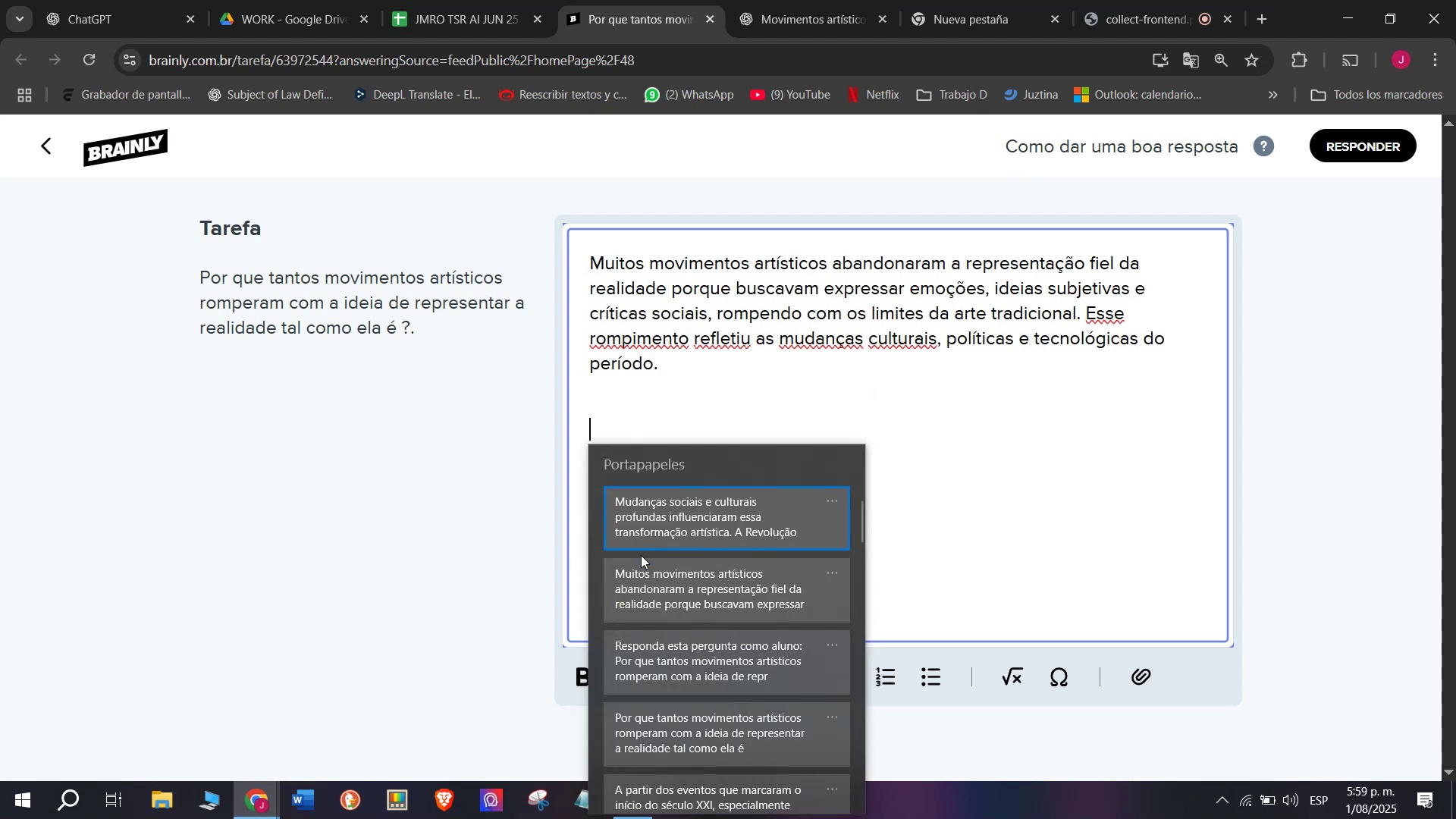 
left_click([651, 522])
 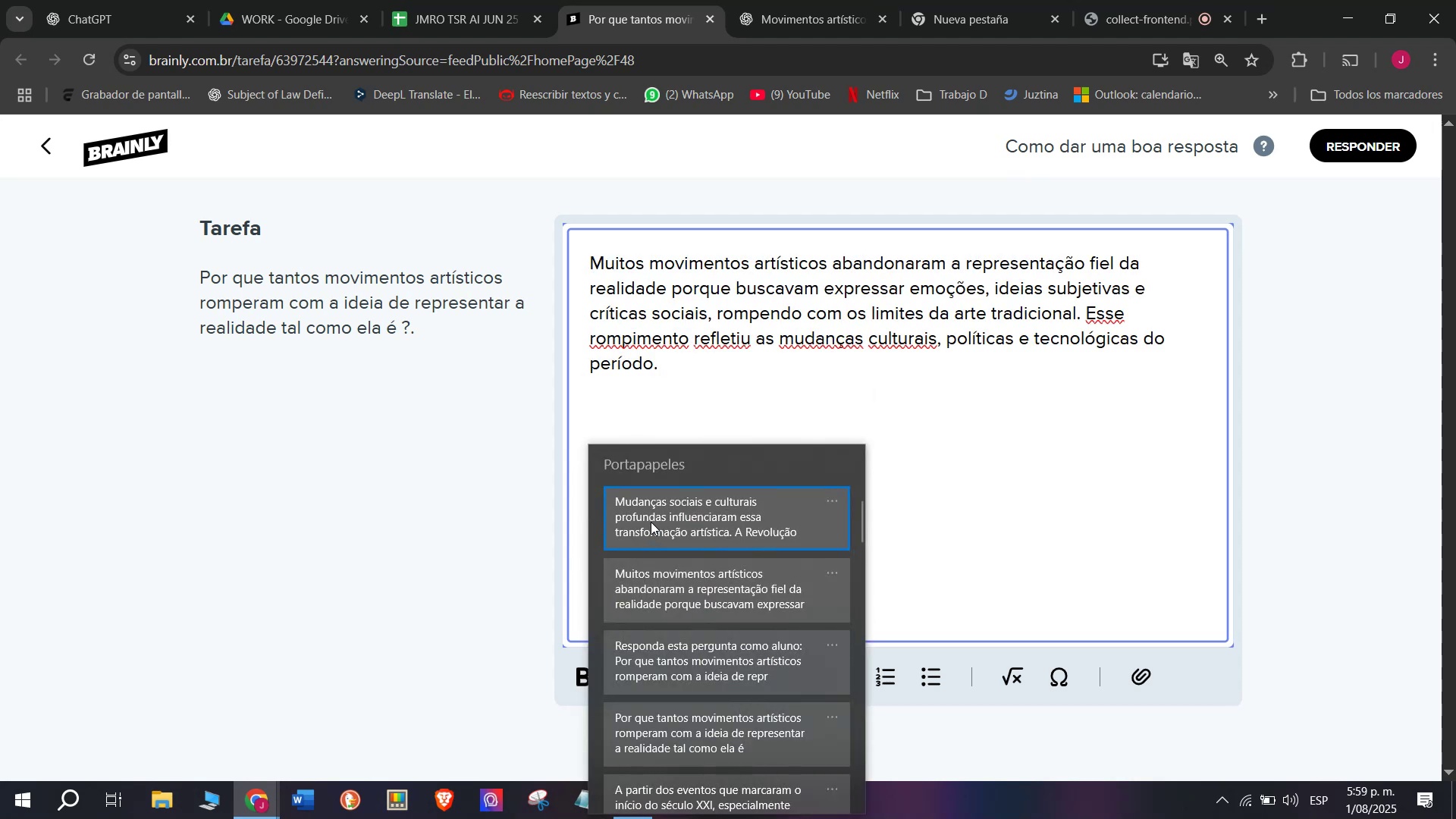 
key(Control+ControlLeft)
 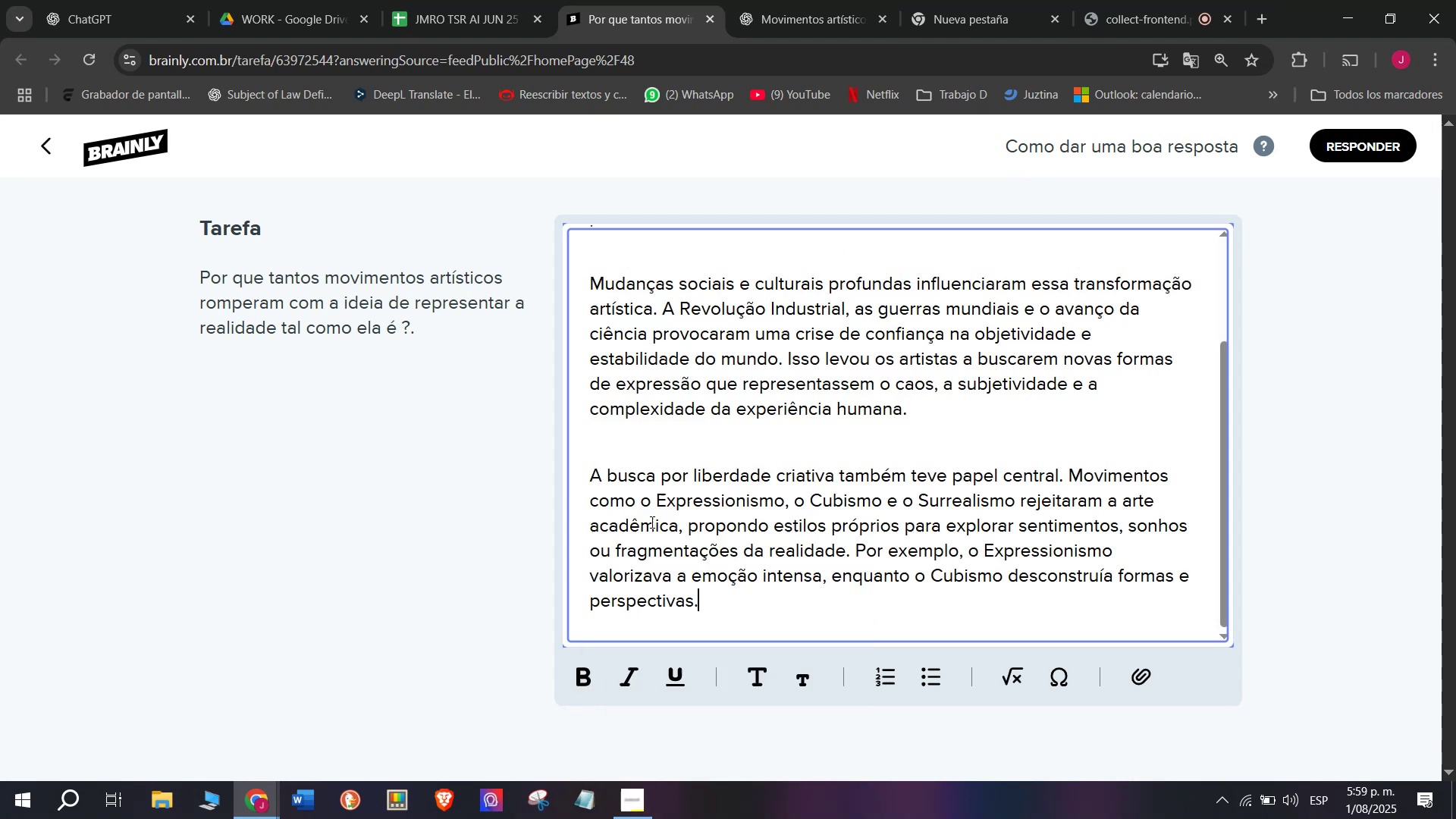 
key(Control+V)
 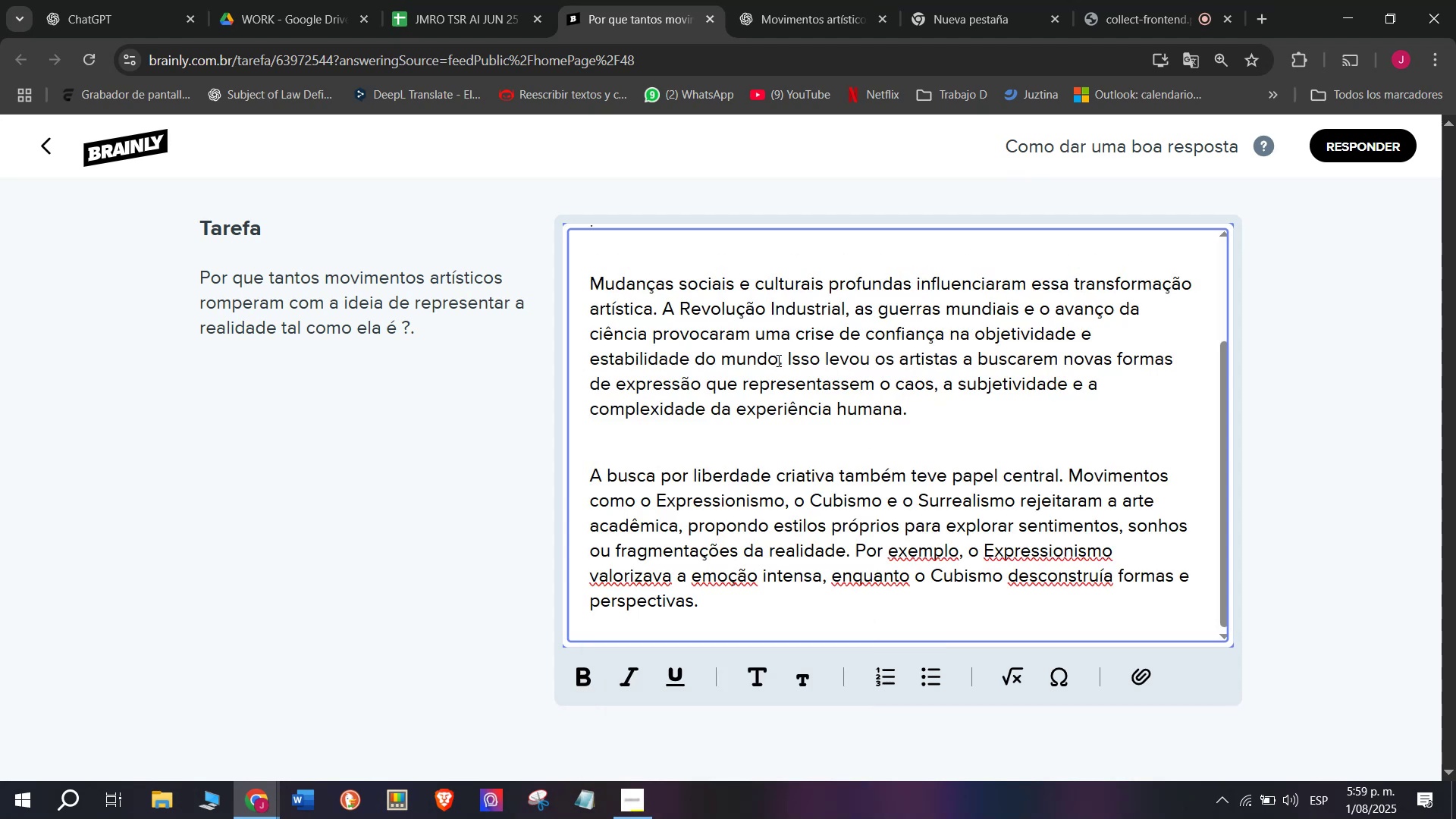 
left_click_drag(start_coordinate=[787, 353], to_coordinate=[921, 444])
 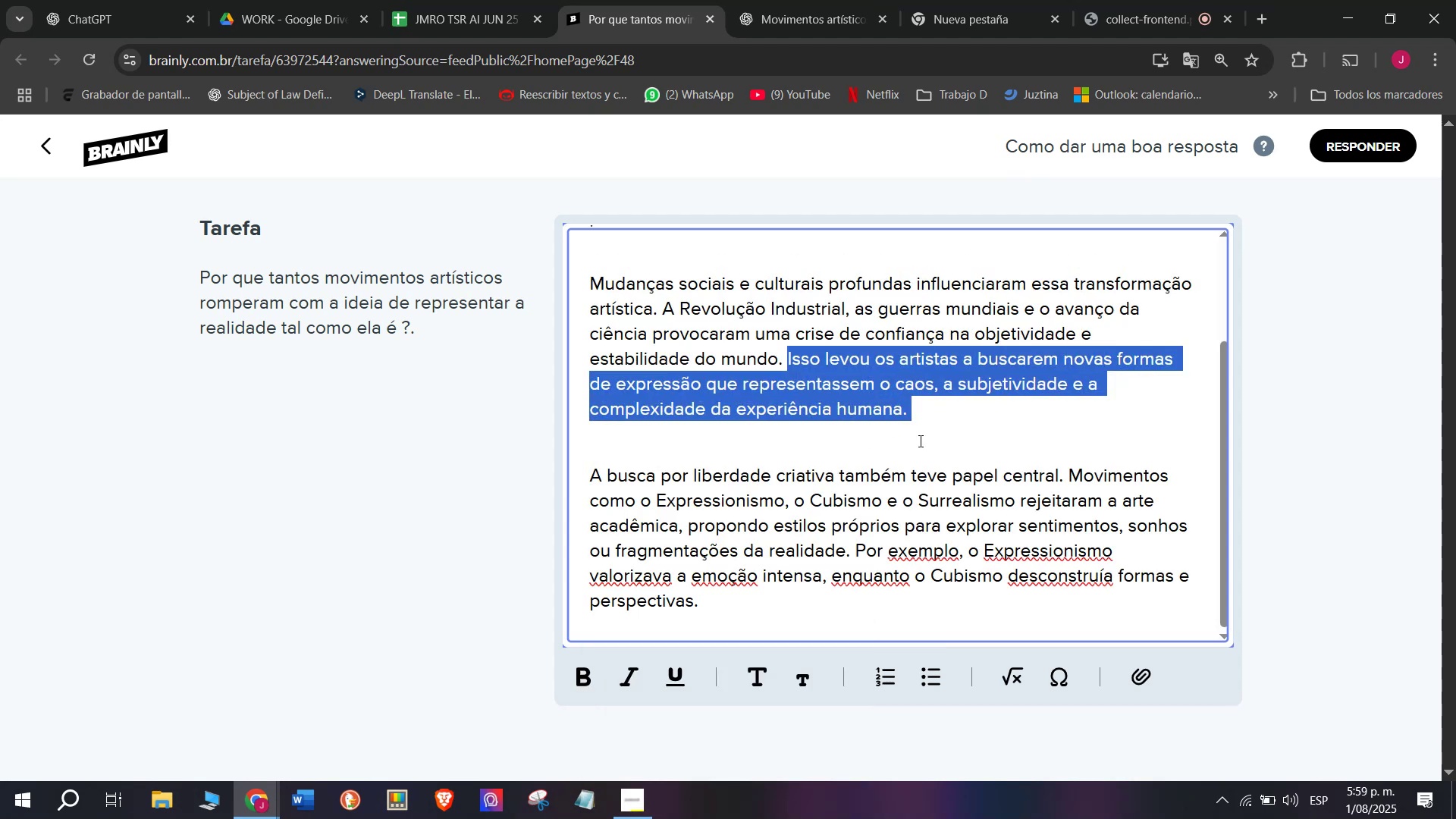 
key(Backspace)
 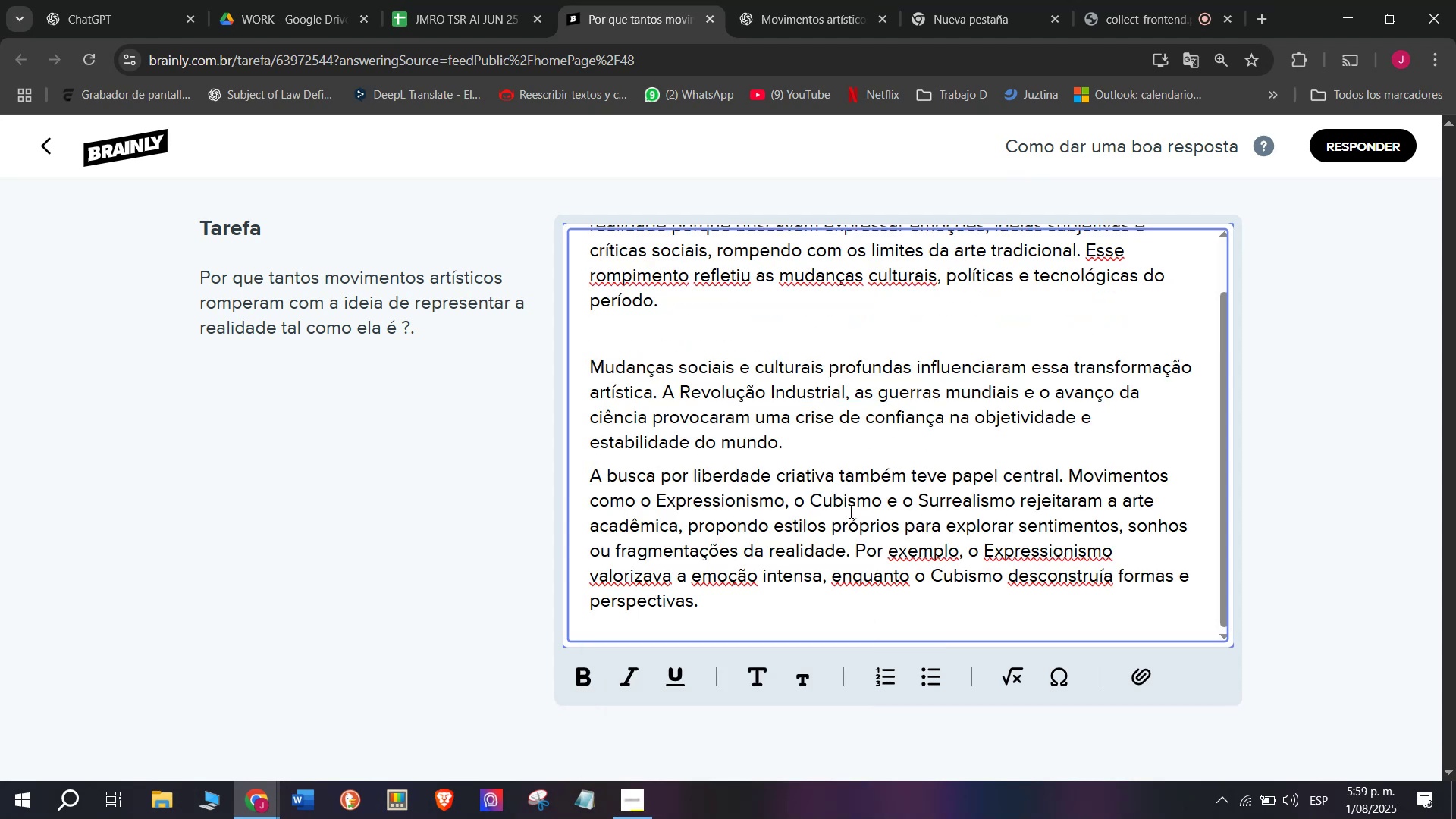 
key(Enter)
 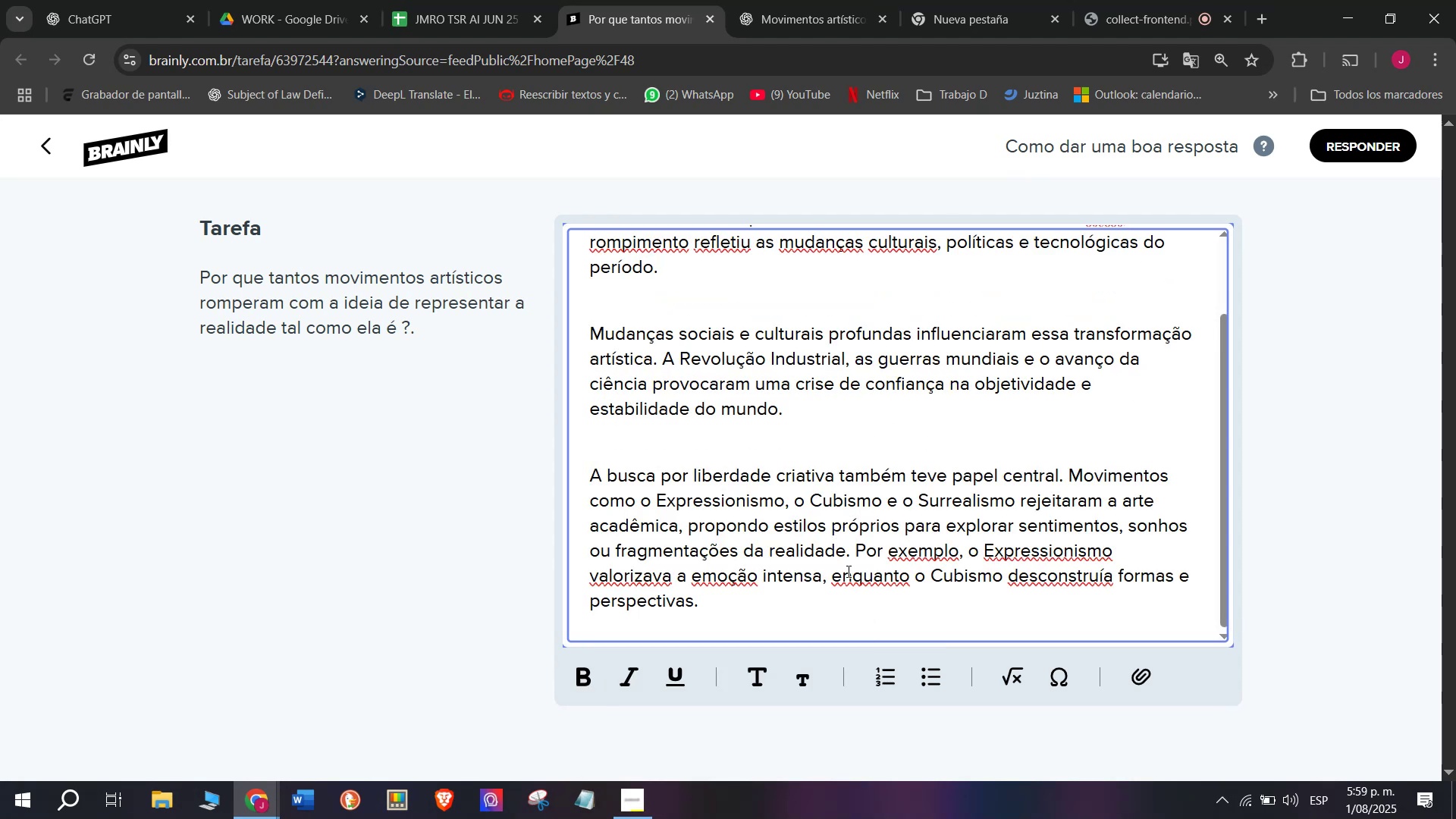 
left_click_drag(start_coordinate=[853, 545], to_coordinate=[889, 631])
 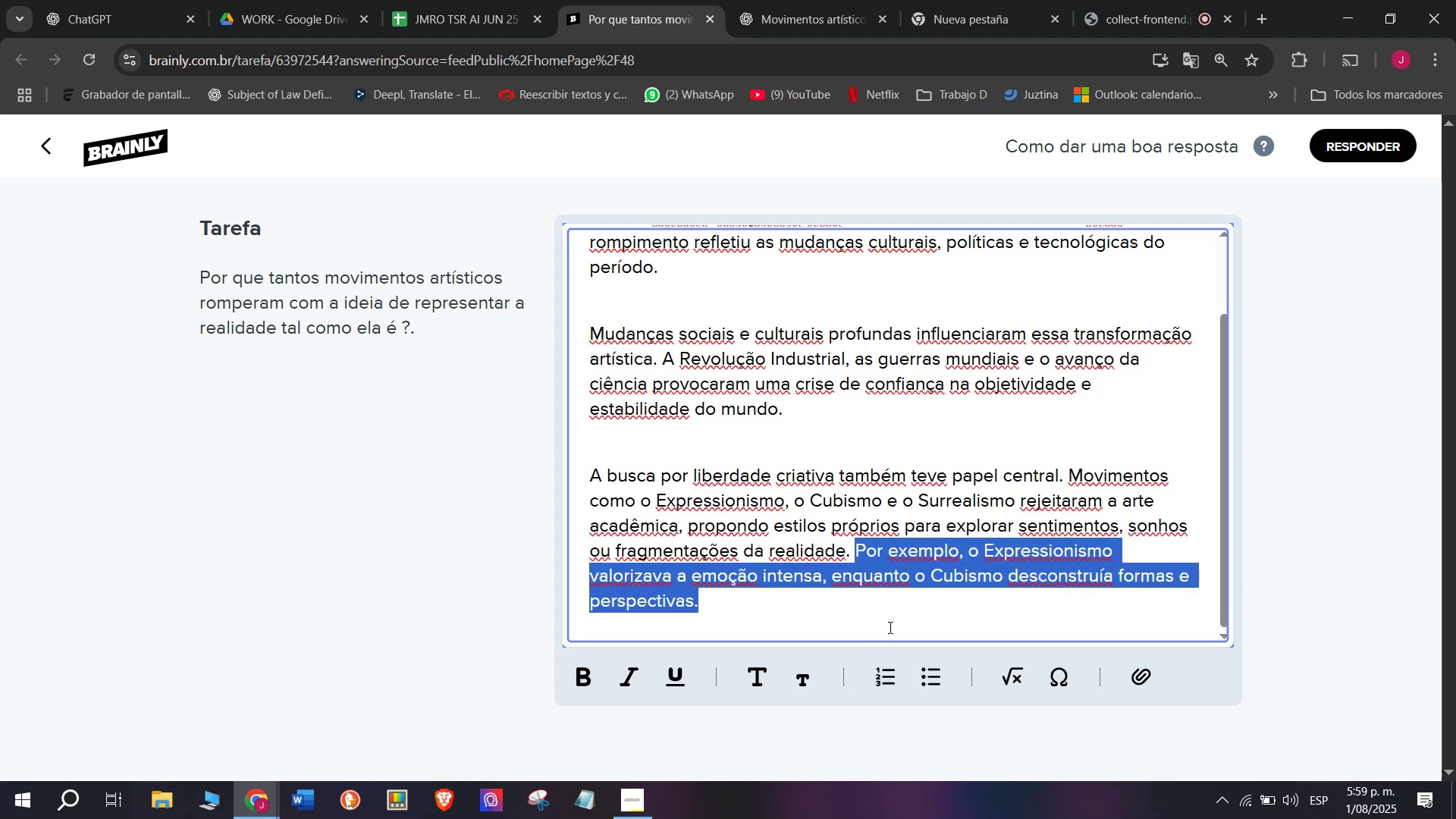 
key(Backspace)
 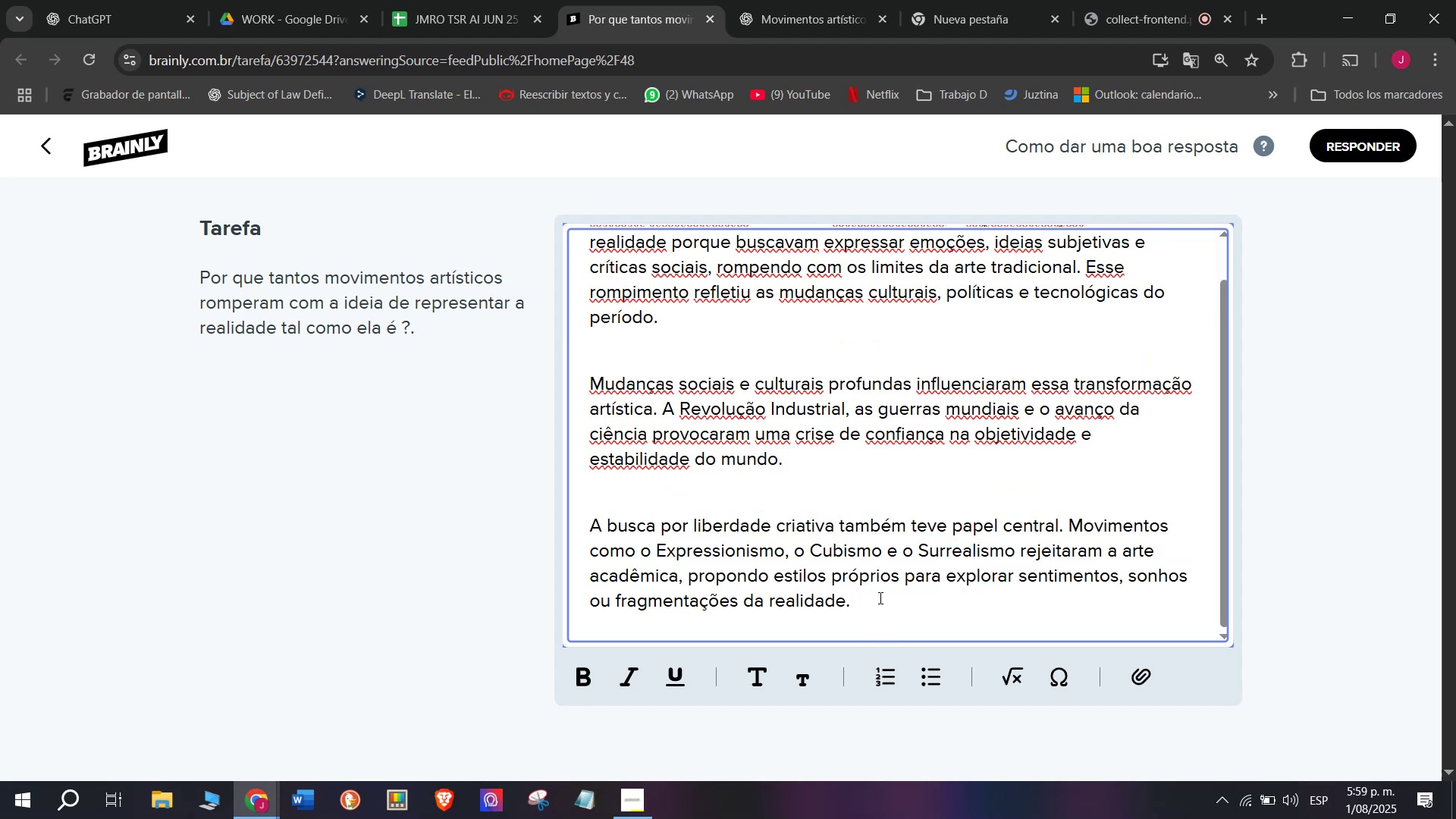 
left_click_drag(start_coordinate=[877, 595], to_coordinate=[419, 147])
 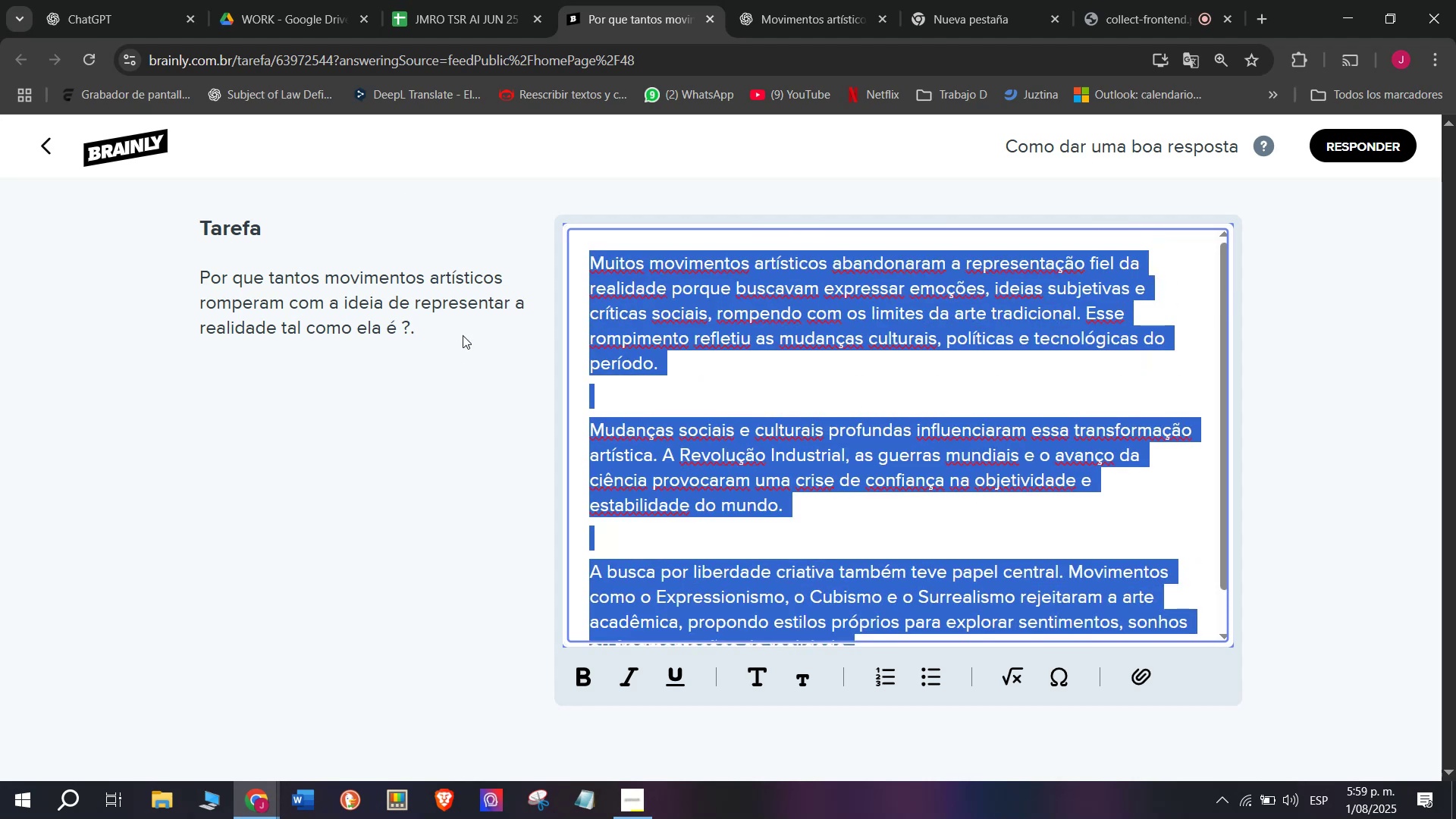 
key(Control+ControlLeft)
 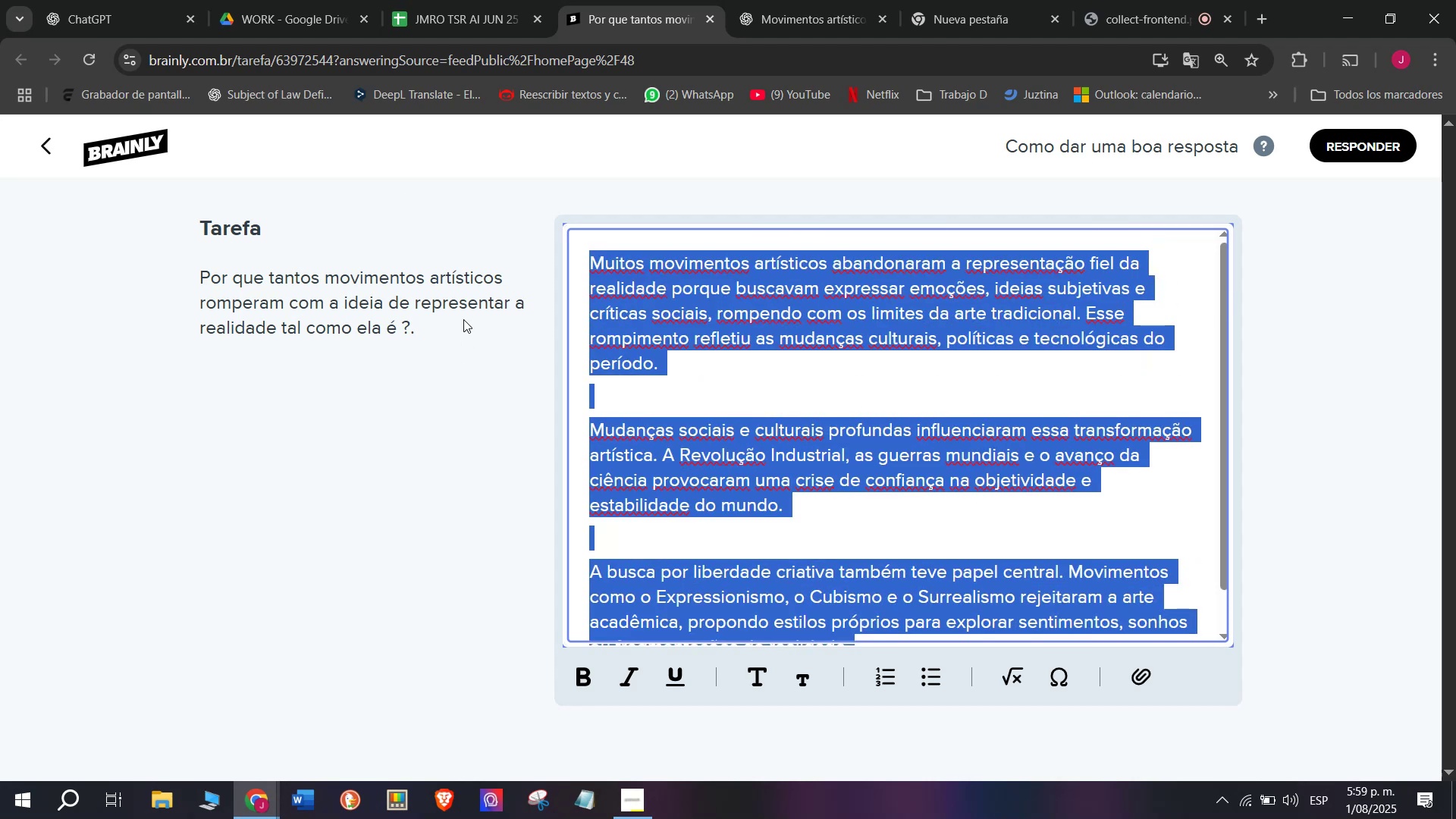 
key(Control+C)
 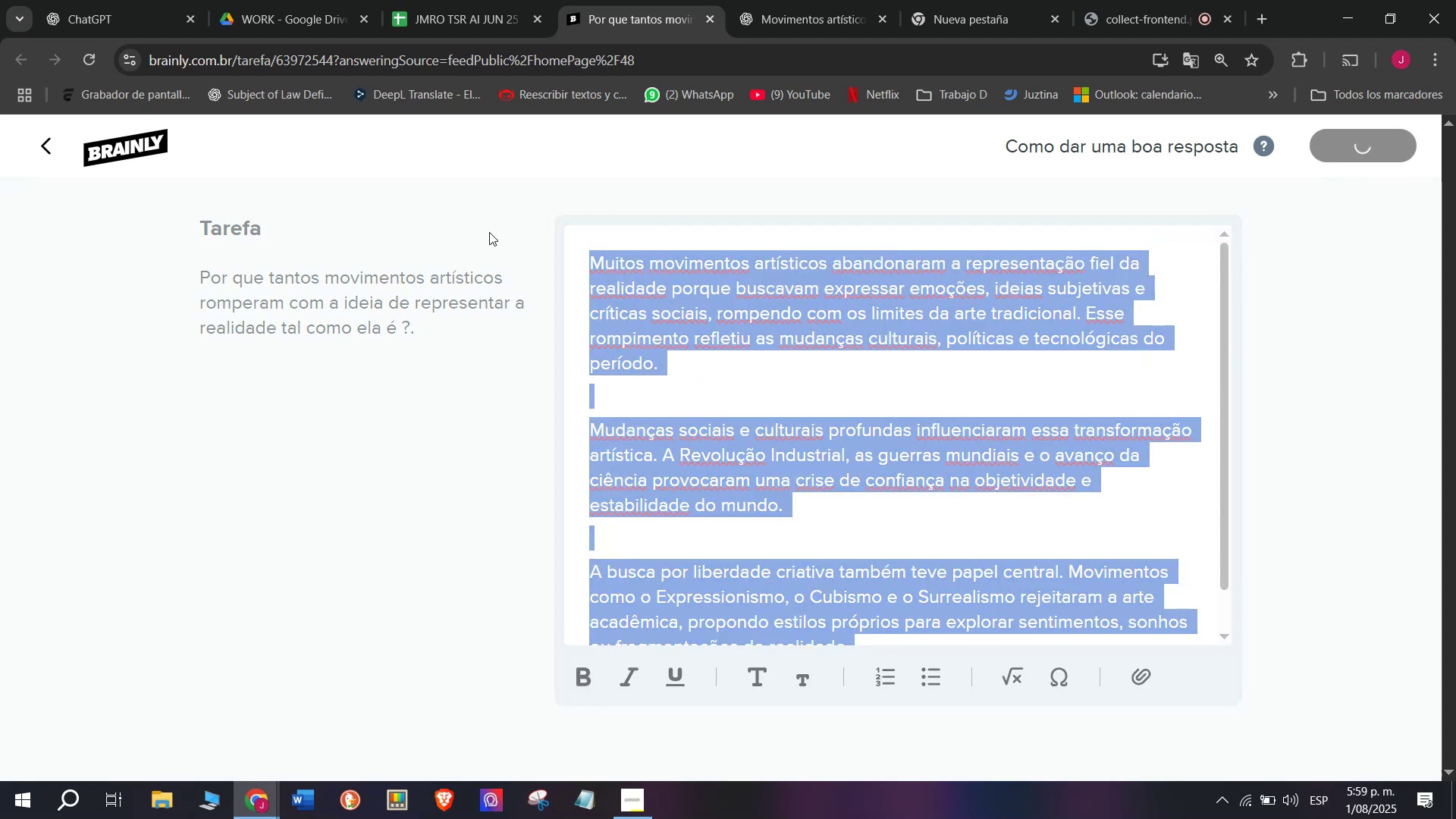 
left_click([416, 0])
 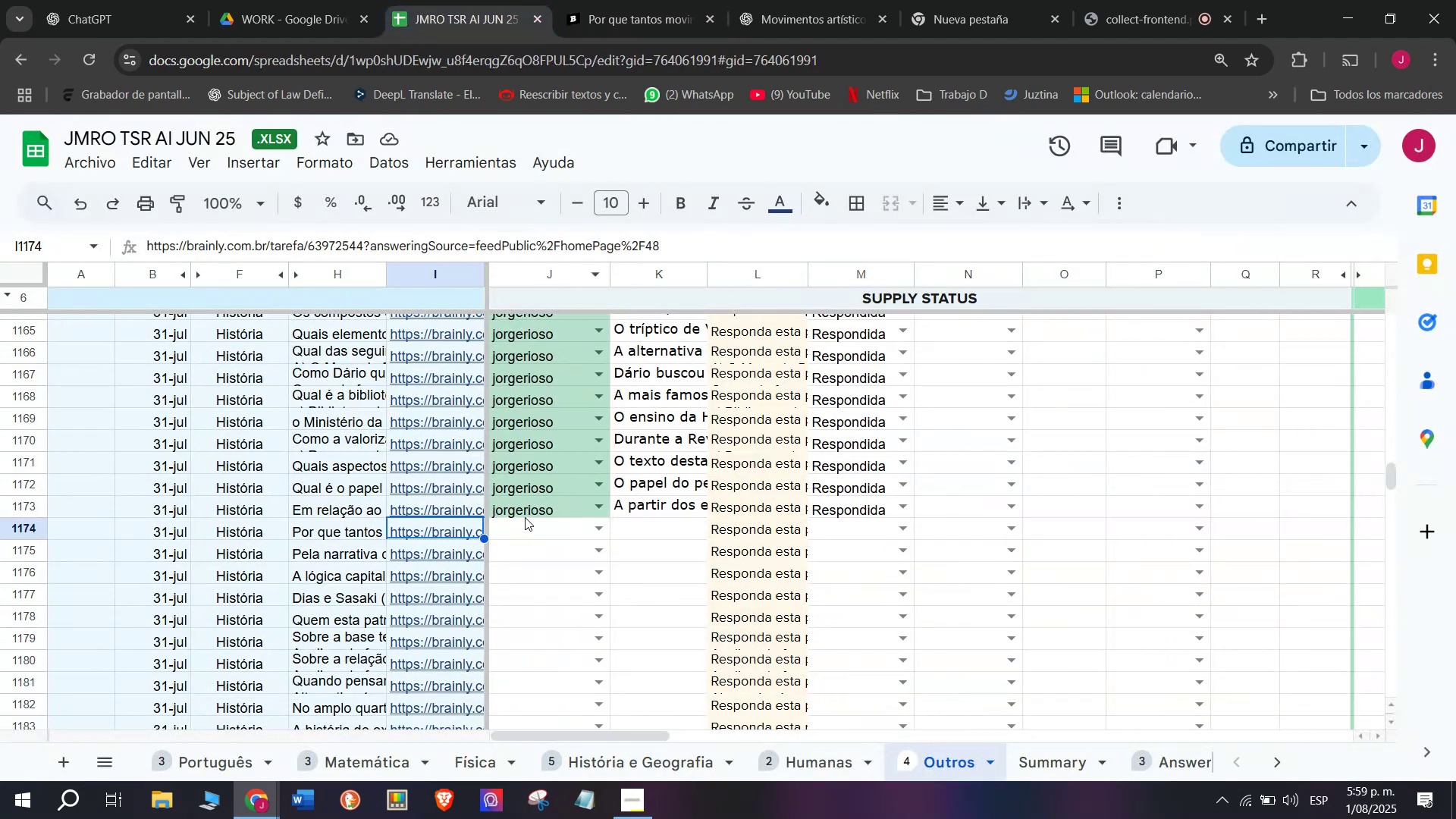 
left_click([525, 532])
 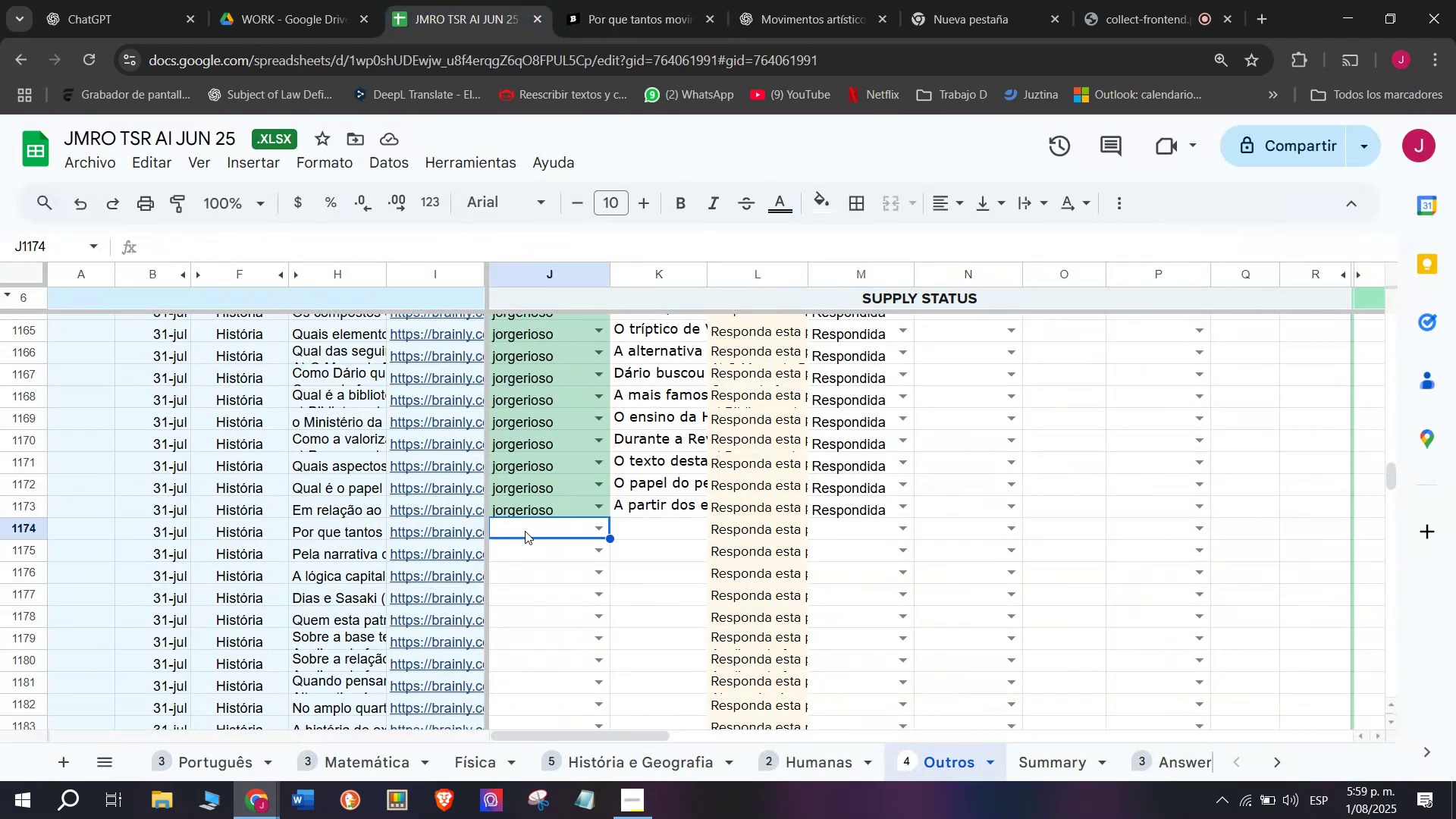 
key(J)
 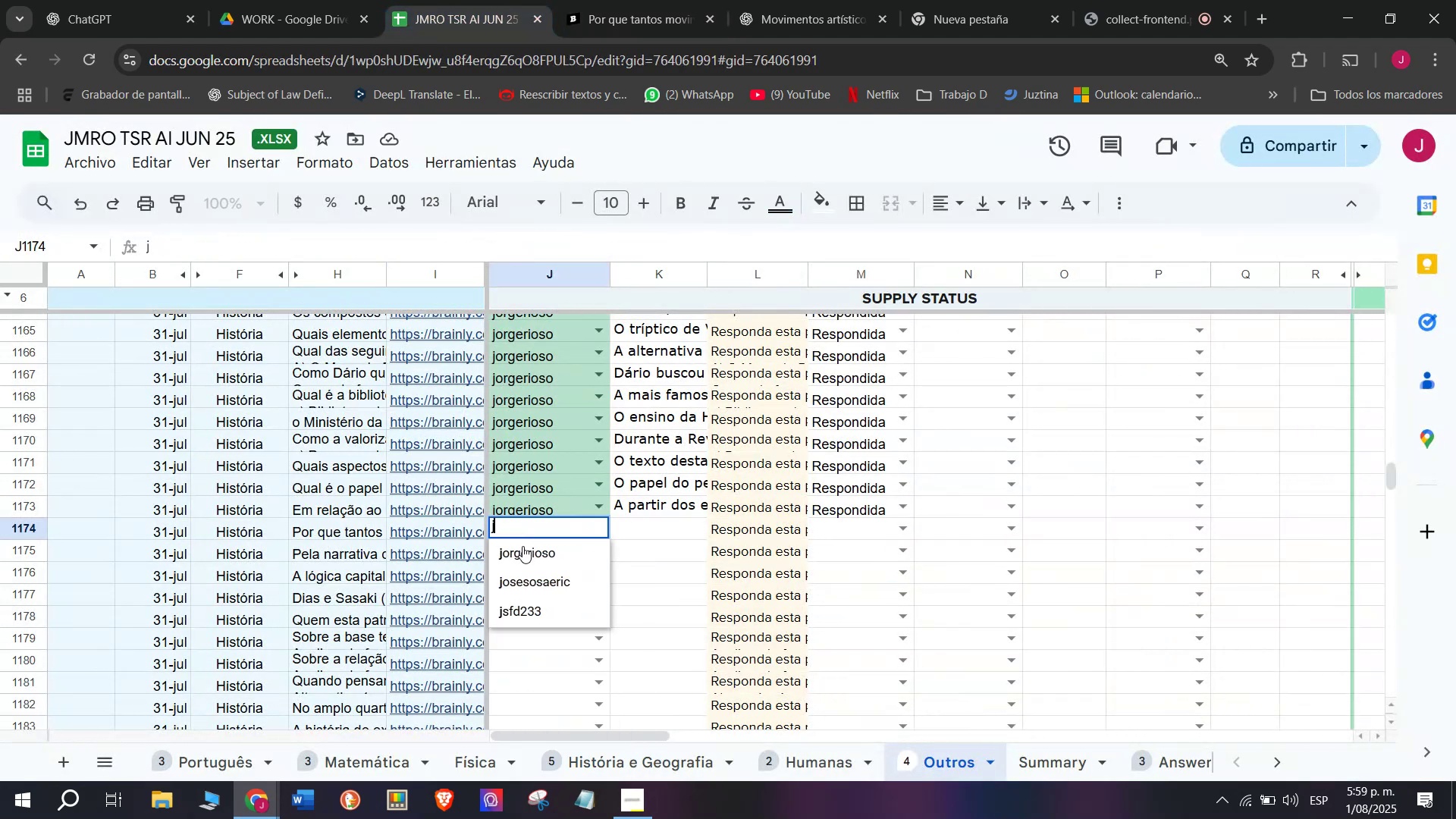 
left_click([522, 551])
 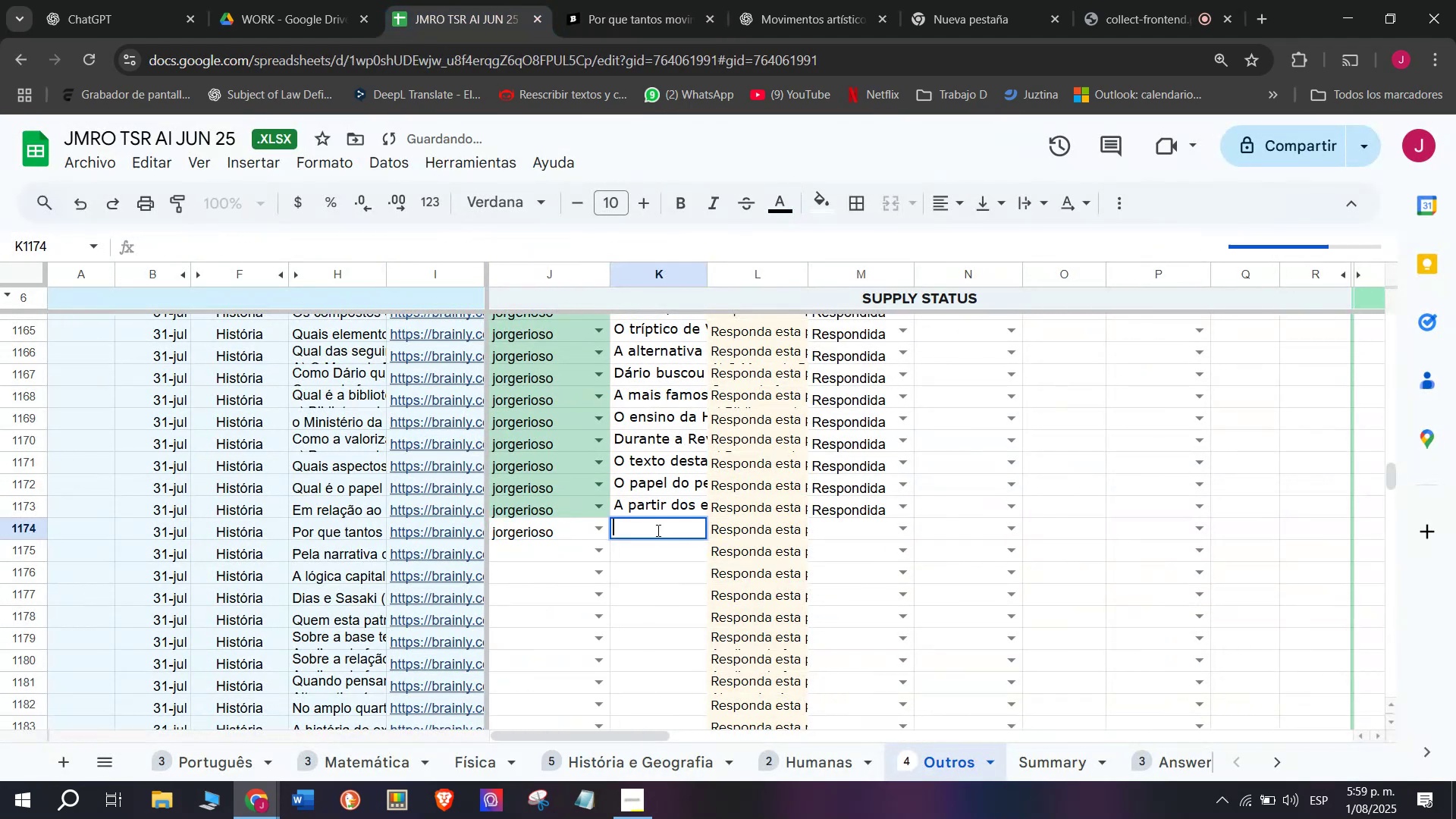 
key(Control+V)
 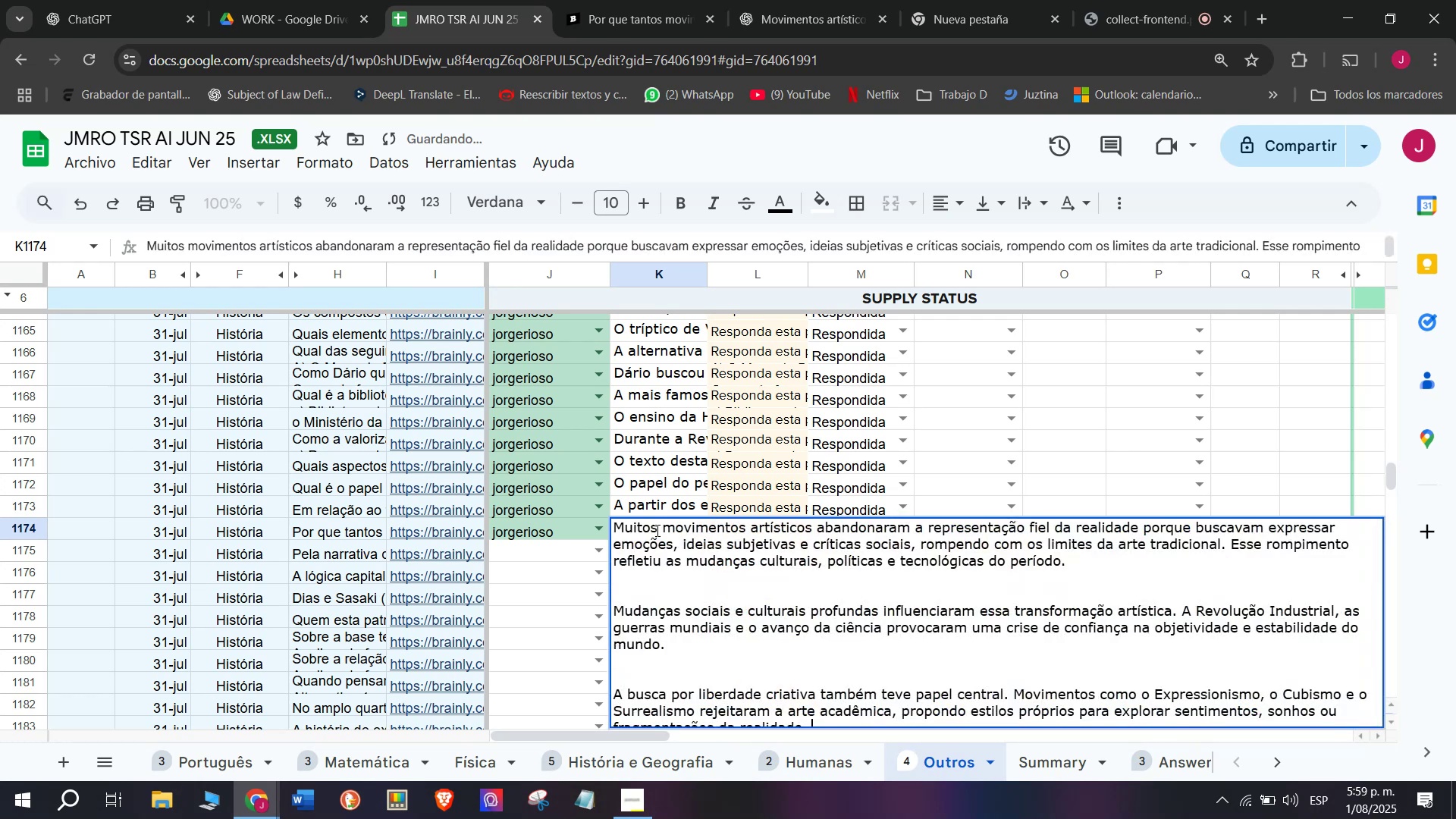 
key(Enter)
 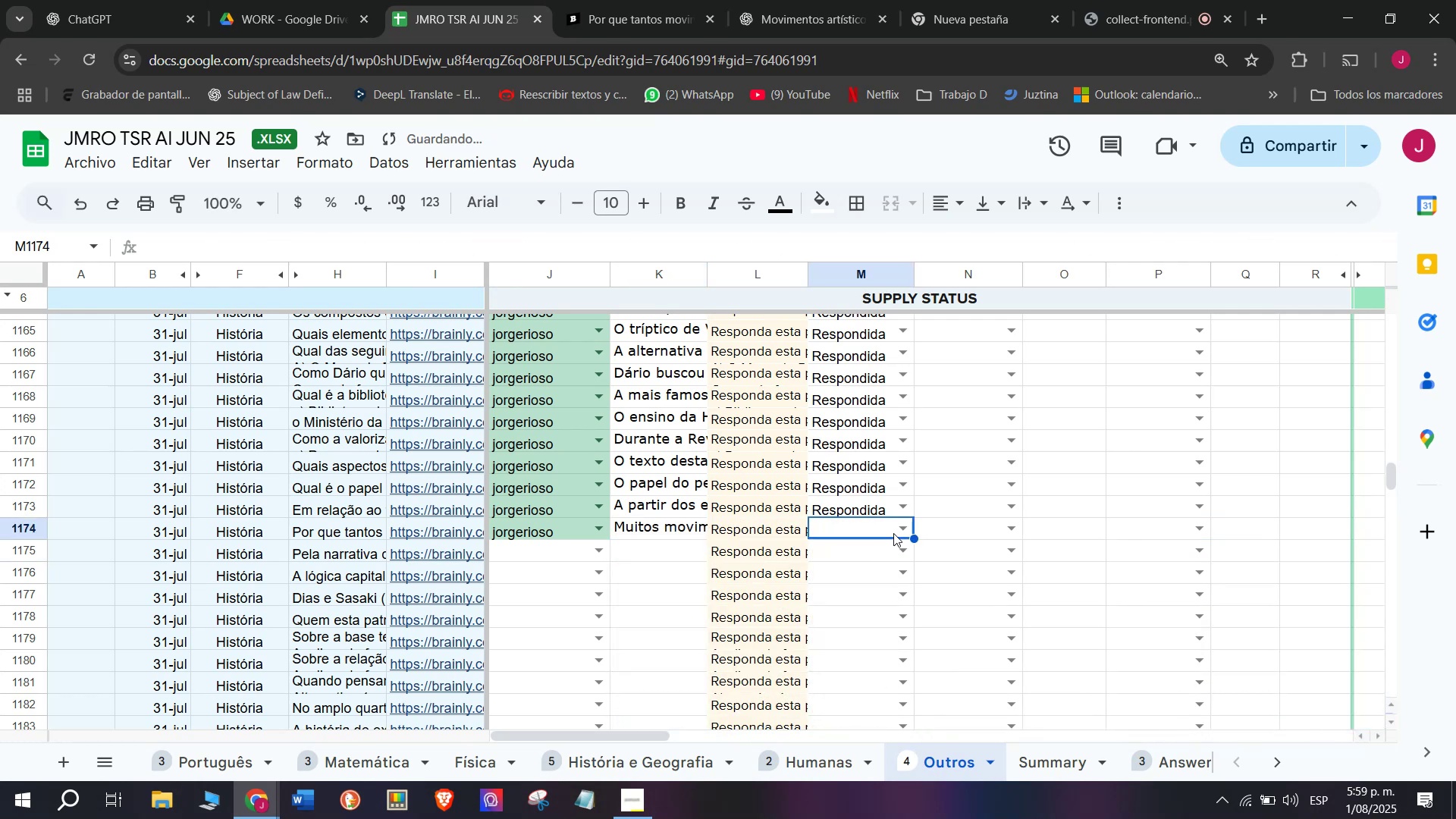 
left_click([902, 533])
 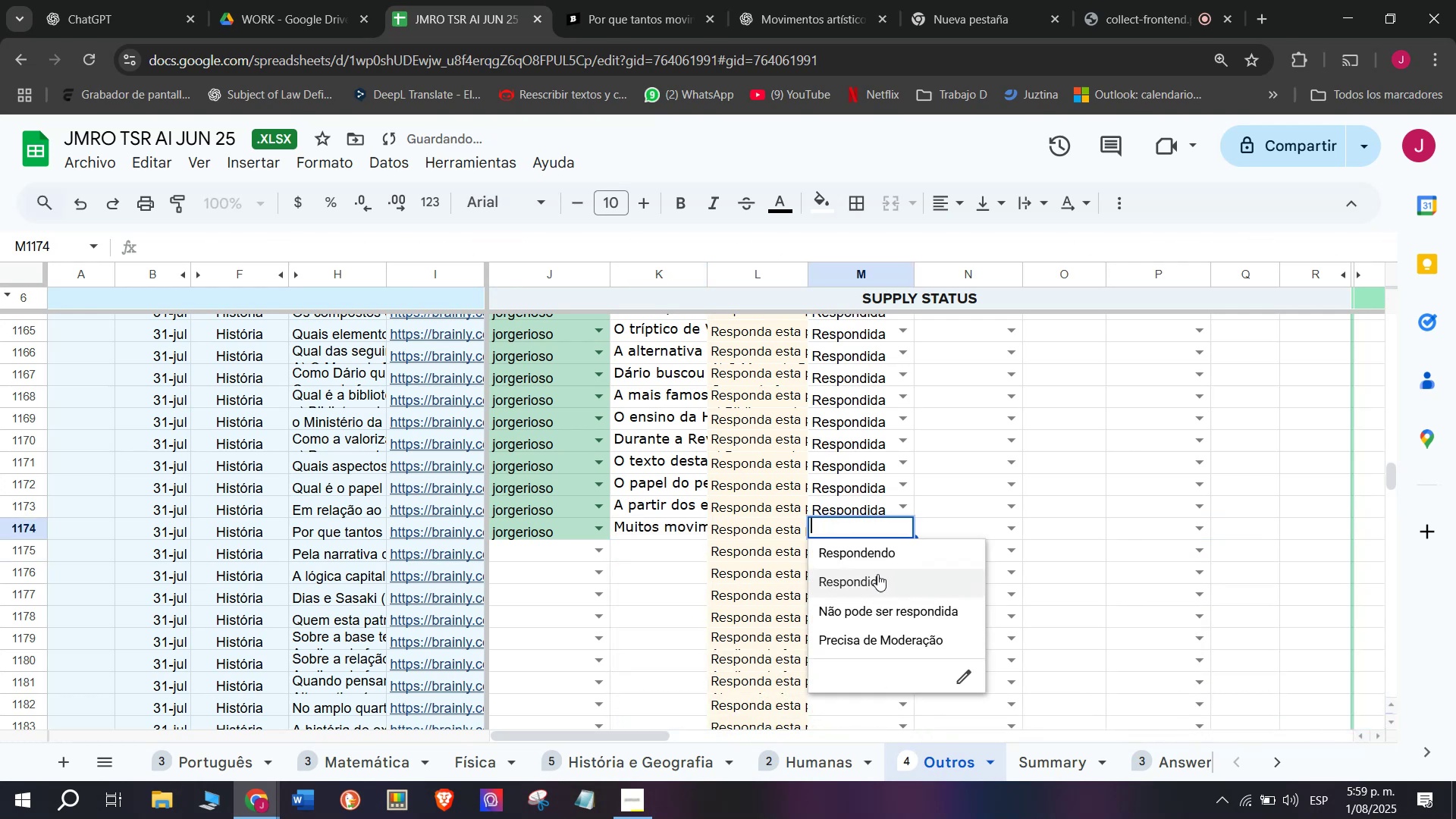 
left_click([873, 576])
 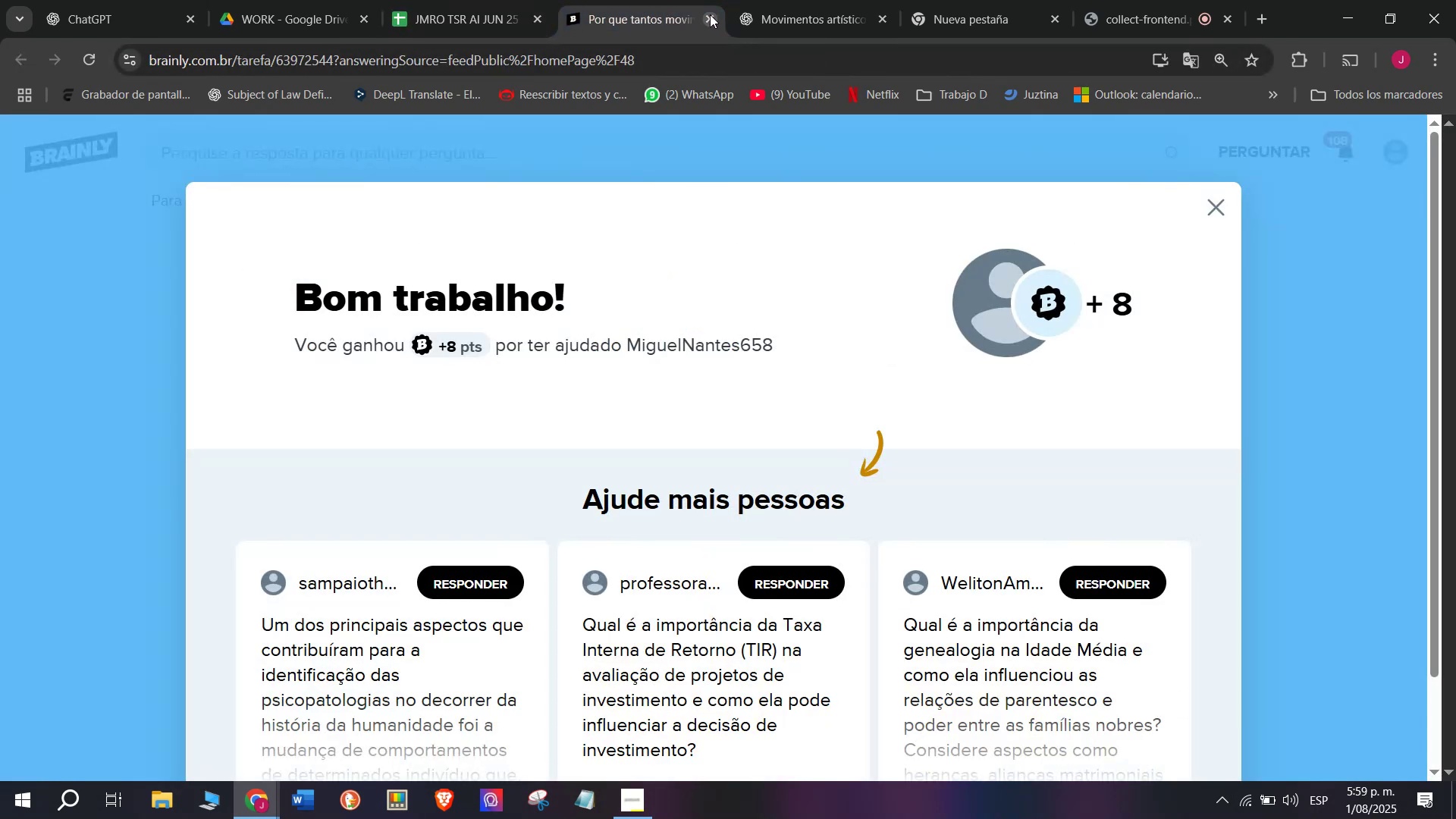 
double_click([483, 0])
 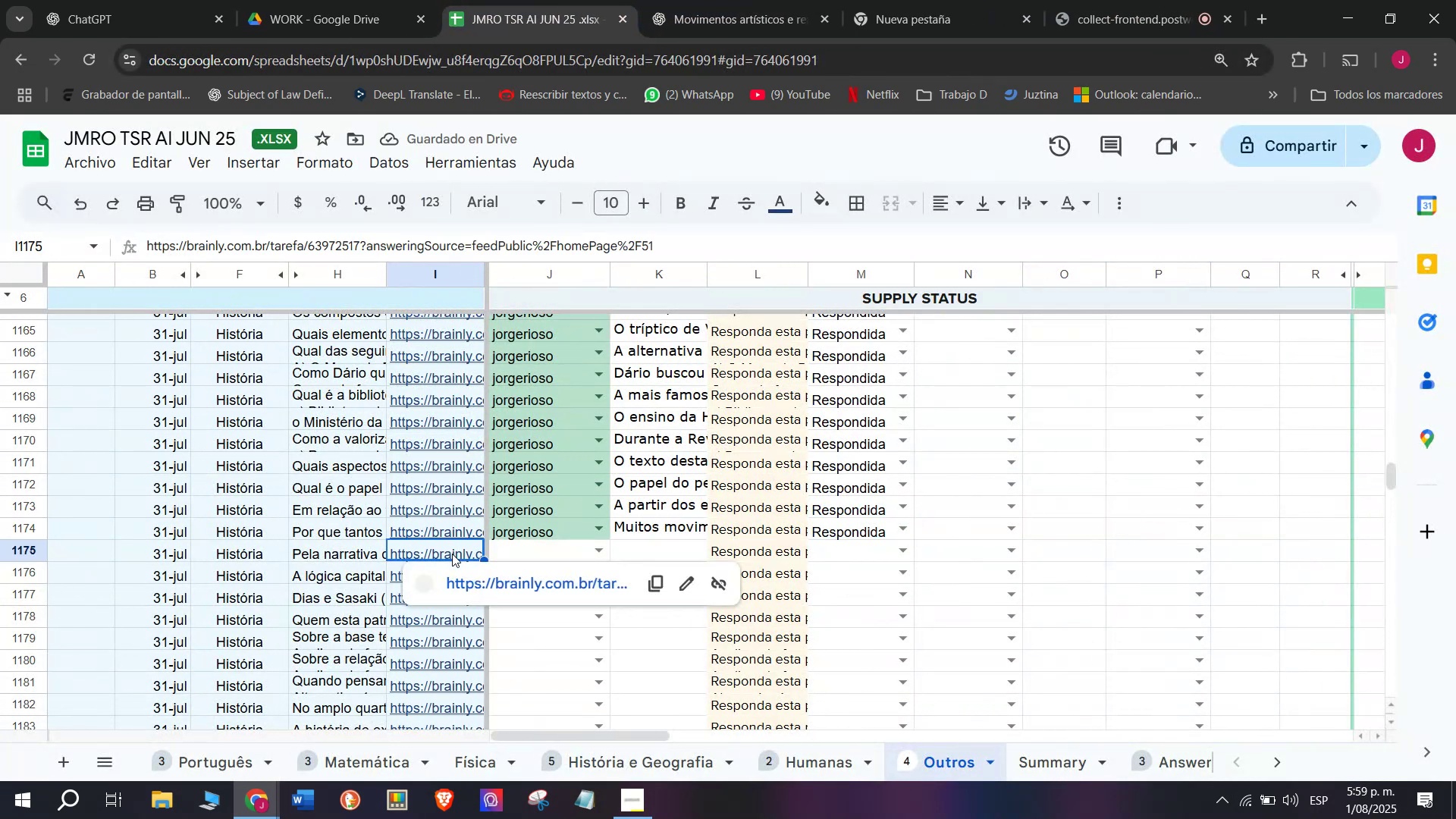 
left_click([463, 585])
 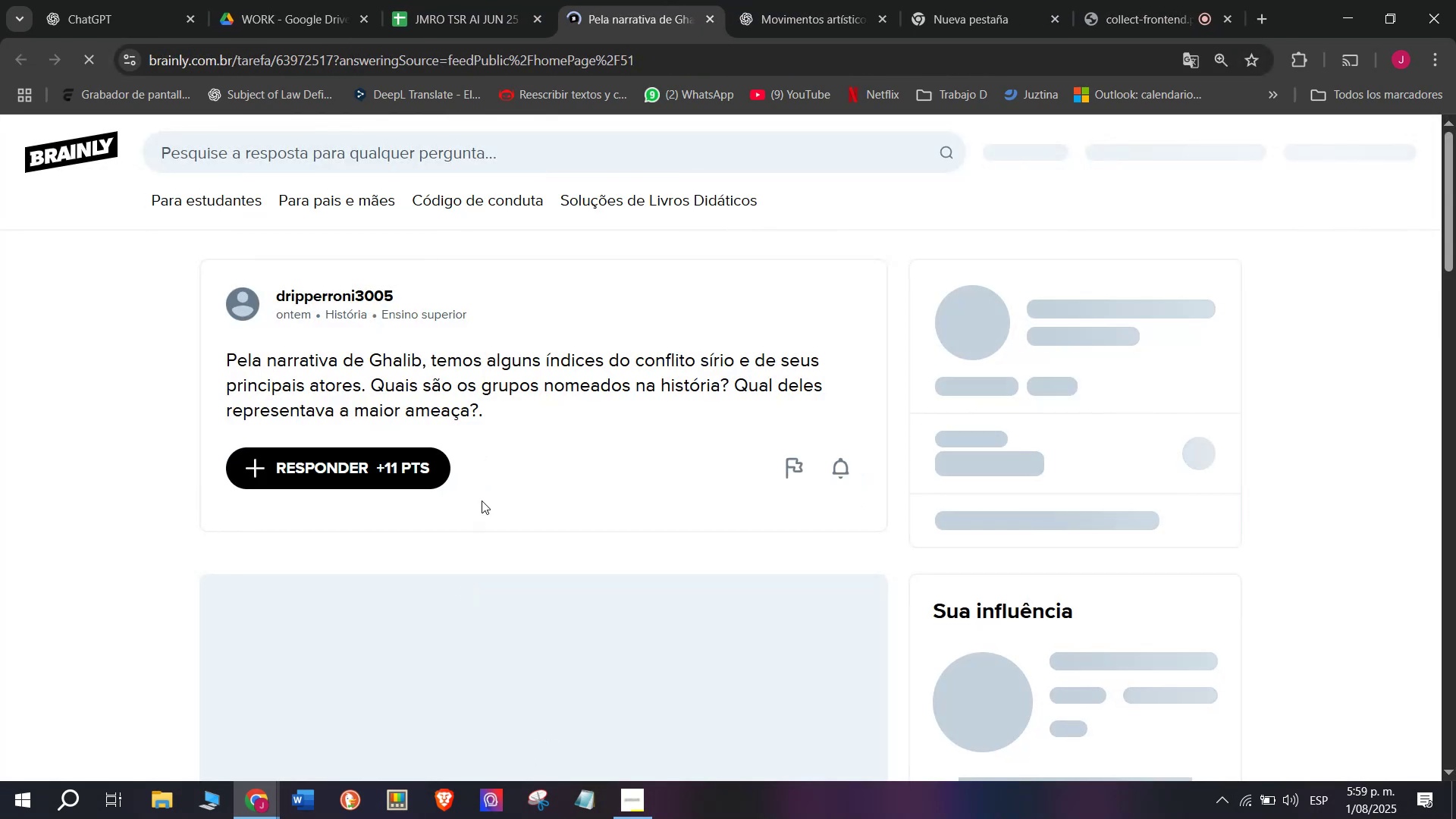 
left_click_drag(start_coordinate=[494, 410], to_coordinate=[219, 343])
 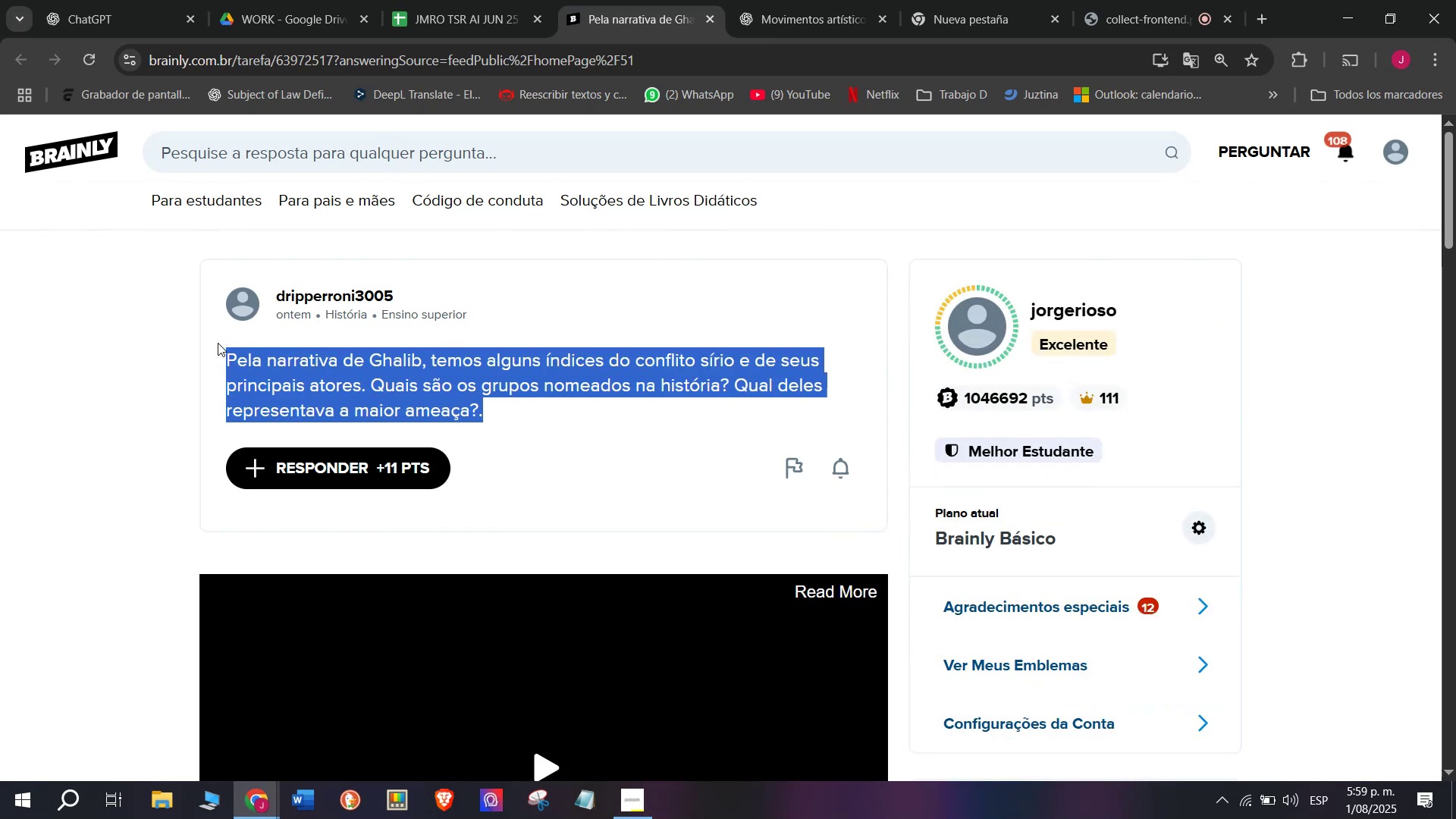 
key(Control+C)
 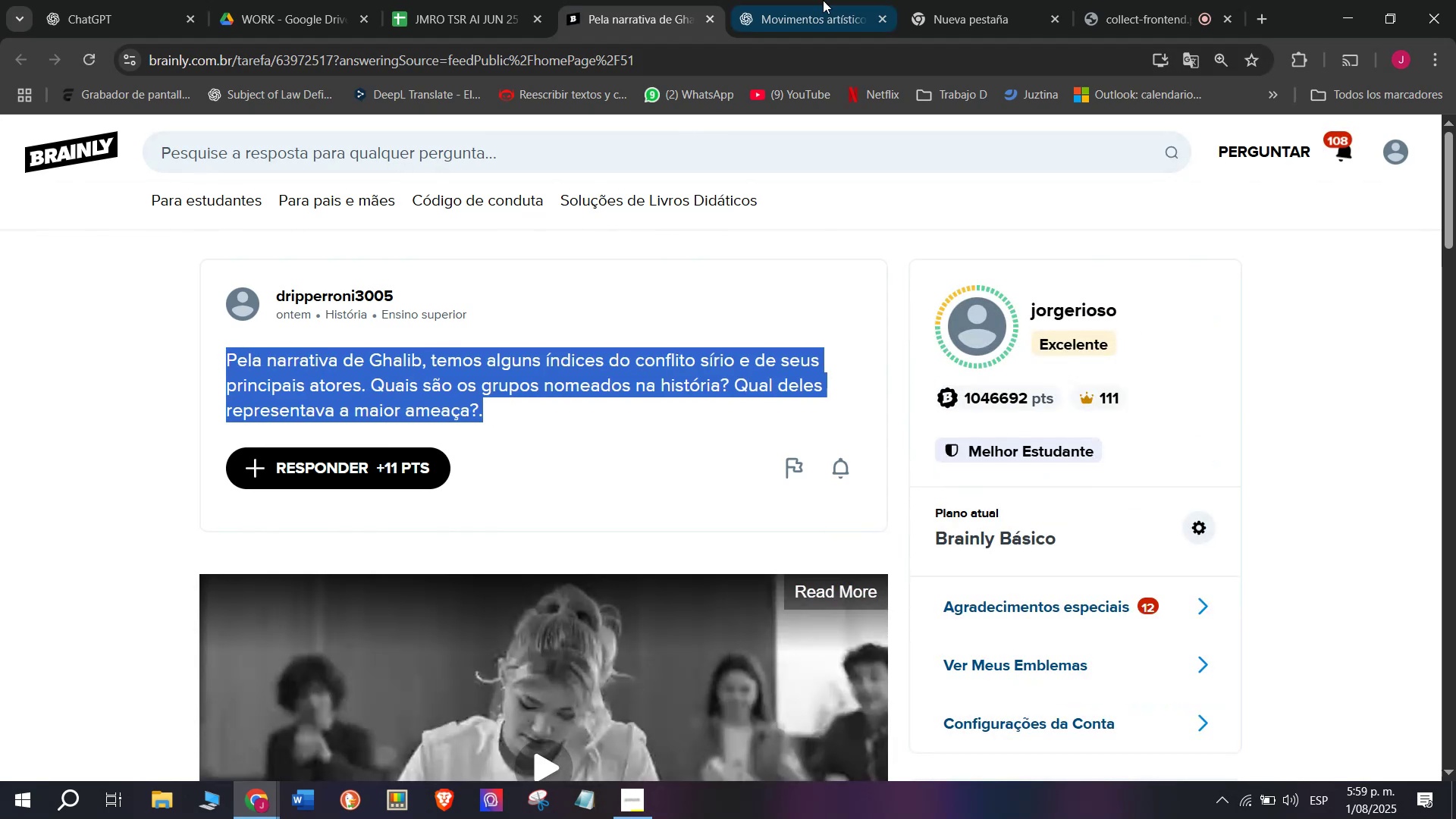 
left_click([966, 0])
 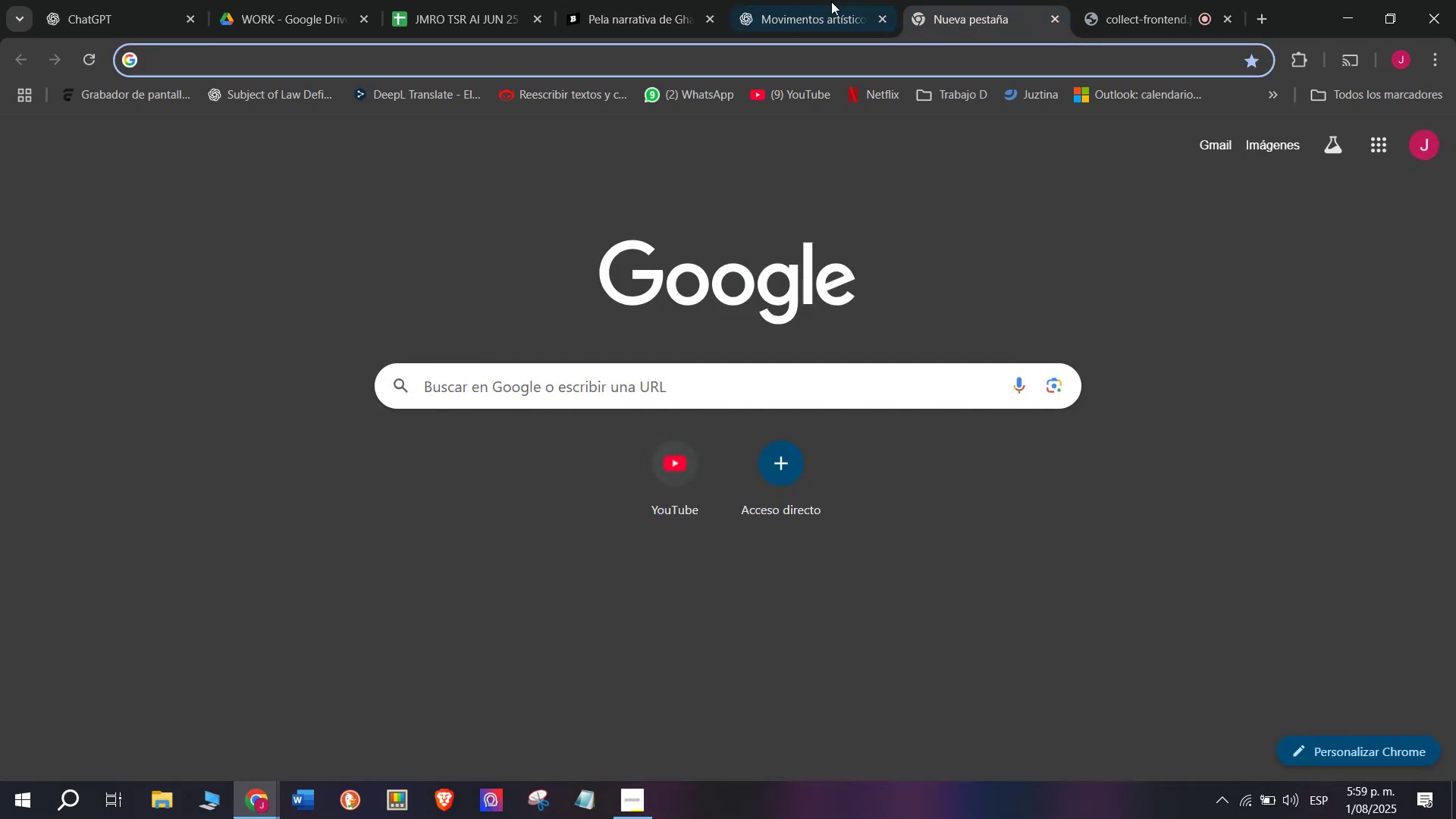 
left_click([799, 0])
 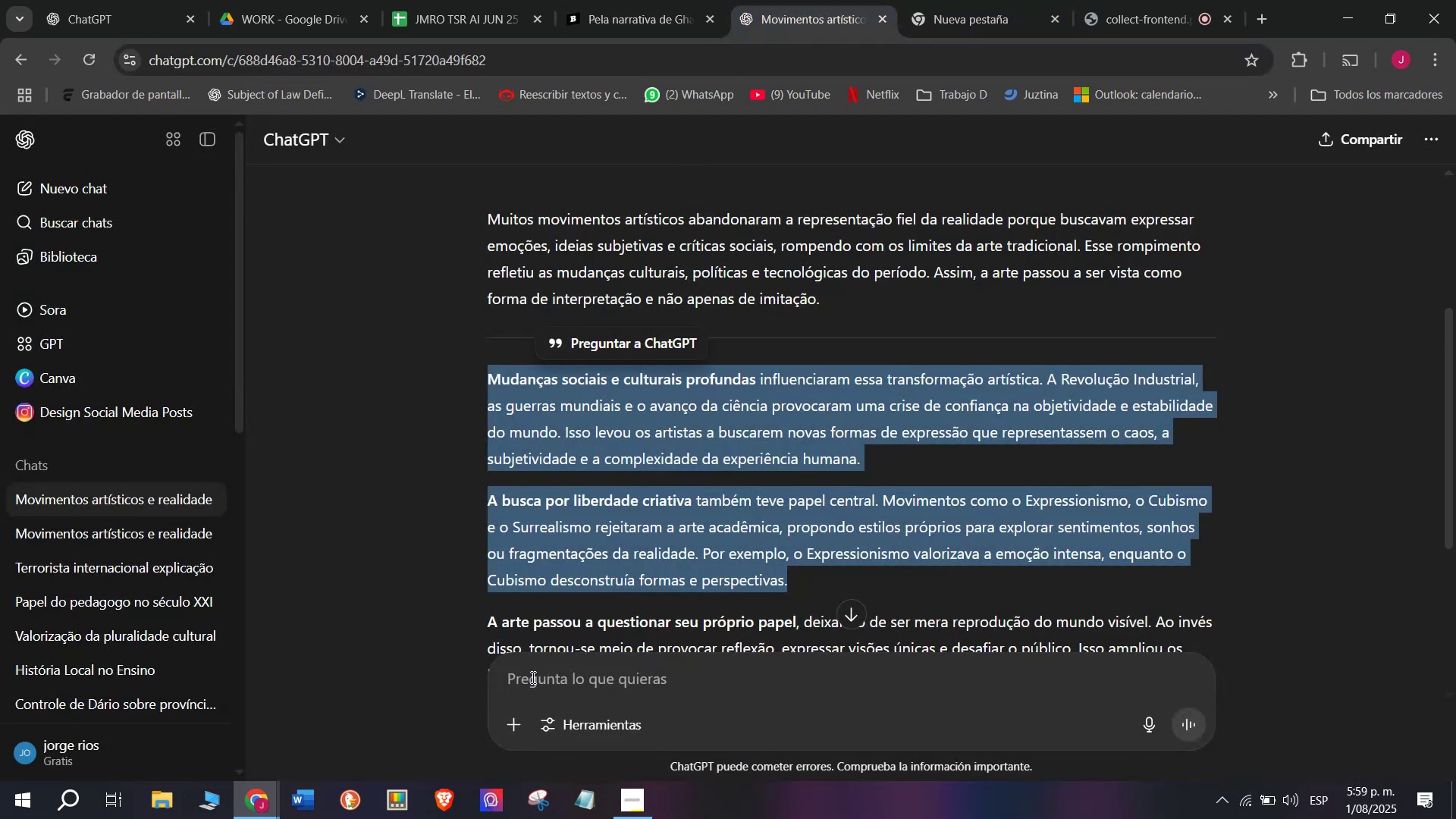 
left_click([532, 677])
 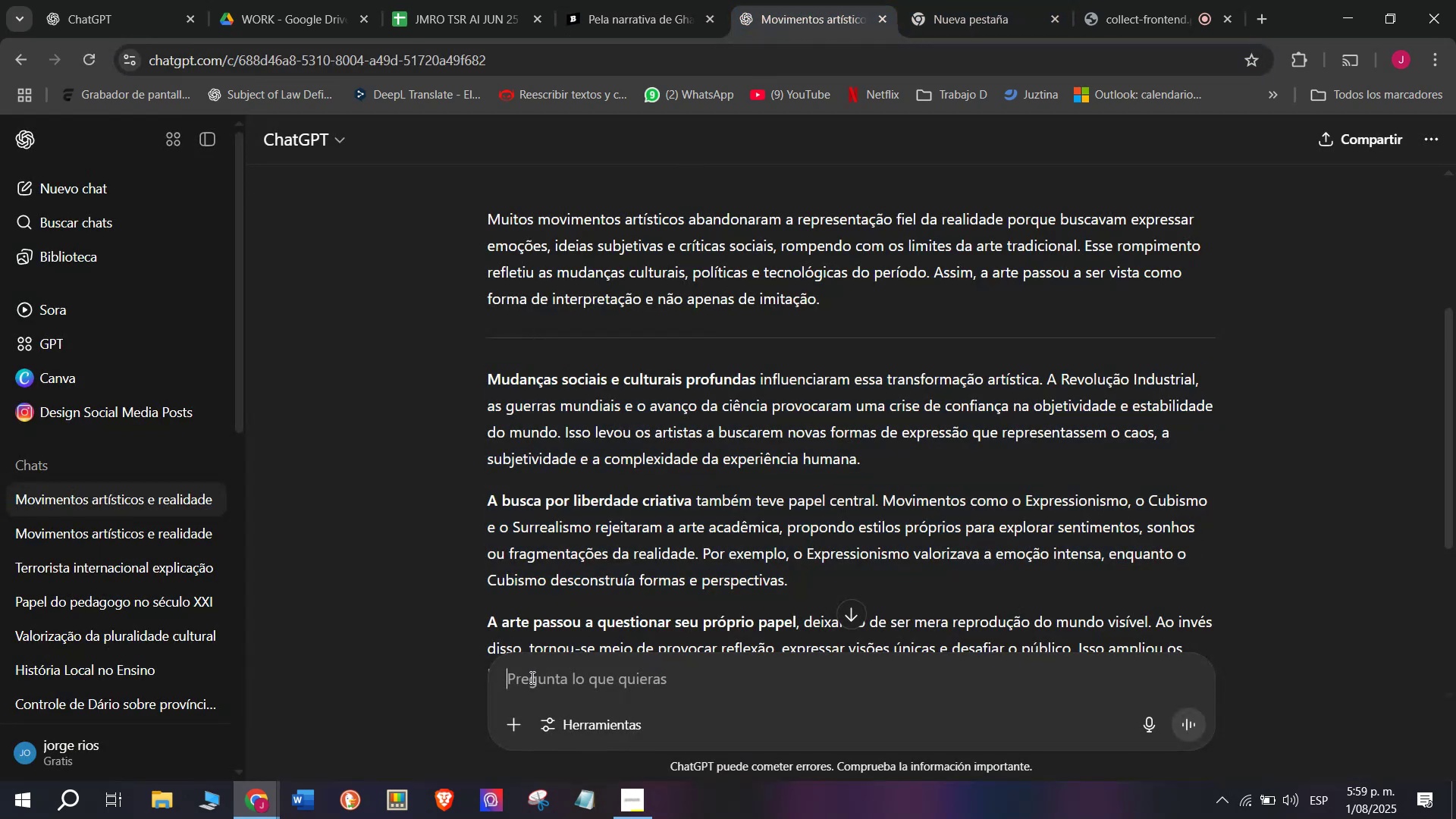 
key(Meta+V)
 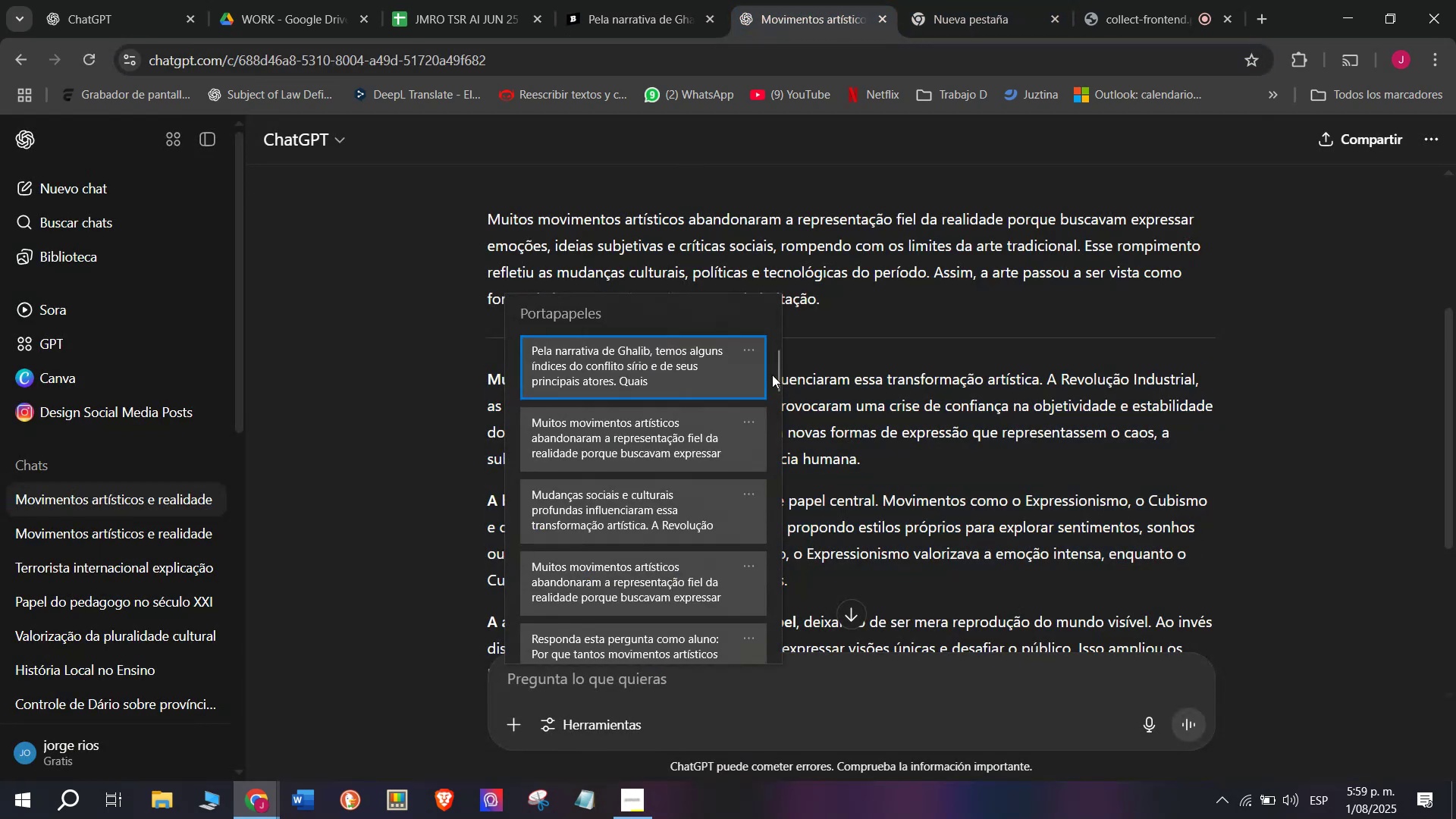 
left_click_drag(start_coordinate=[772, 375], to_coordinate=[752, 715])
 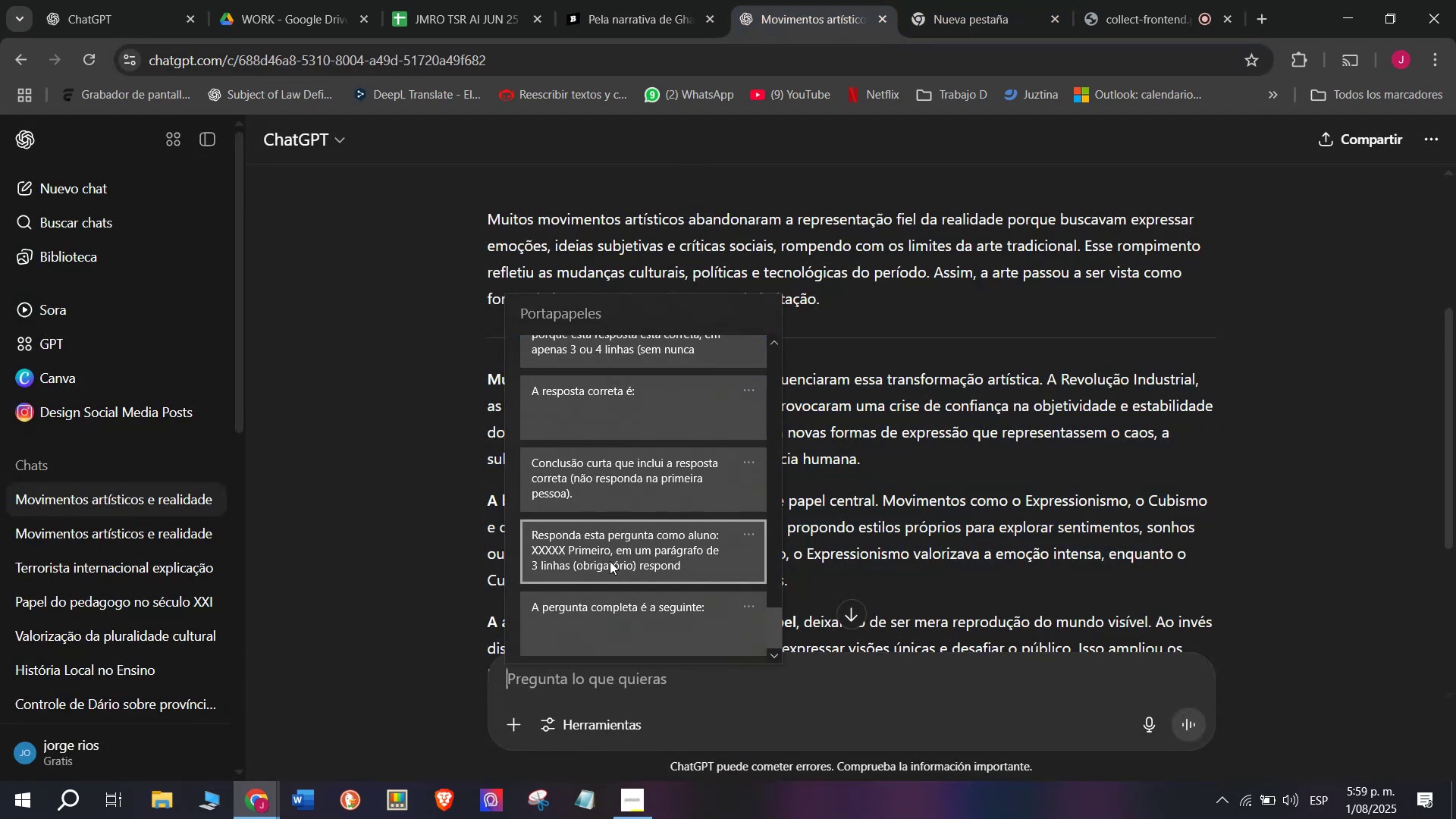 
key(Control+ControlLeft)
 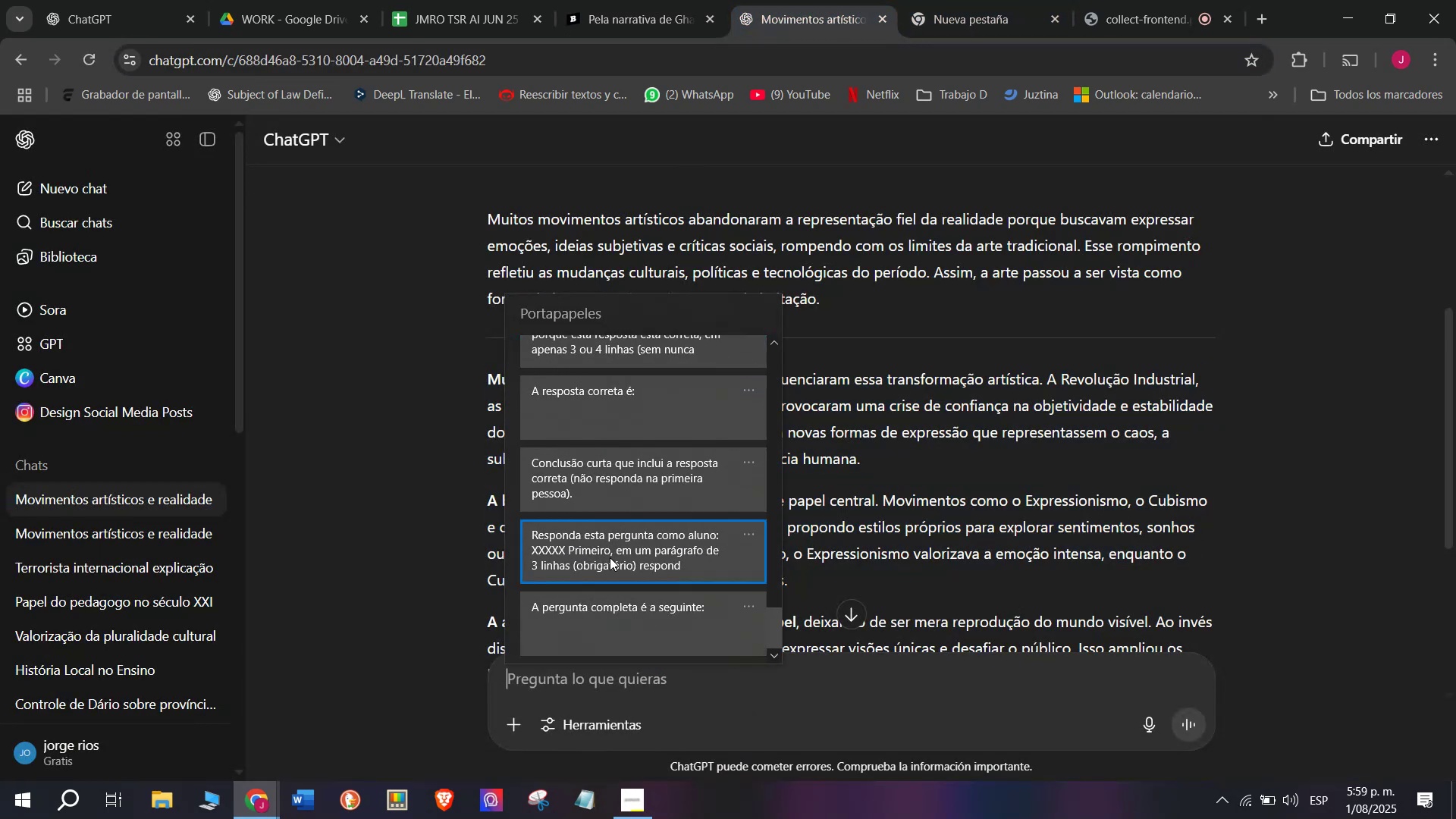 
key(Control+V)
 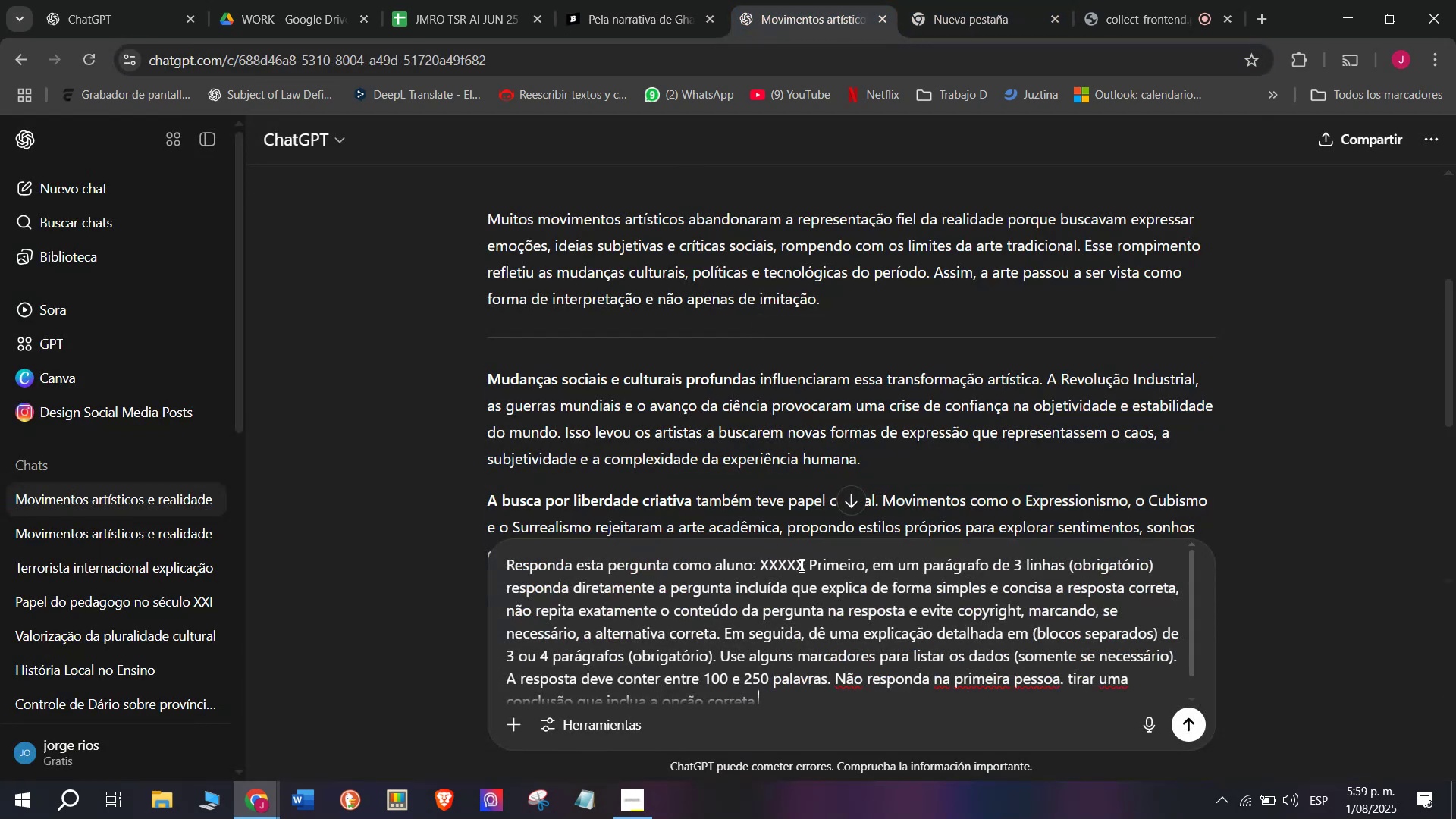 
left_click_drag(start_coordinate=[802, 566], to_coordinate=[764, 572])
 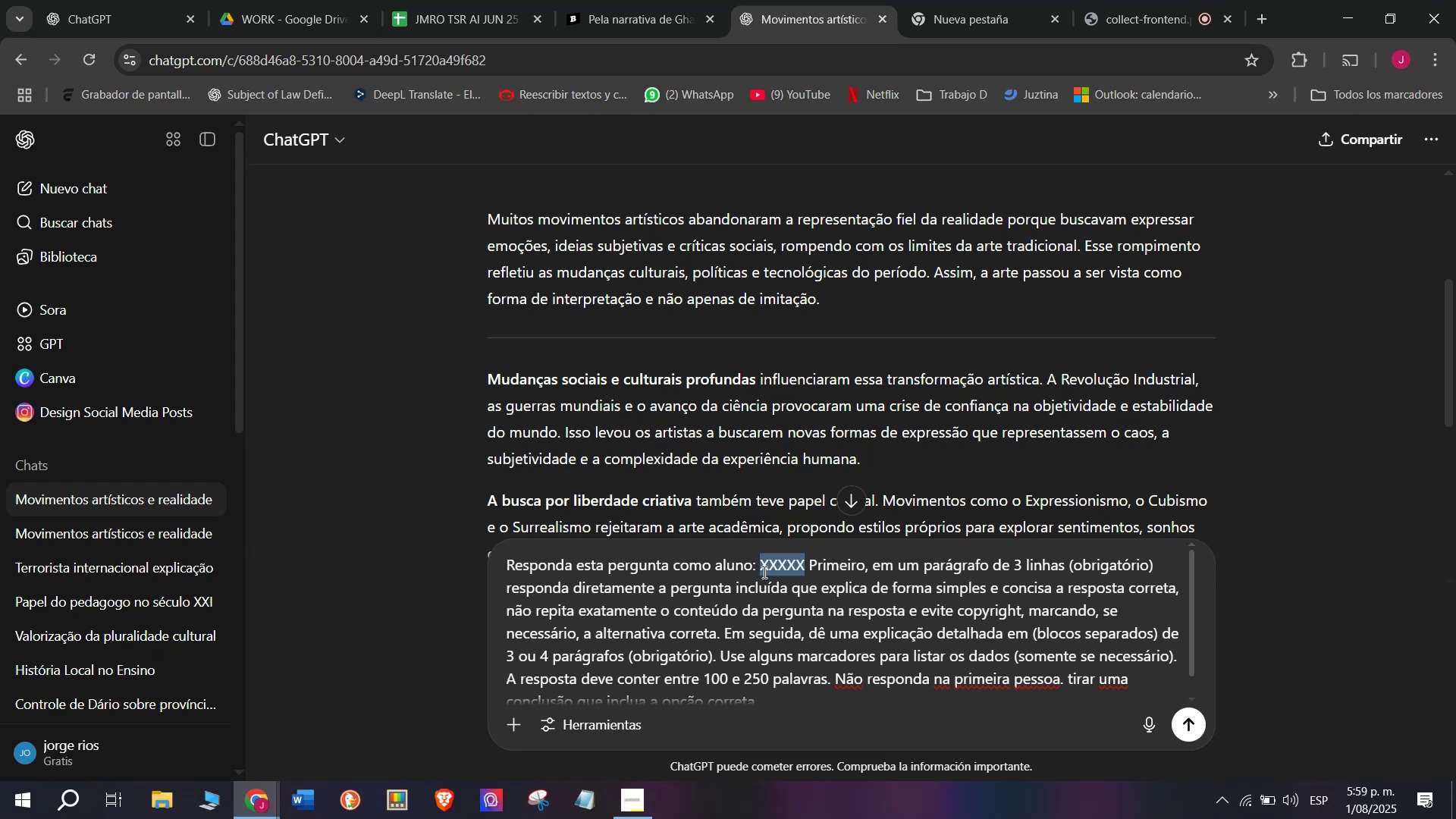 
key(Control+V)
 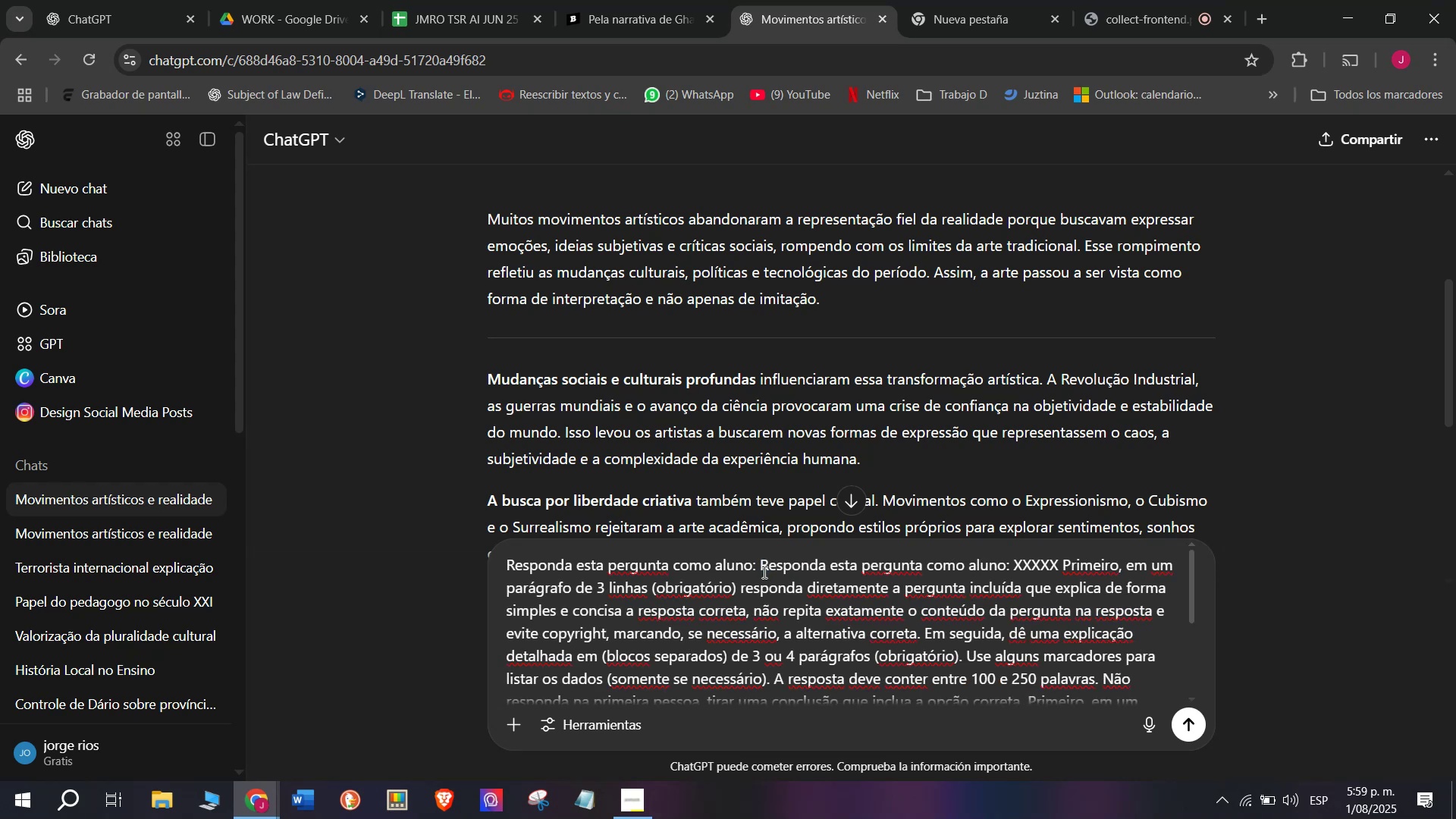 
key(Control+Z)
 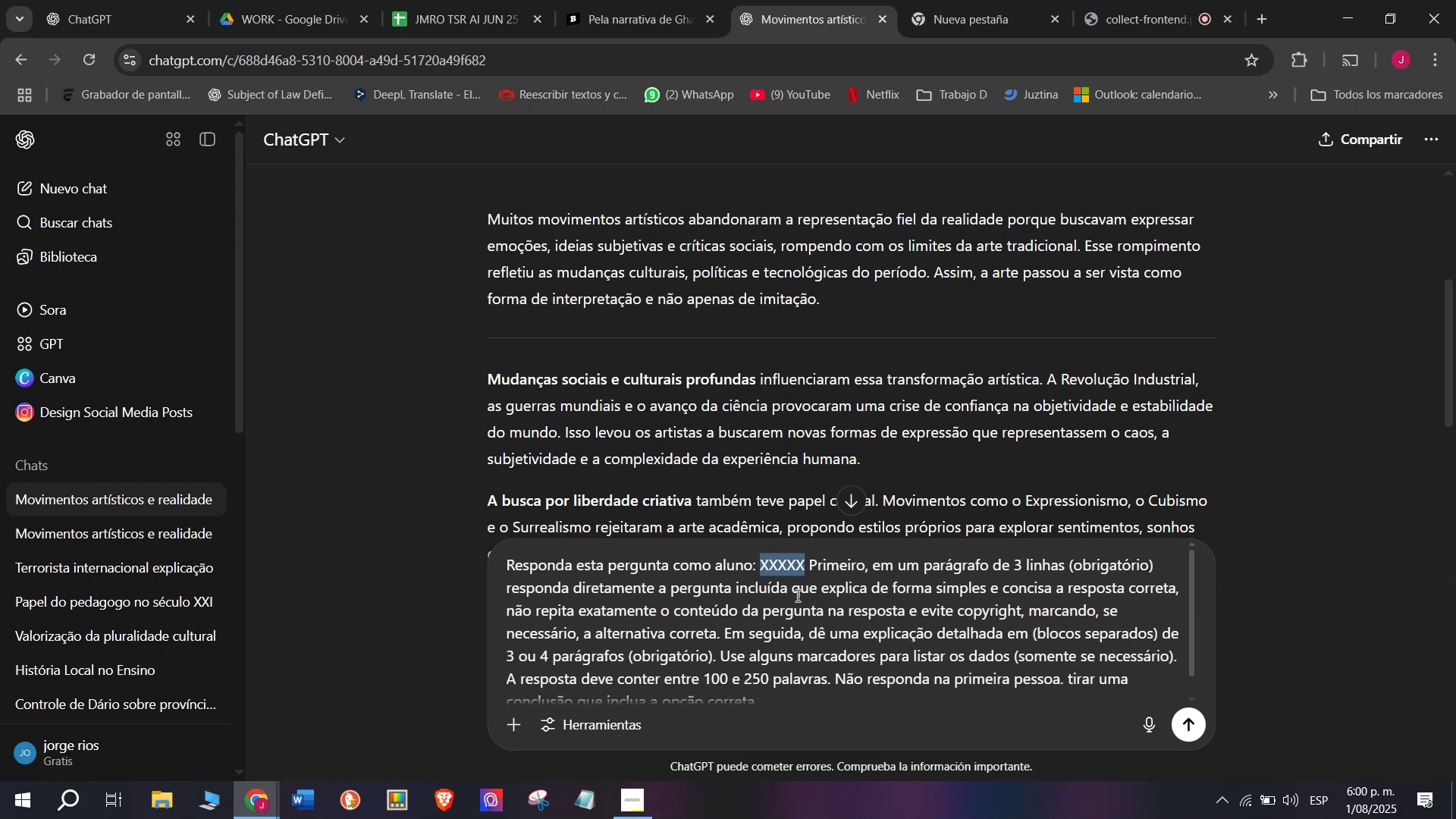 
key(Meta+MetaLeft)
 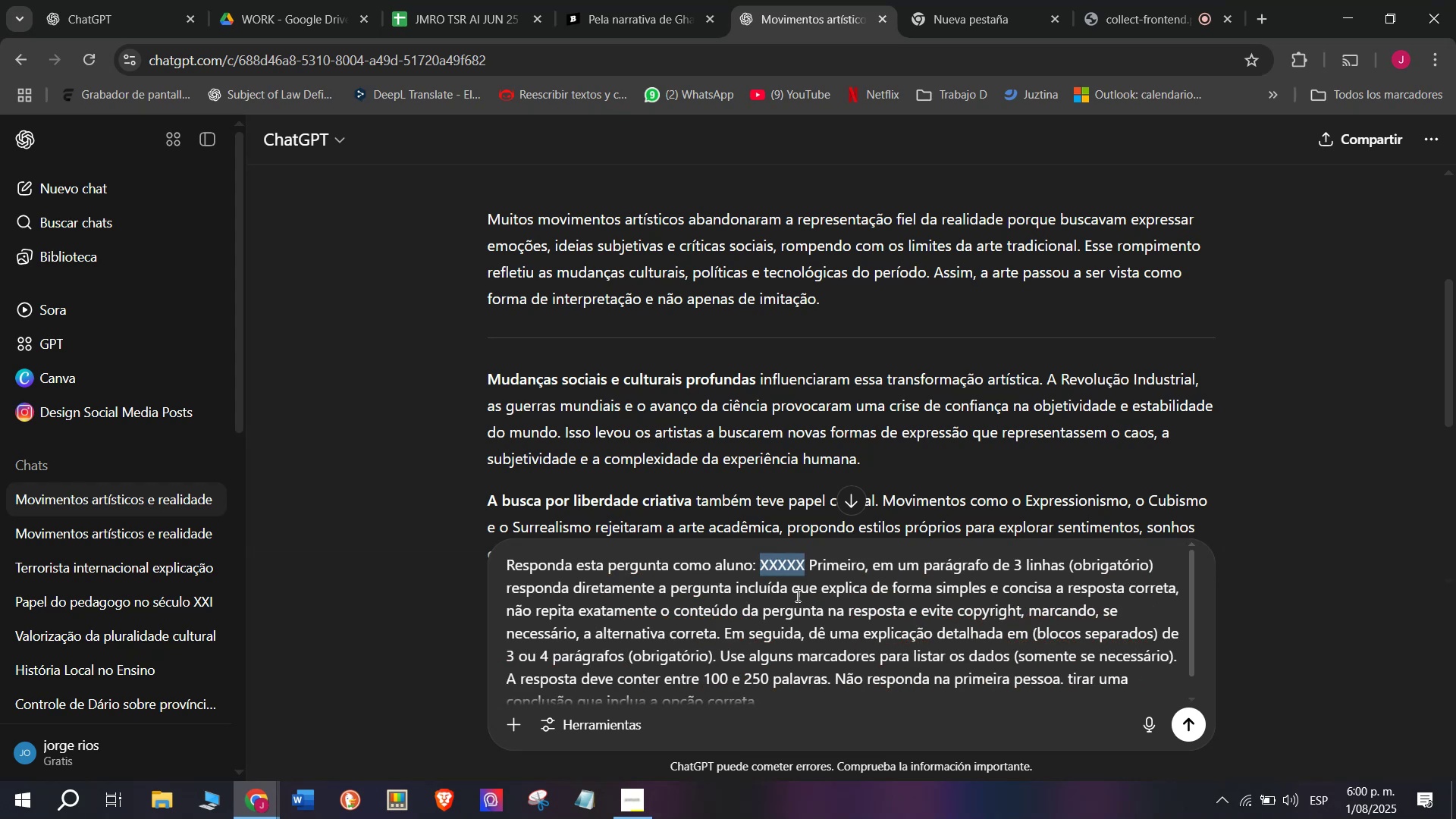 
key(Meta+V)
 